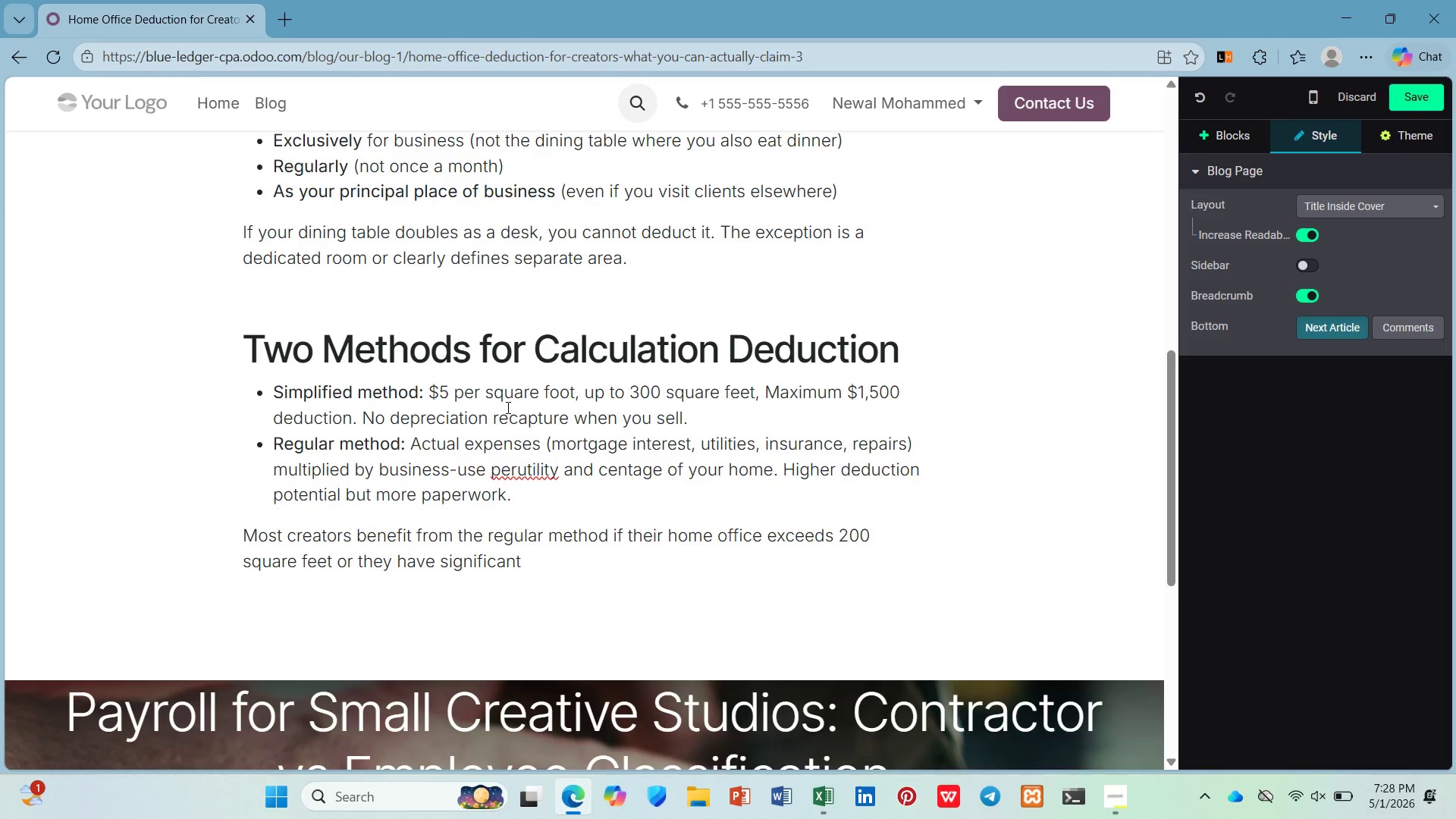 
key(Control+Z)
 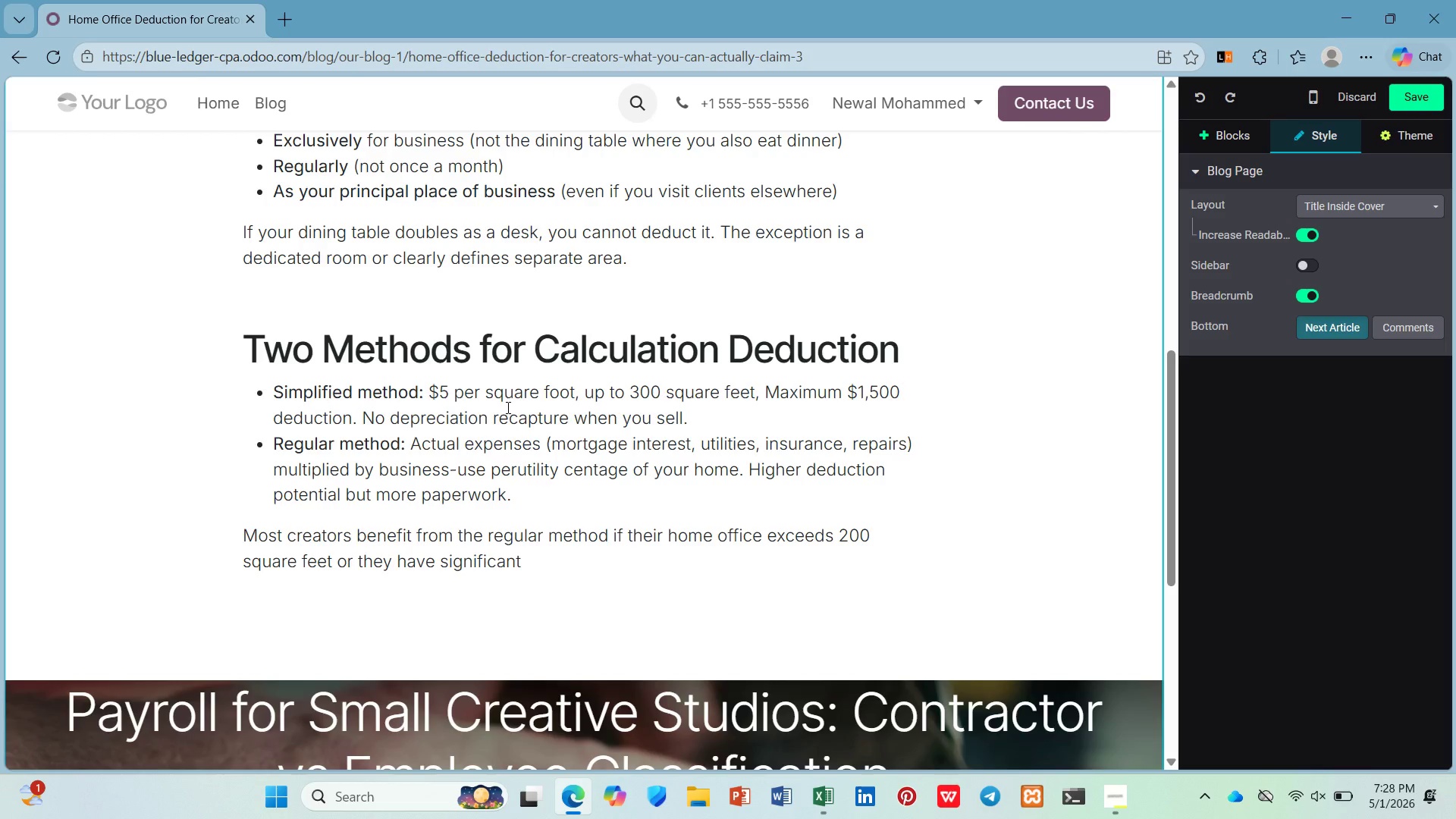 
key(Control+Z)
 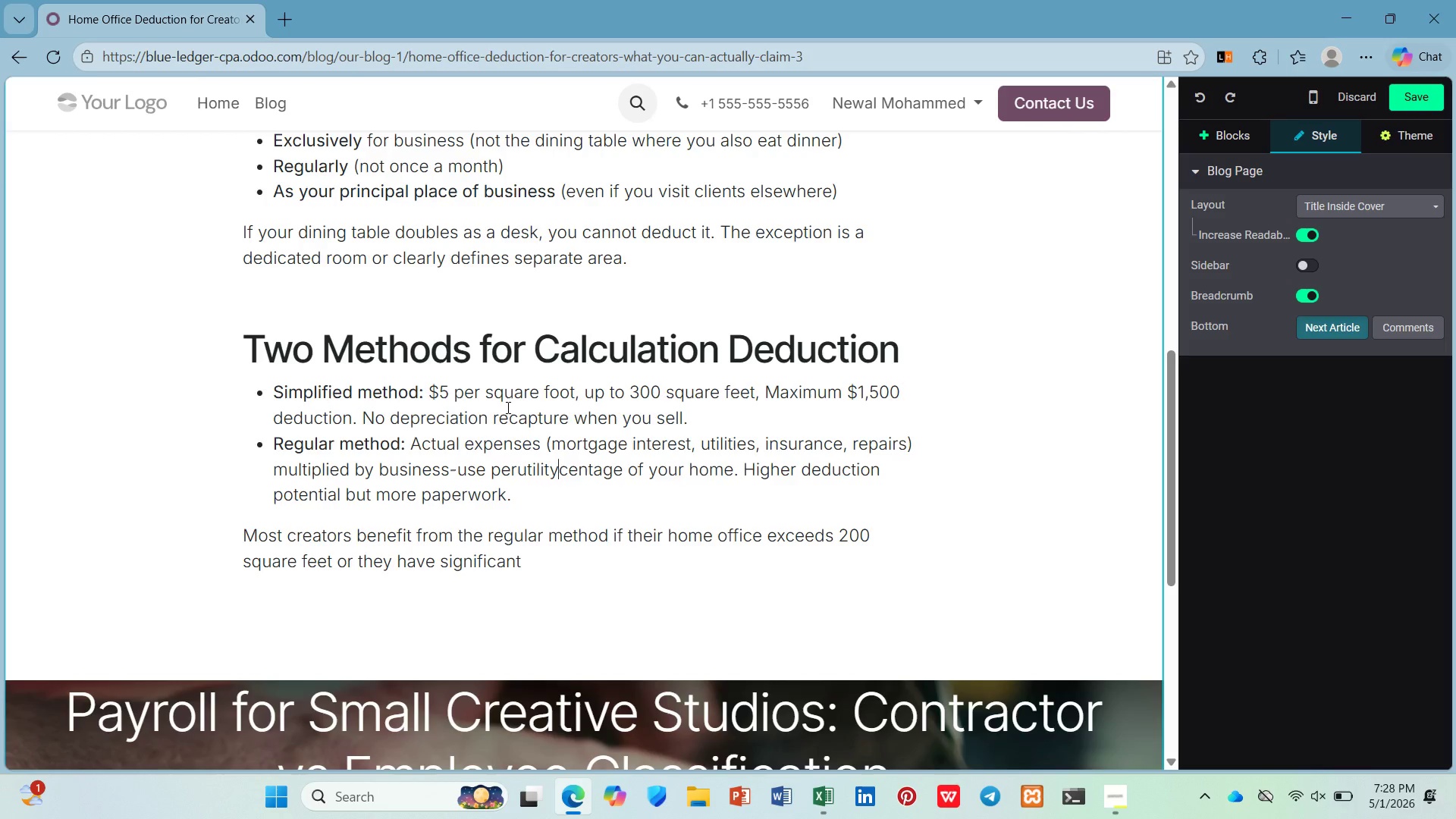 
key(Control+Z)
 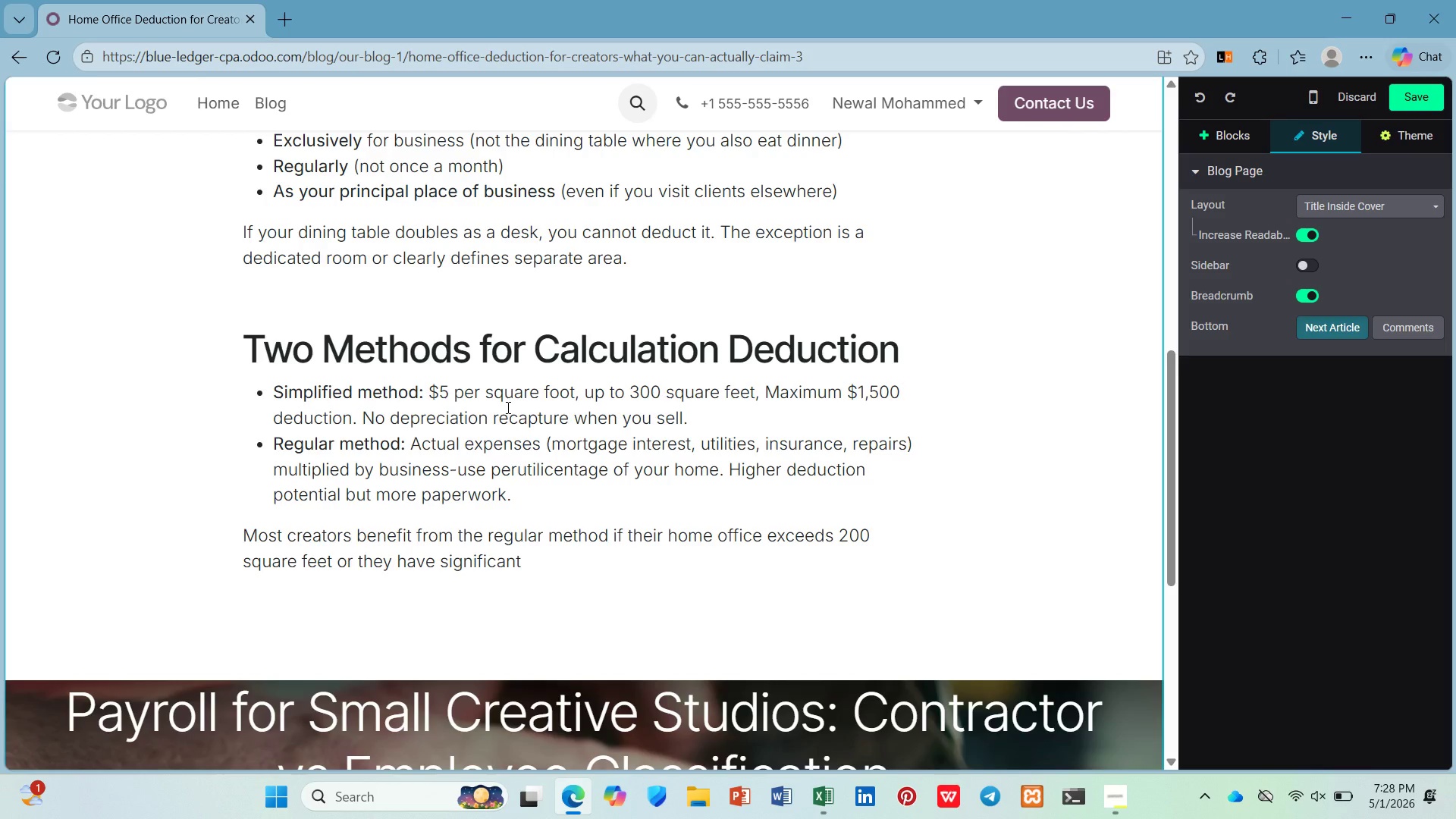 
key(Control+Z)
 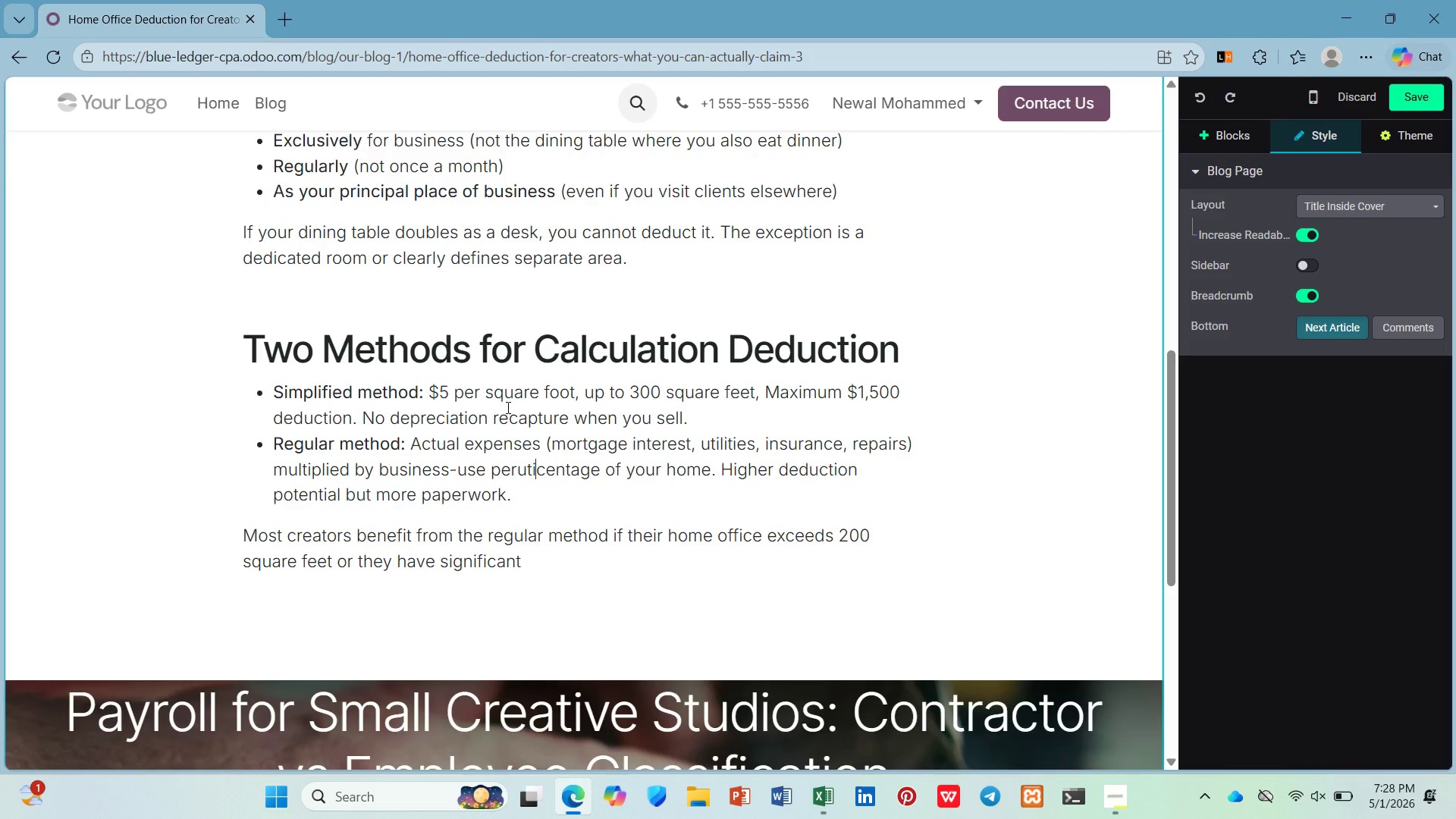 
key(Control+Z)
 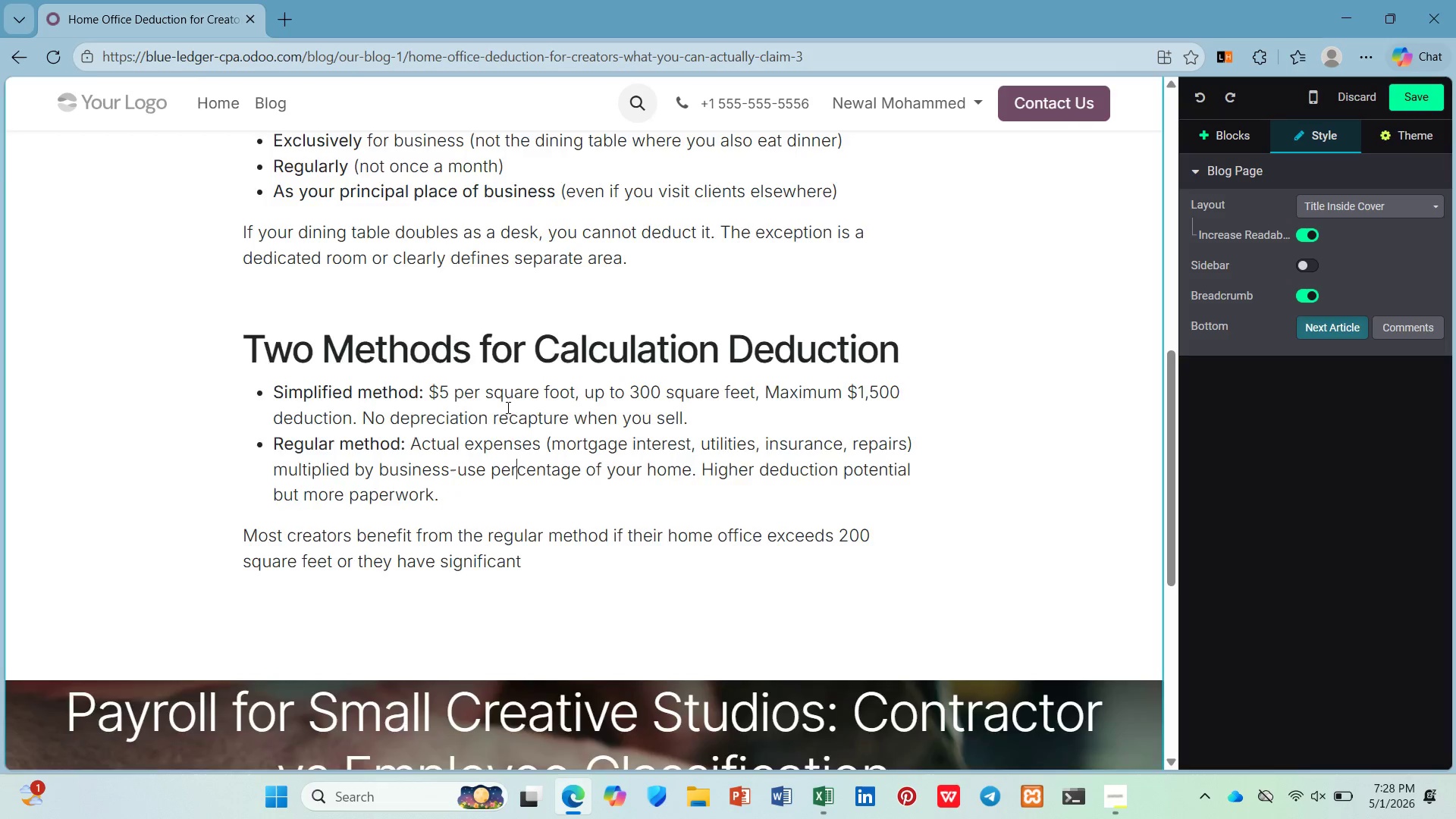 
key(Control+Z)
 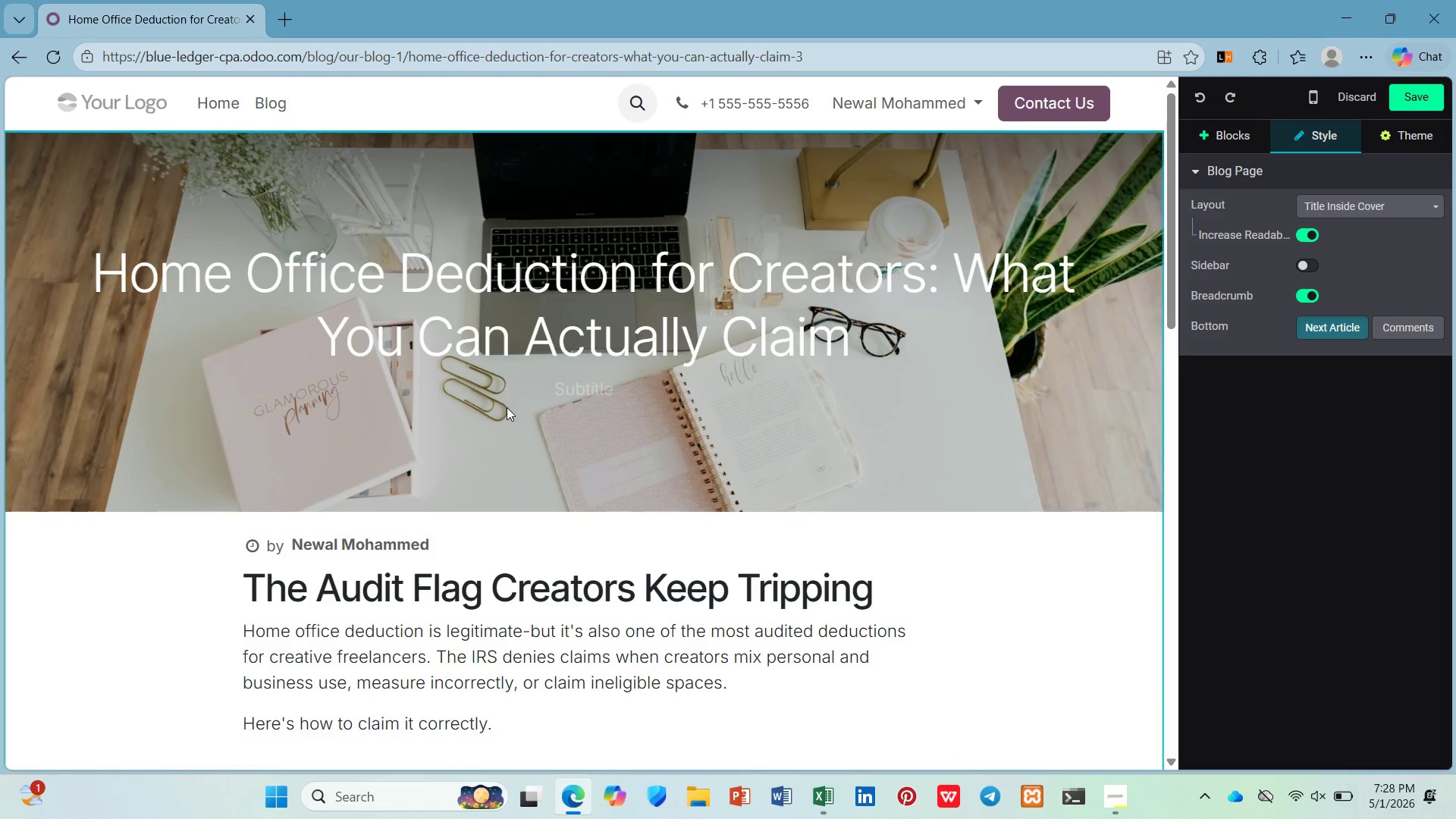 
scroll: coordinate [492, 436], scroll_direction: down, amount: 9.0
 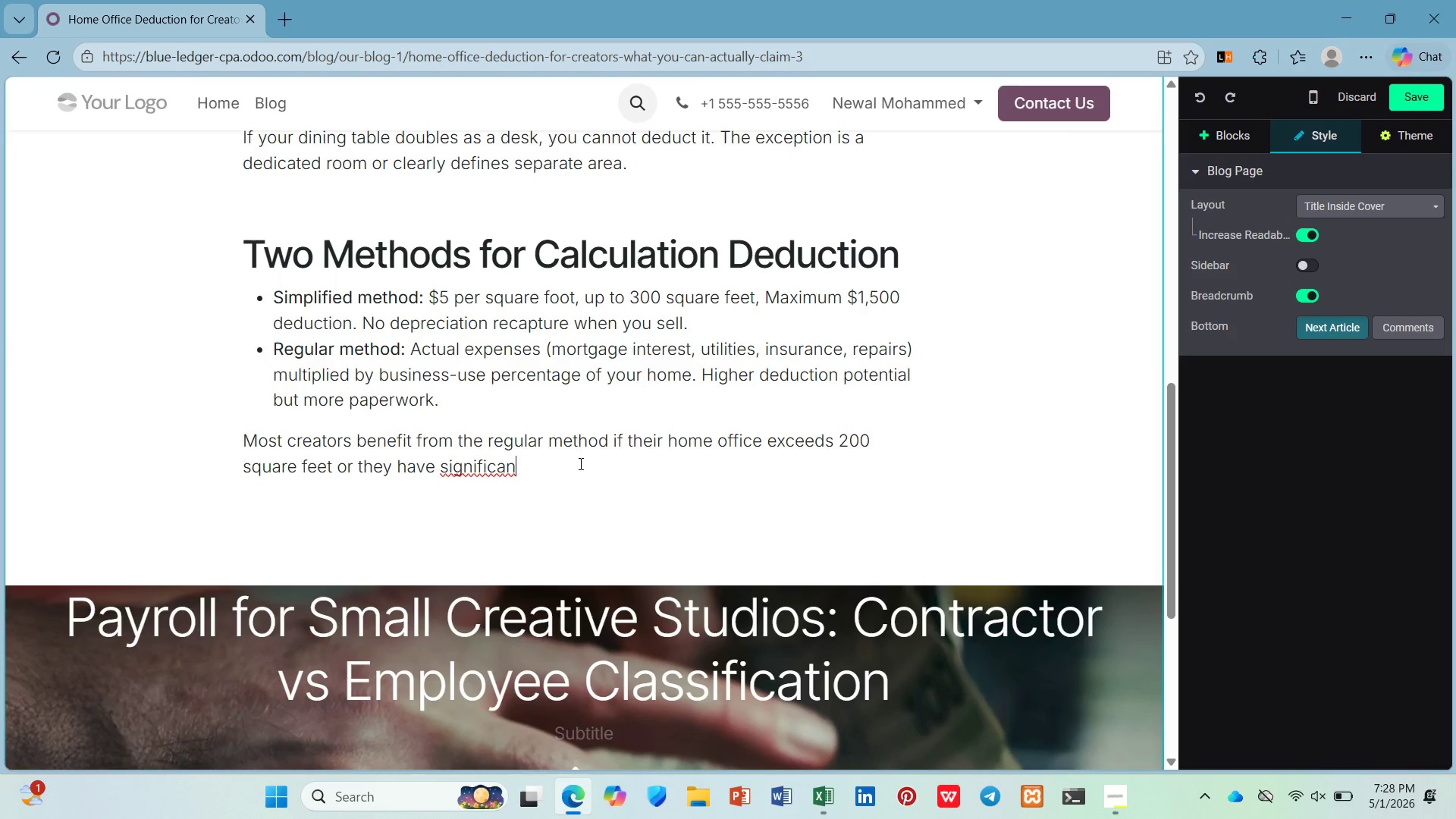 
left_click([582, 473])
 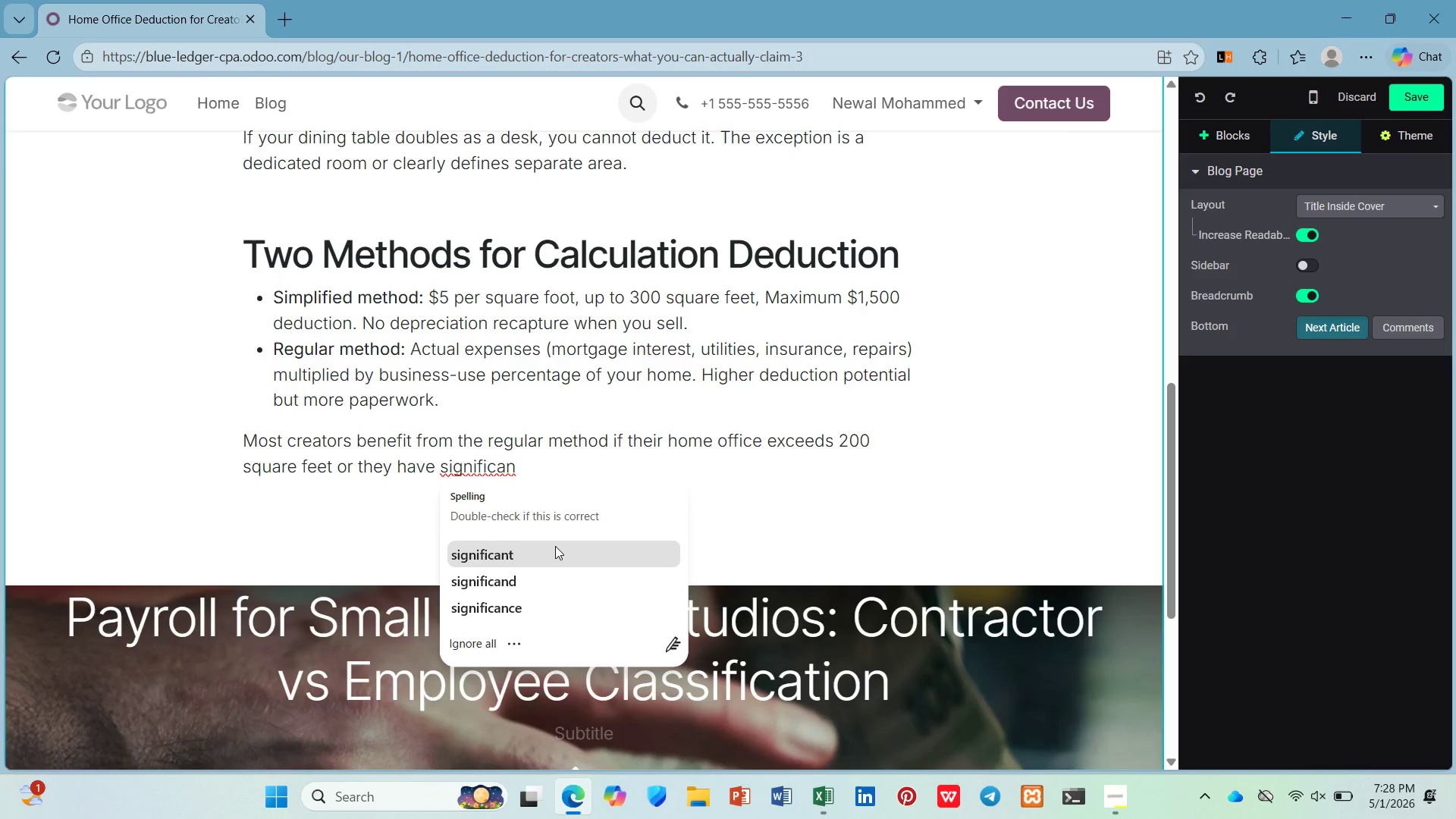 
type( utility and e)
key(Backspace)
type(reoa)
key(Backspace)
key(Backspace)
type(a)
key(Backspace)
type(p)
 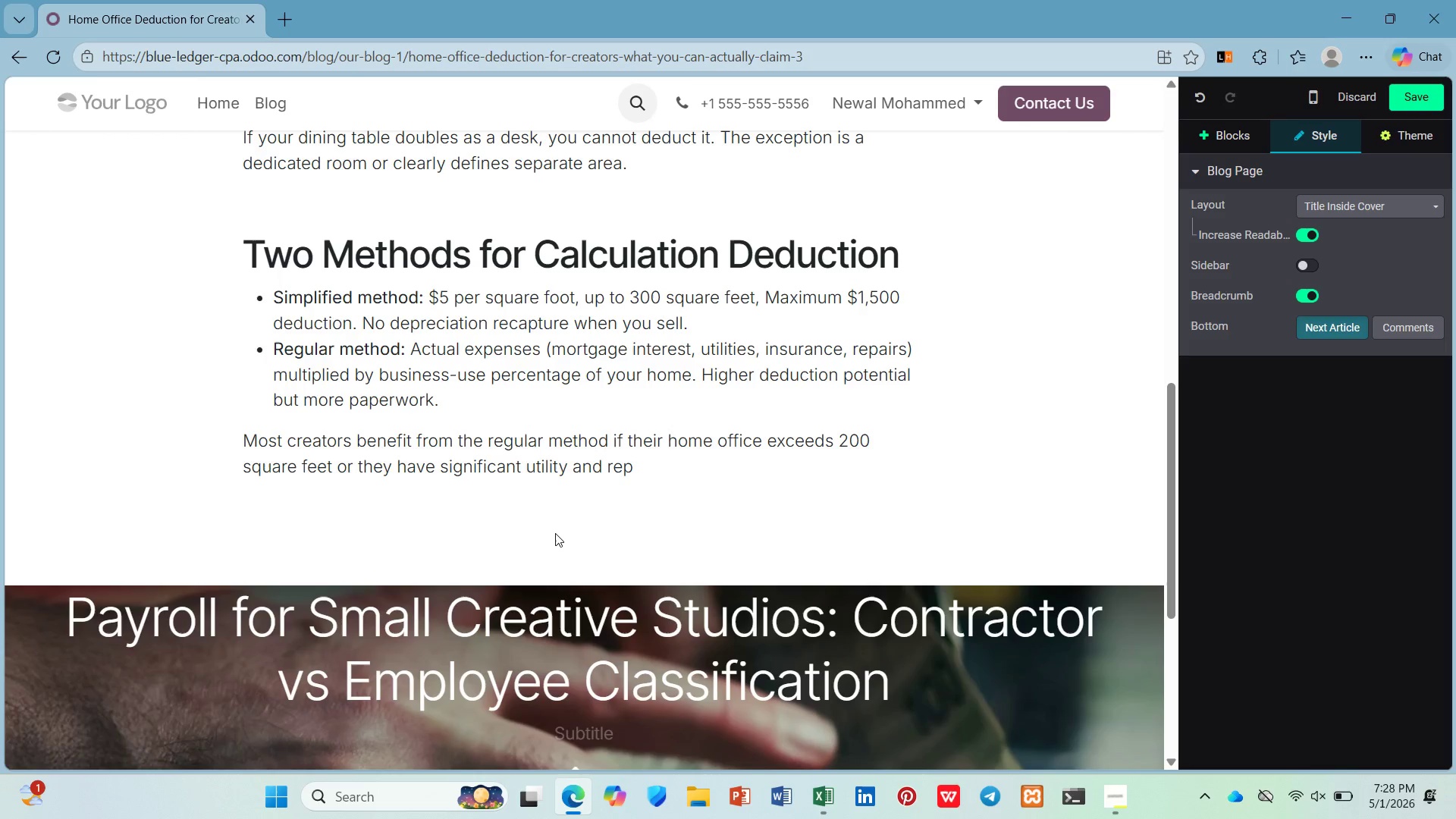 
wait(6.26)
 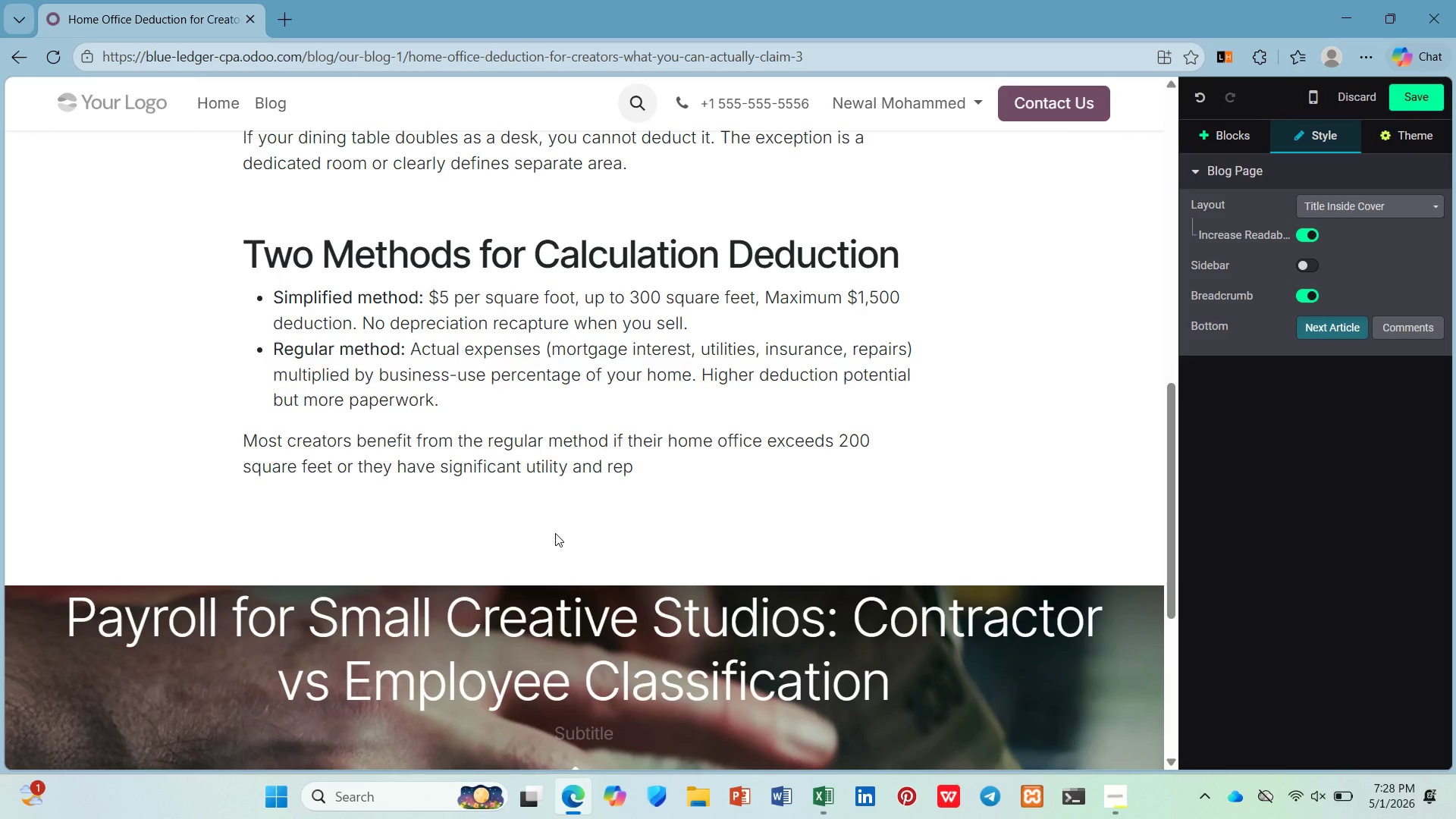 
key(A)
 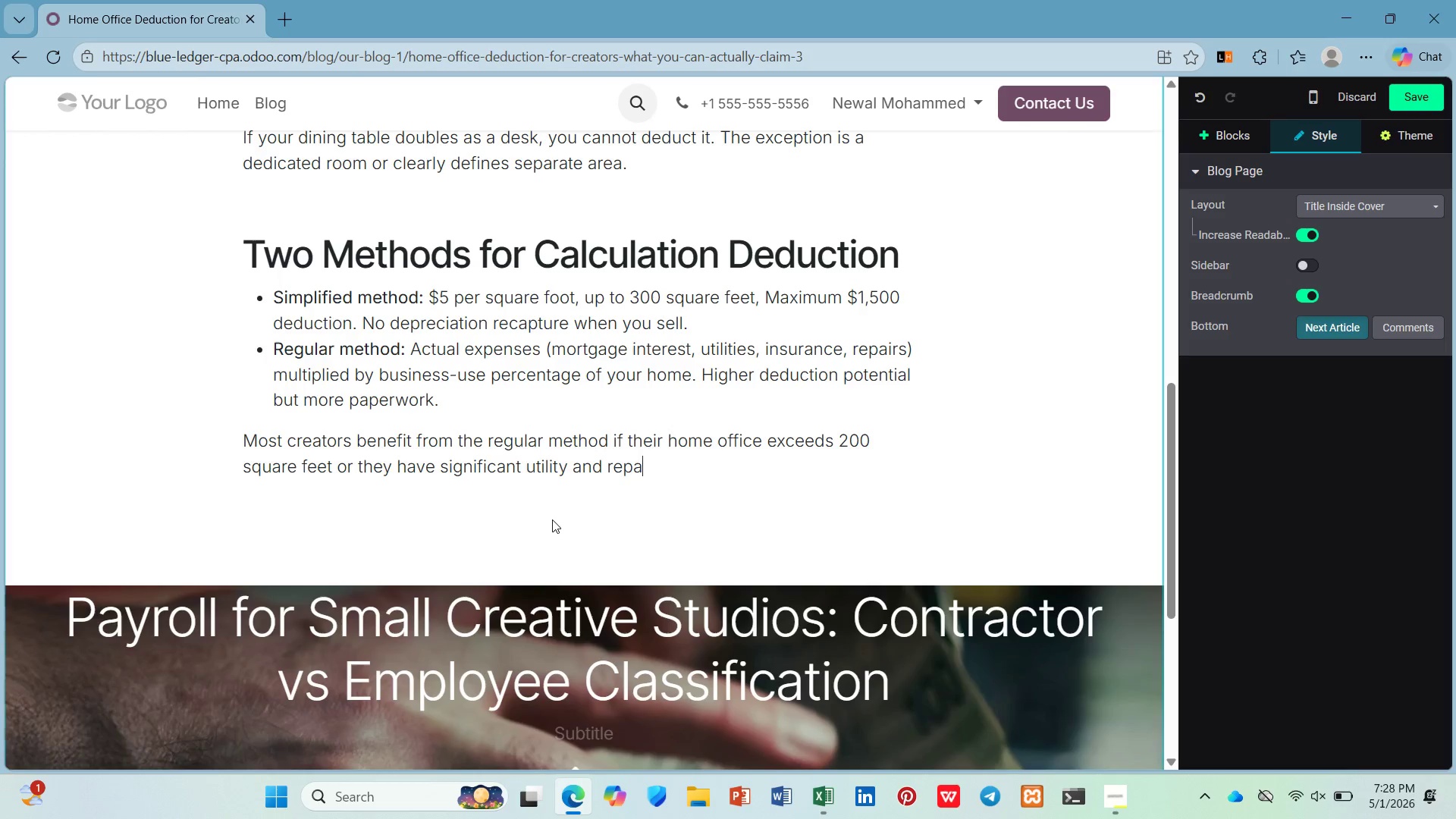 
type(i r)
key(Backspace)
key(Backspace)
type(r cots.)
 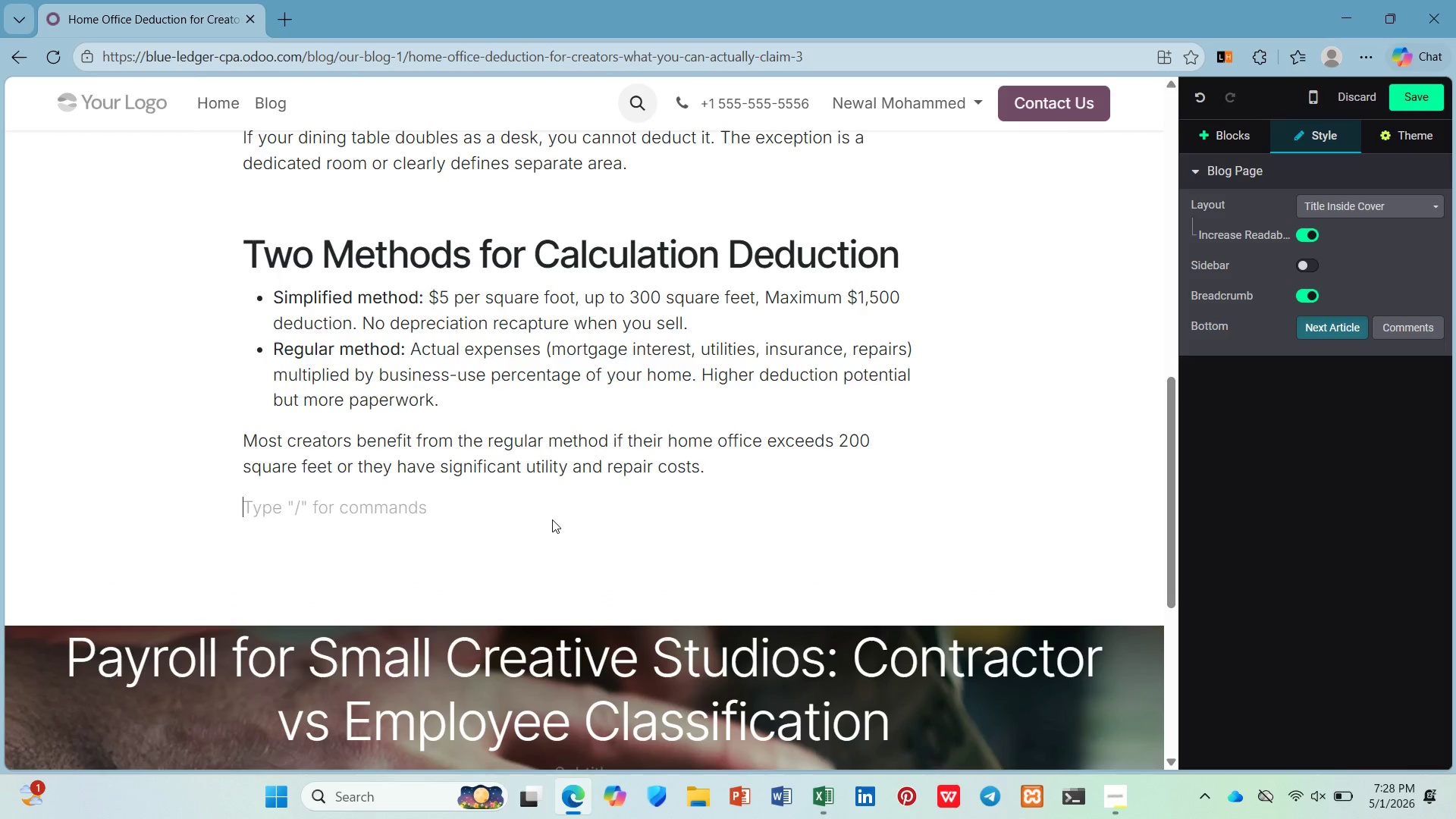 
key(Enter)
 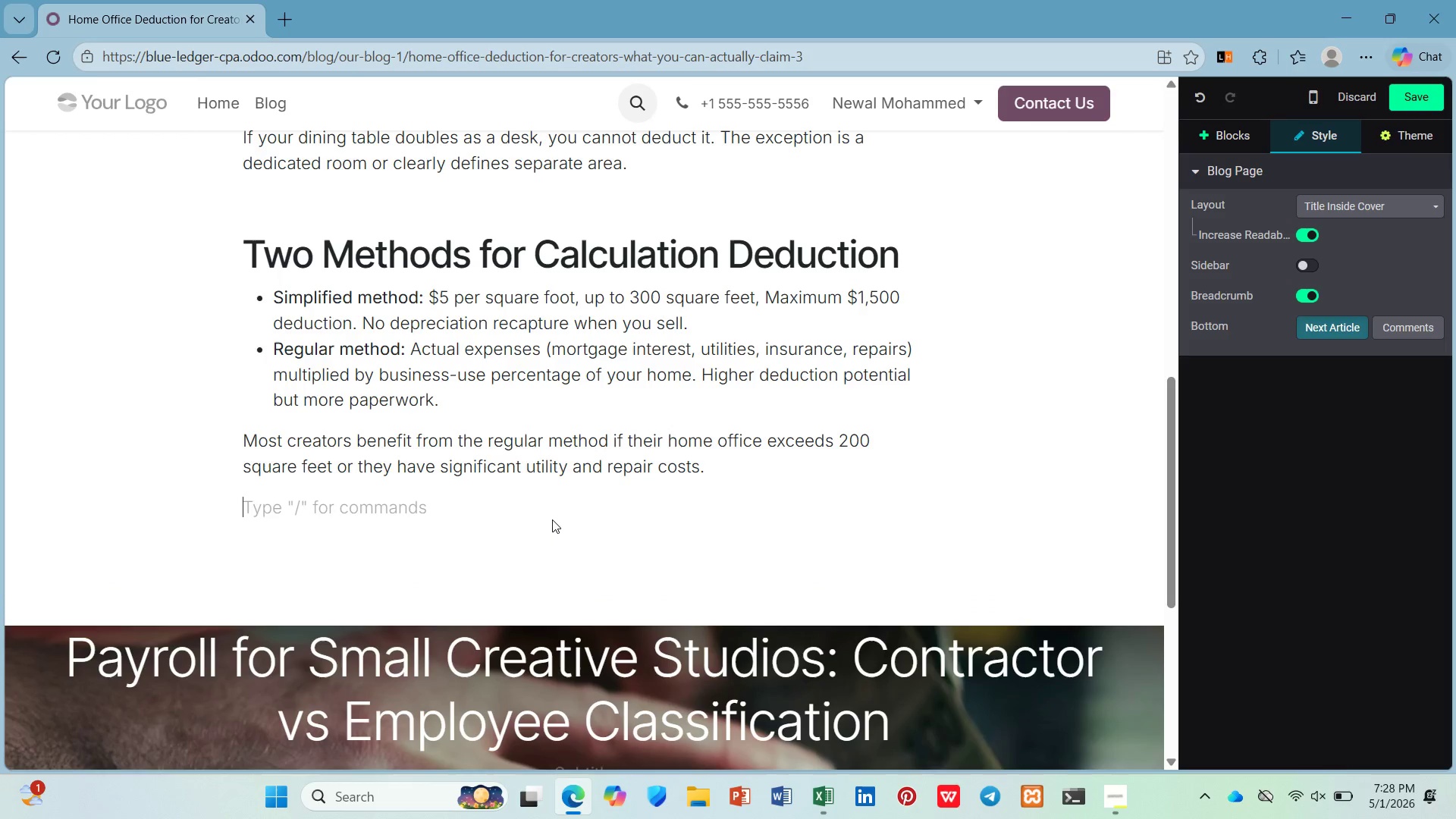 
key(Enter)
 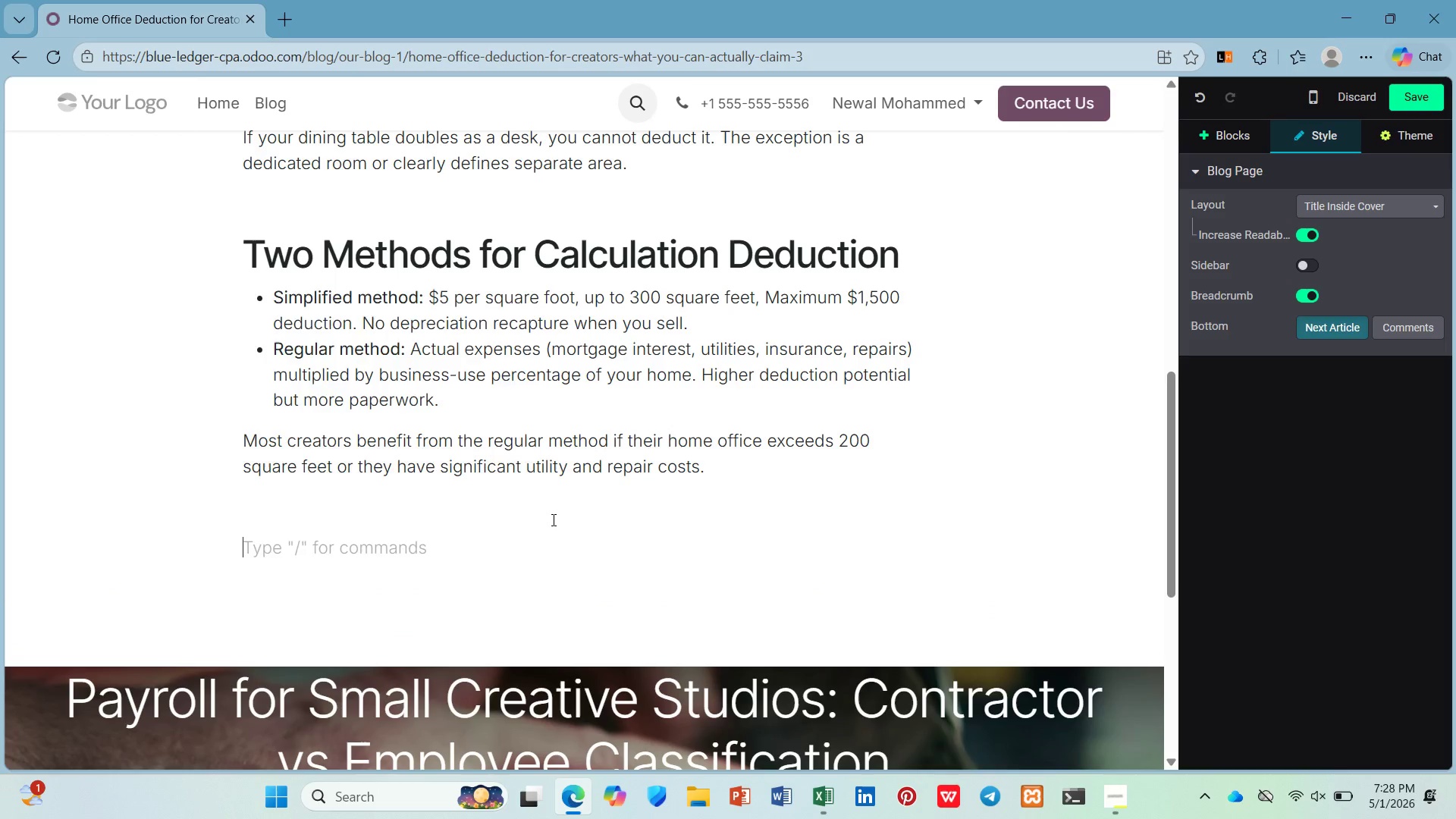 
type(/h2)
 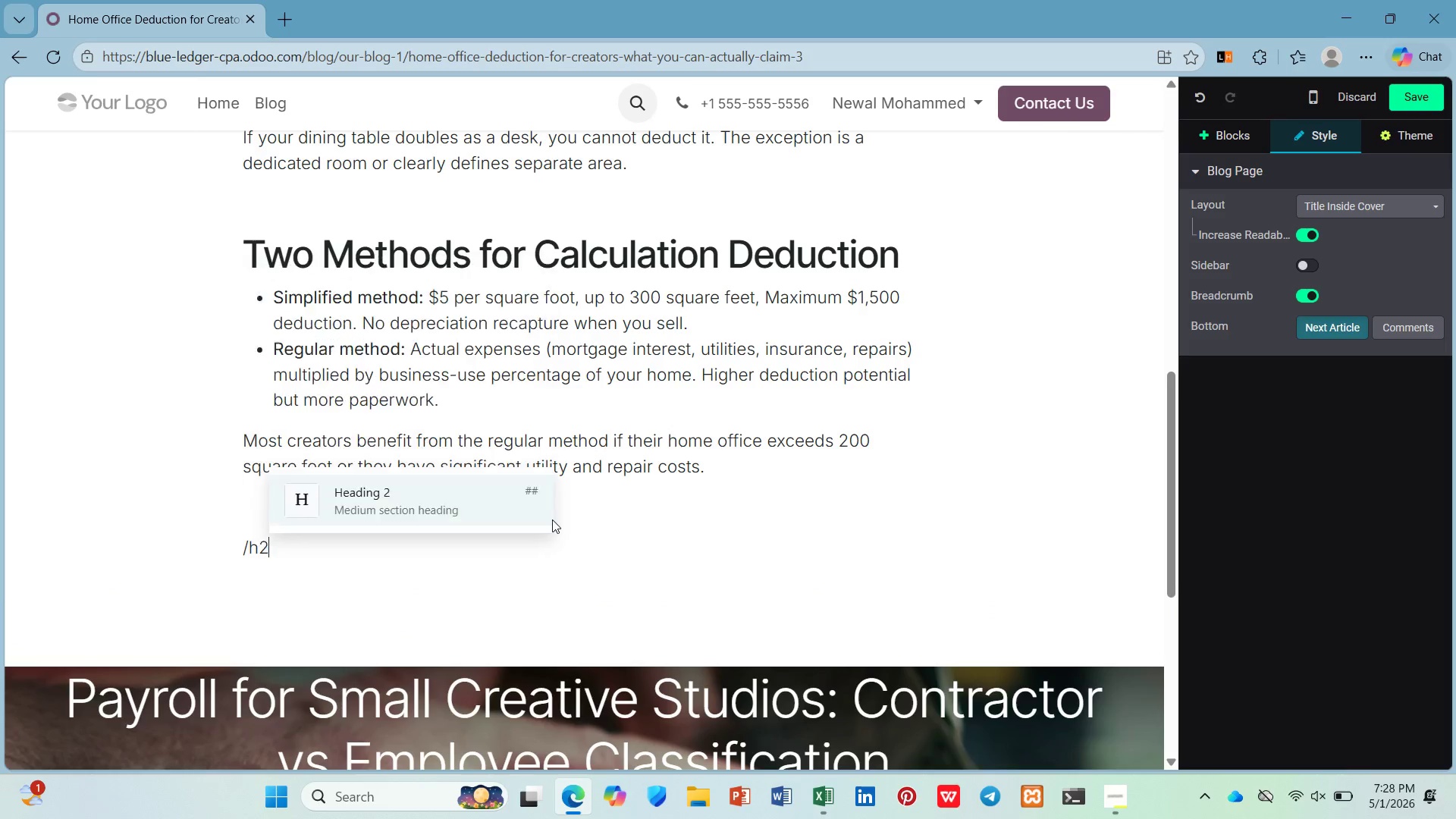 
key(Enter)
 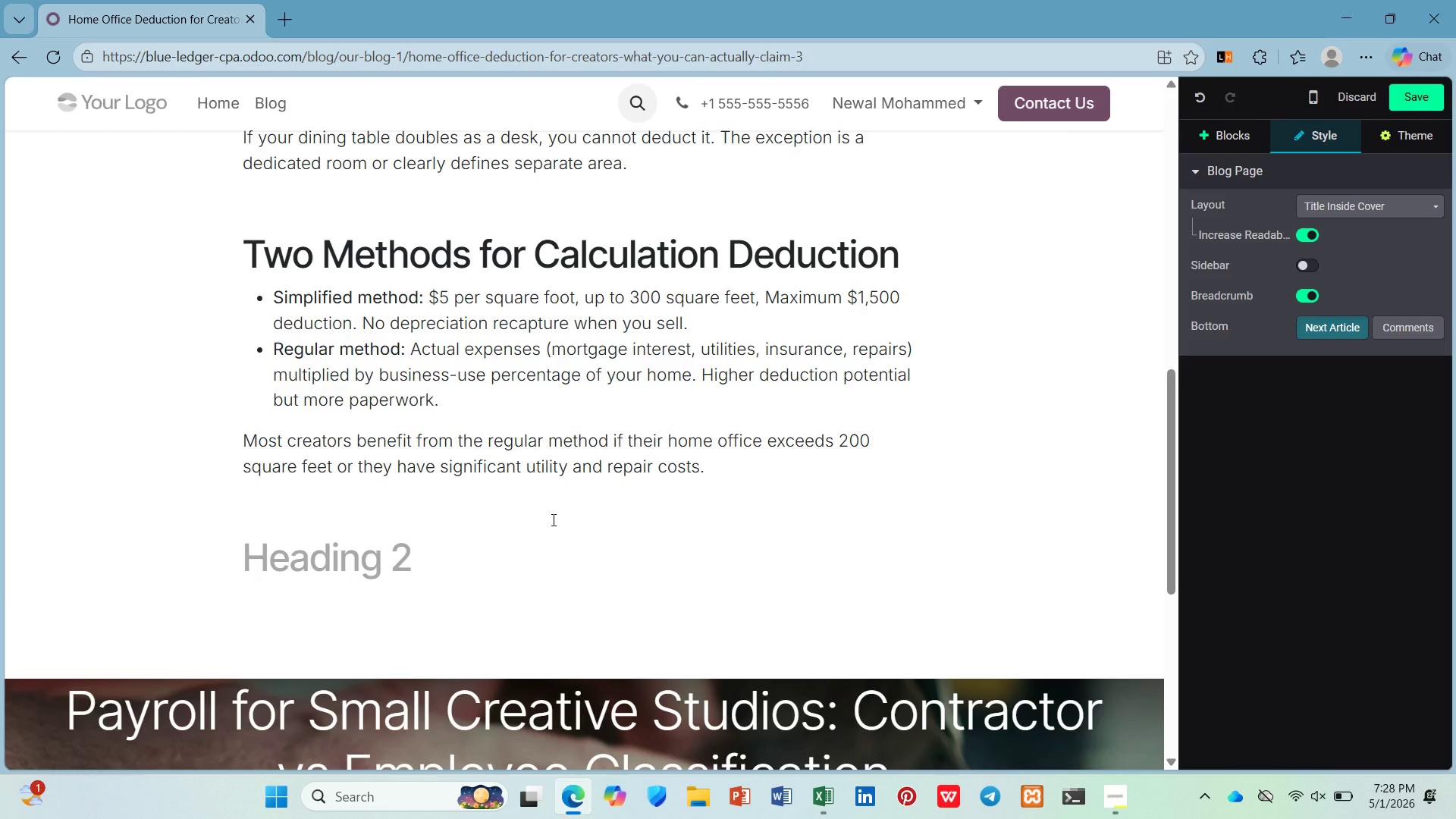 
type(Documentation Checklist)
 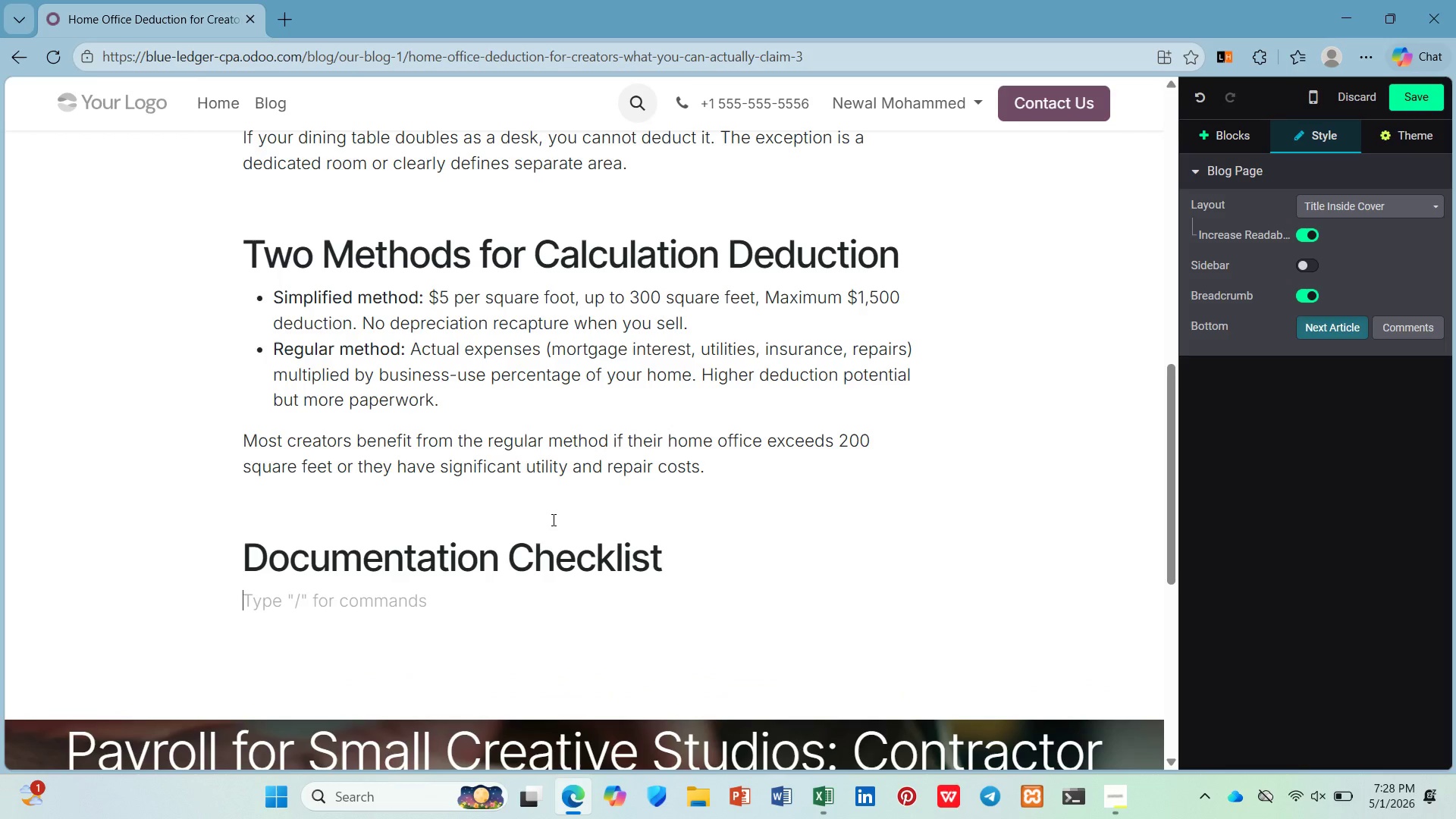 
 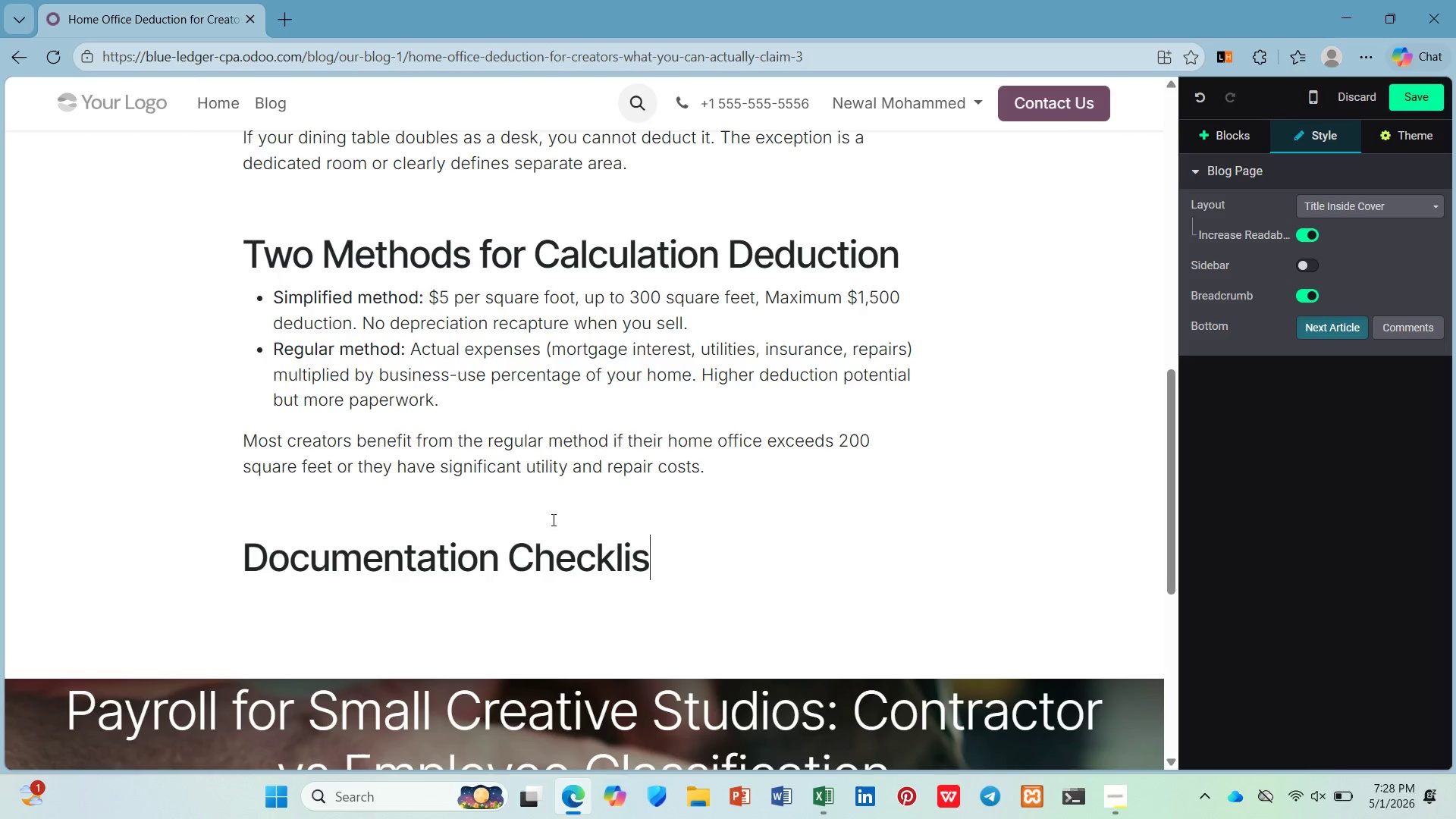 
key(Enter)
 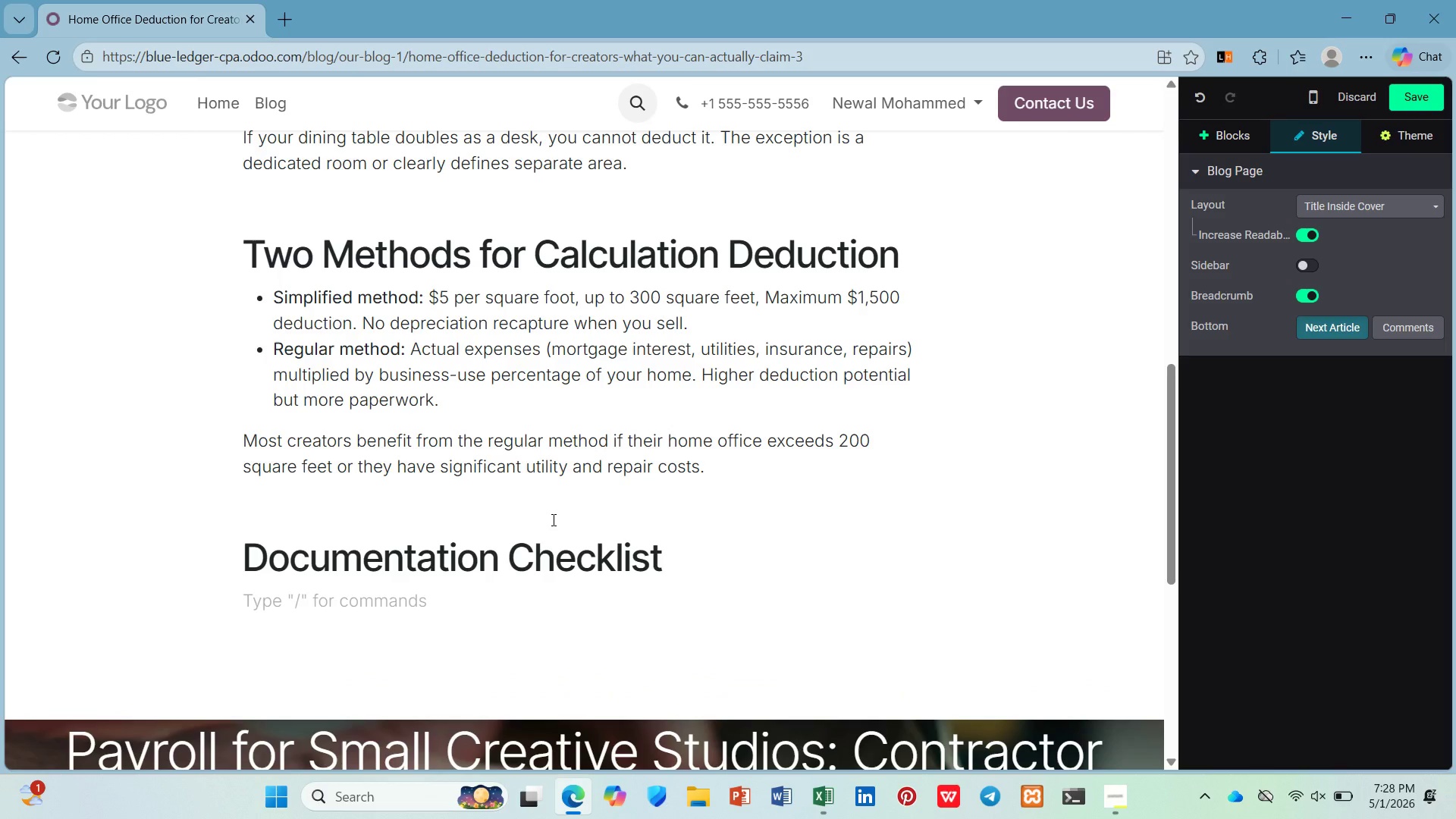 
scroll: coordinate [573, 502], scroll_direction: down, amount: 4.0
 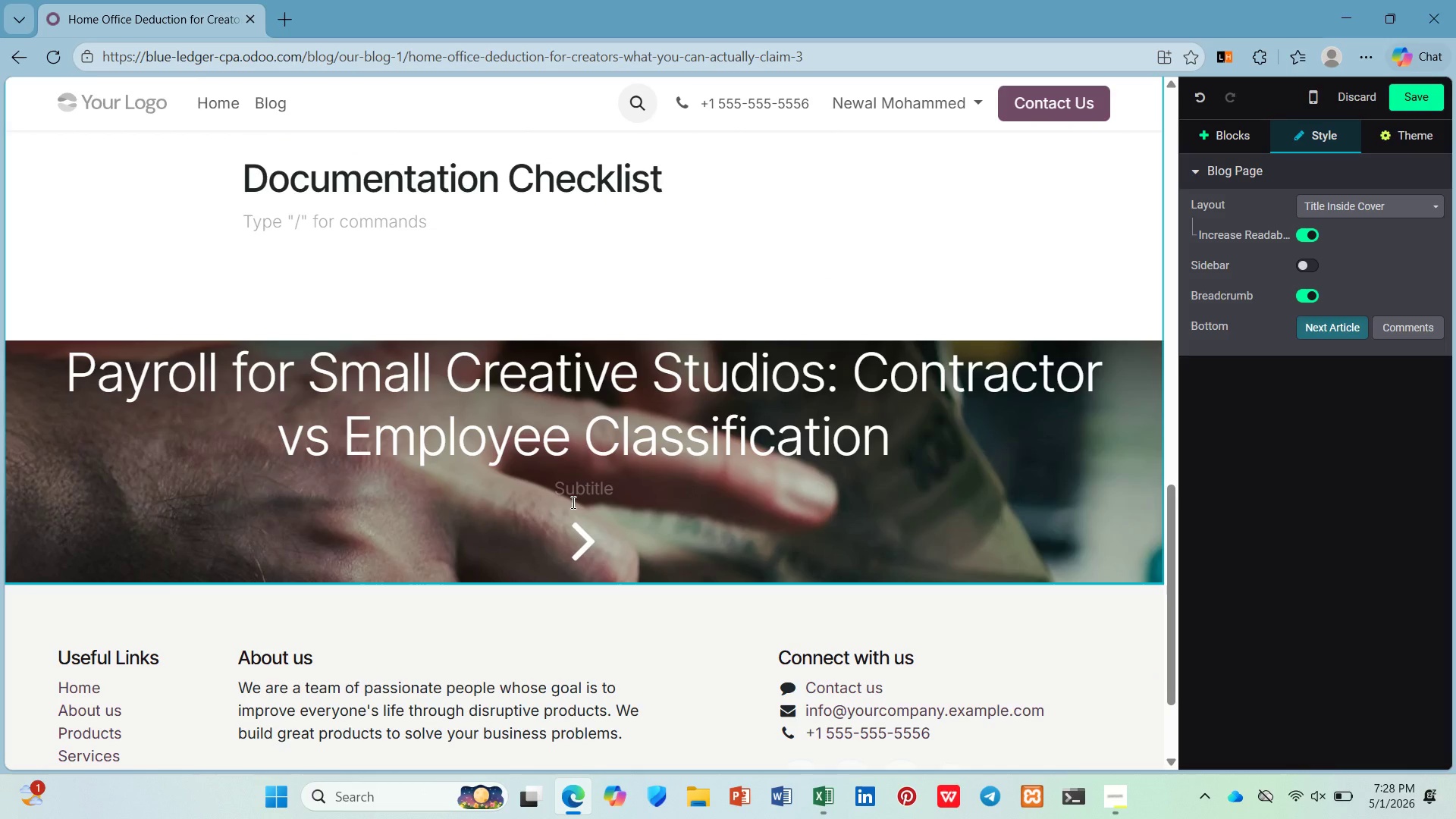 
type(/ul4)
key(Backspace)
 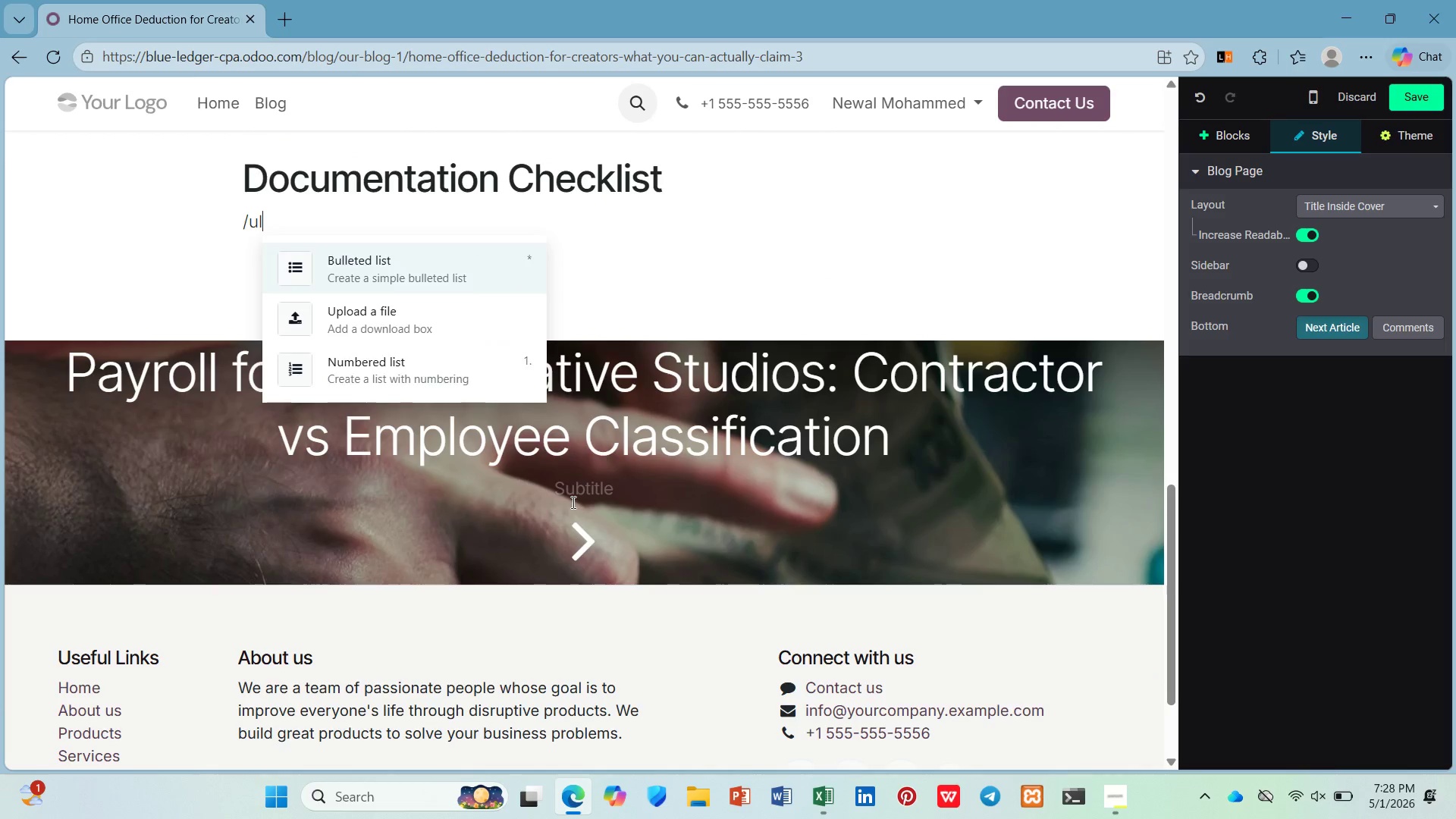 
key(Enter)
 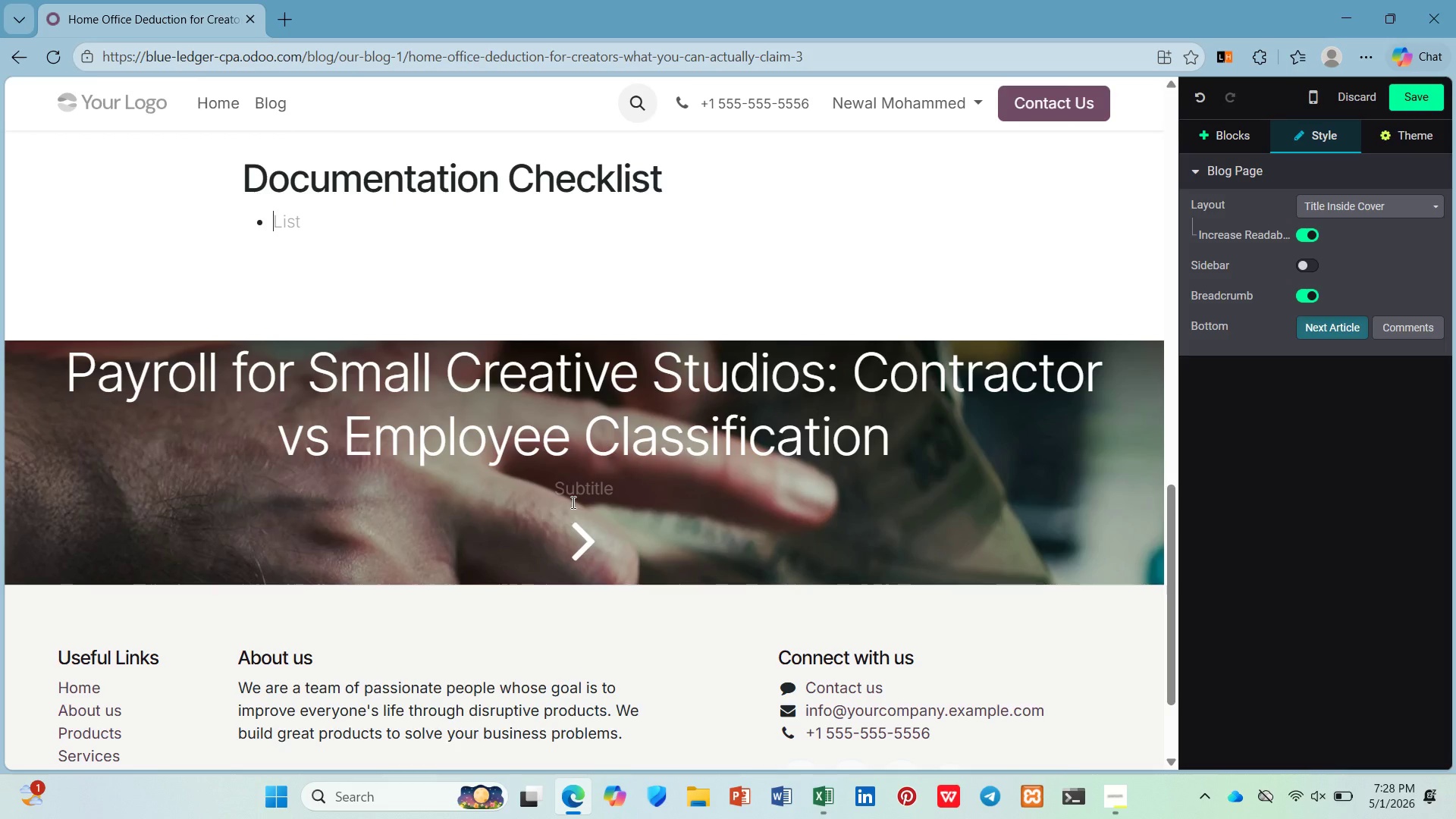 
type(Photographs of your workspace)
 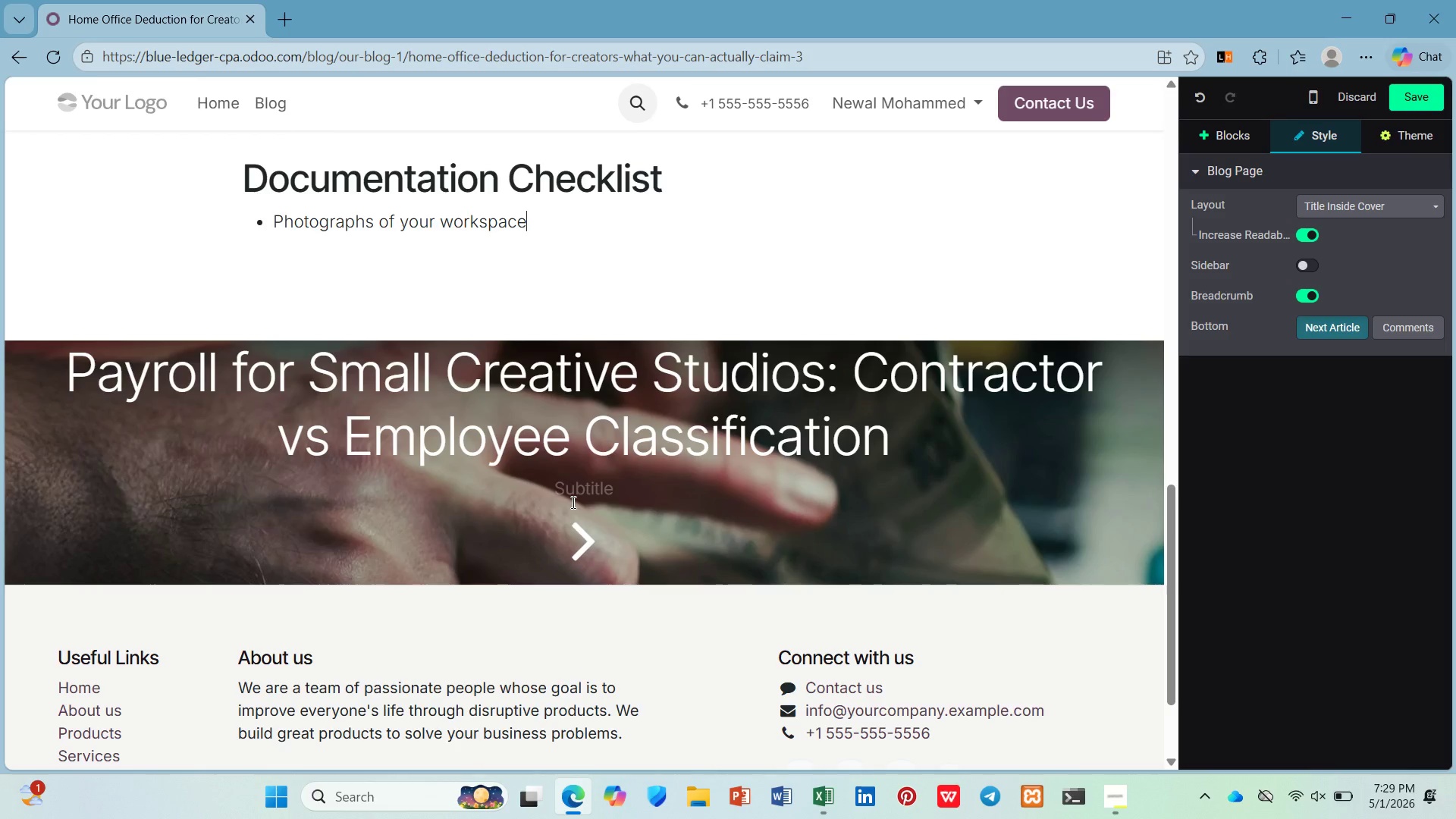 
key(Enter)
 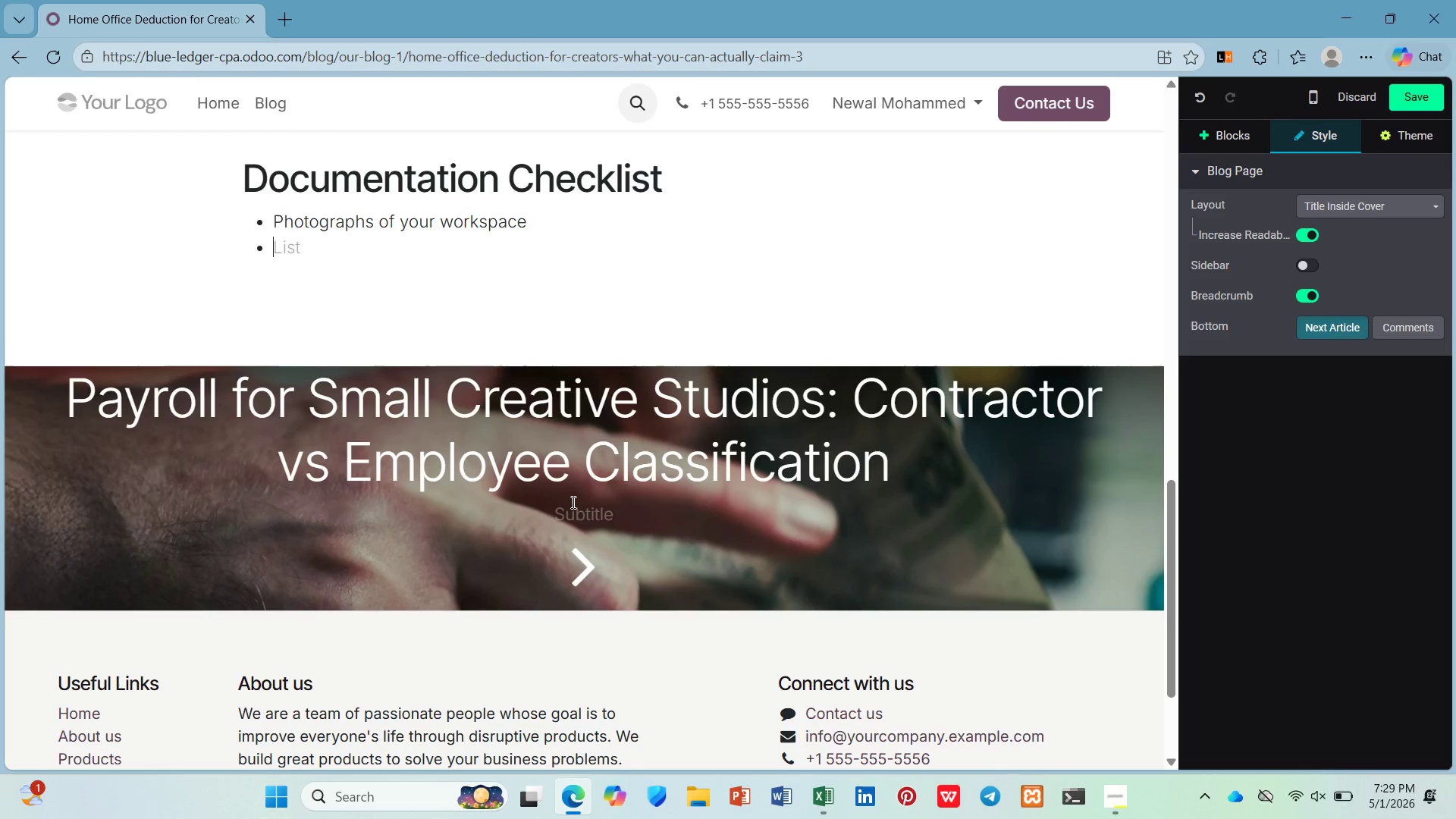 
type(Floor pln)
key(Backspace)
 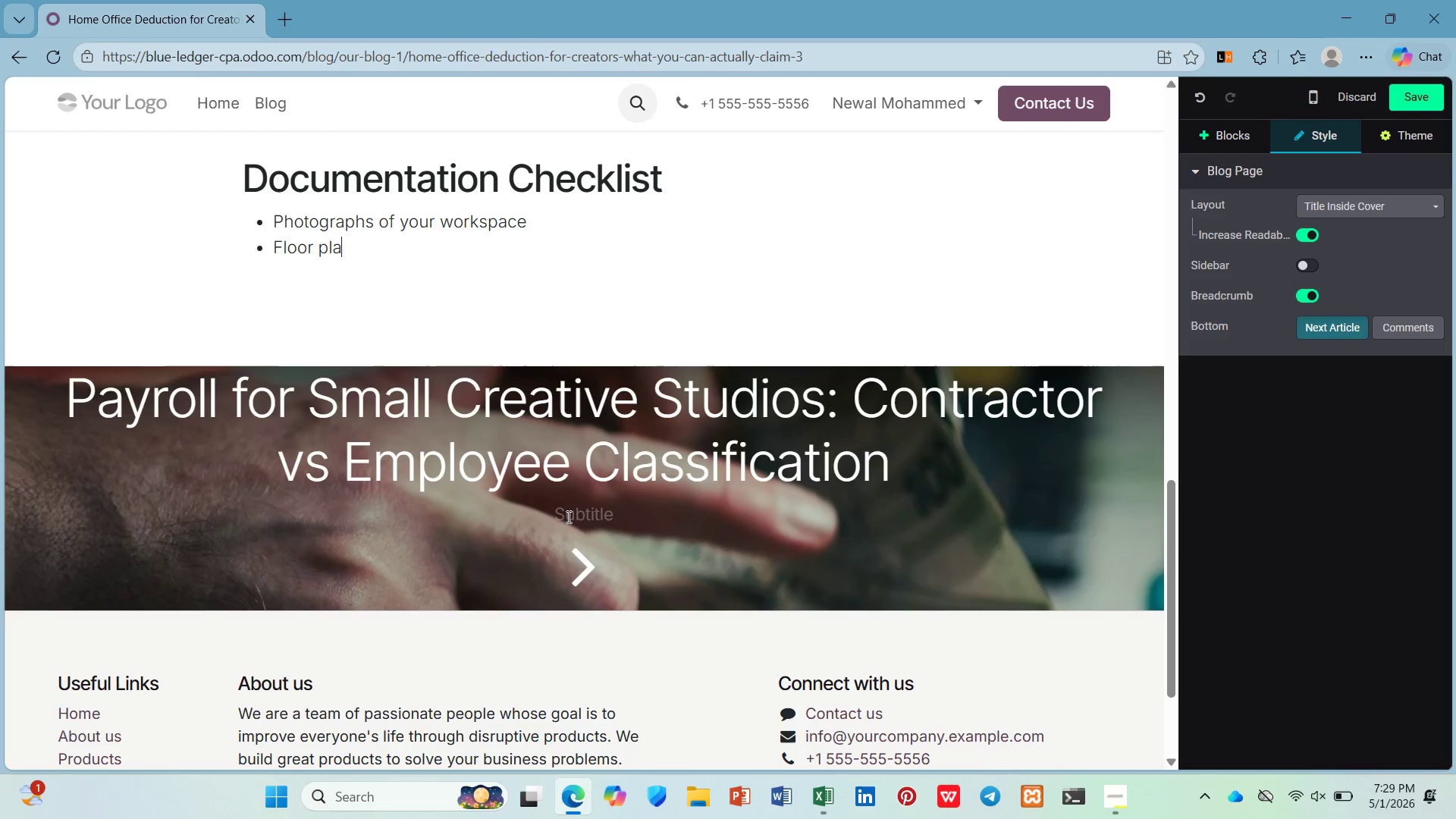 
type(an wiht)
key(Backspace)
key(Backspace)
type(th measurements)
 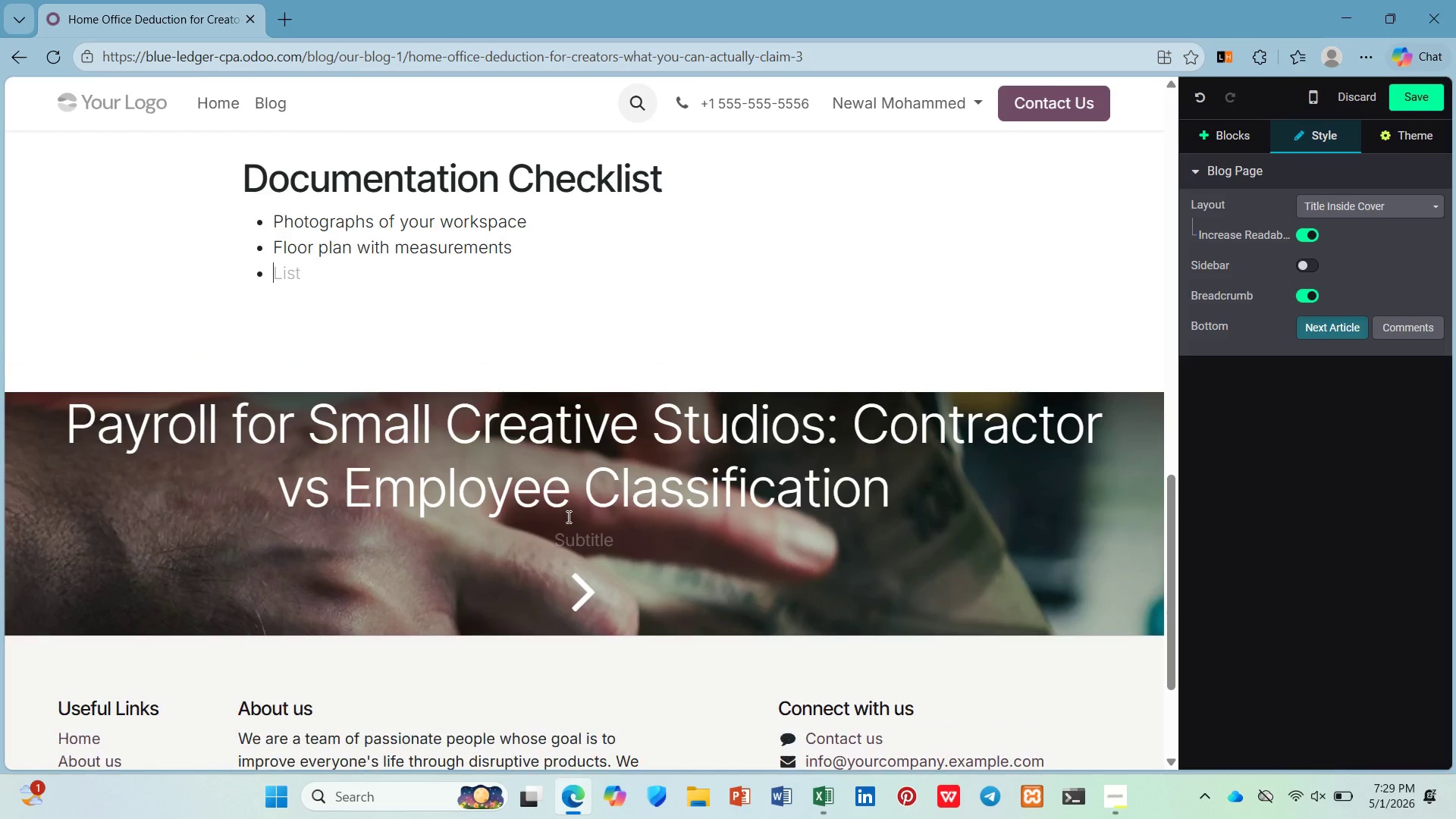 
key(Enter)
 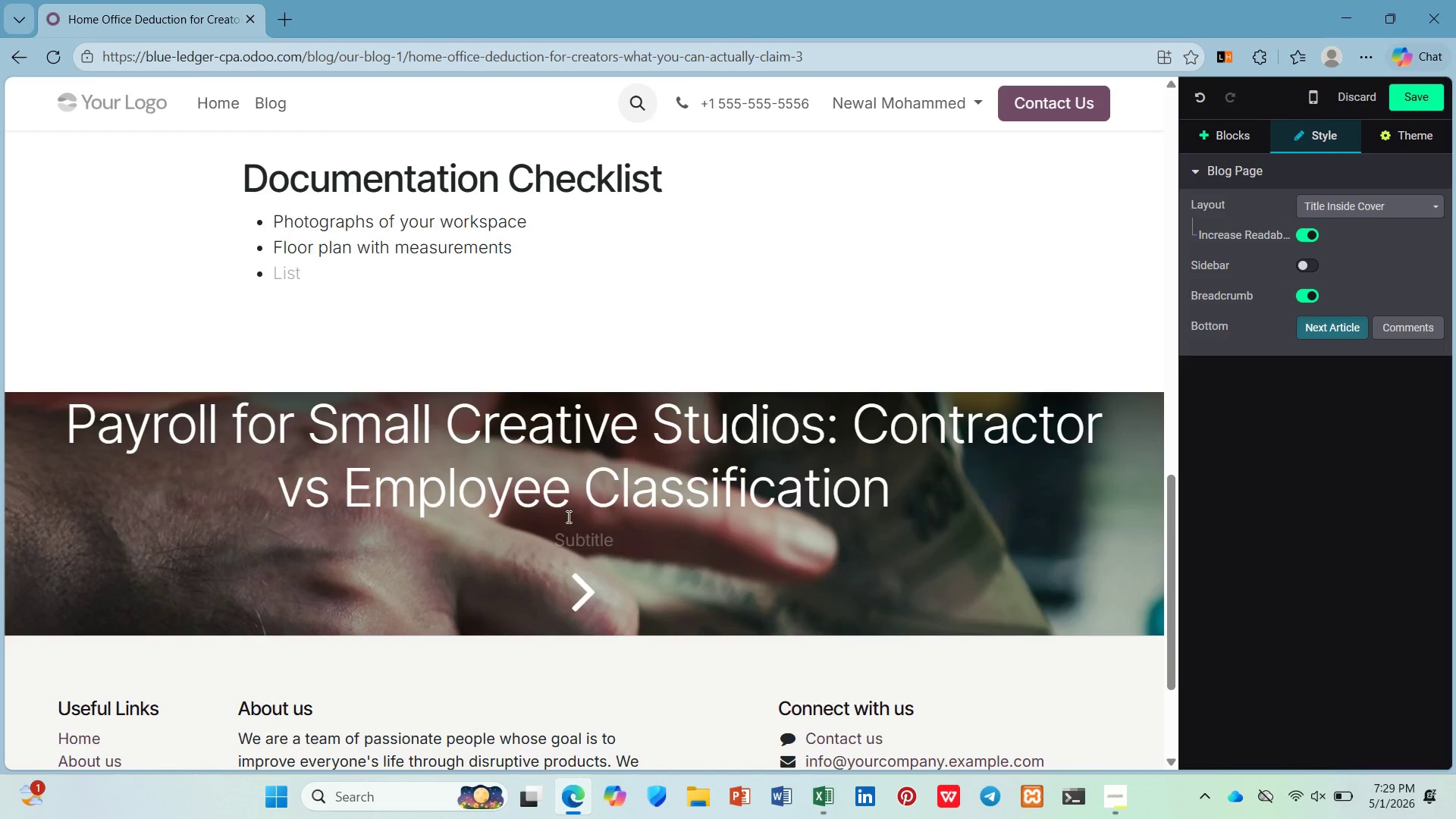 
type(Utility bill )
key(Backspace)
type(s for the yar)
 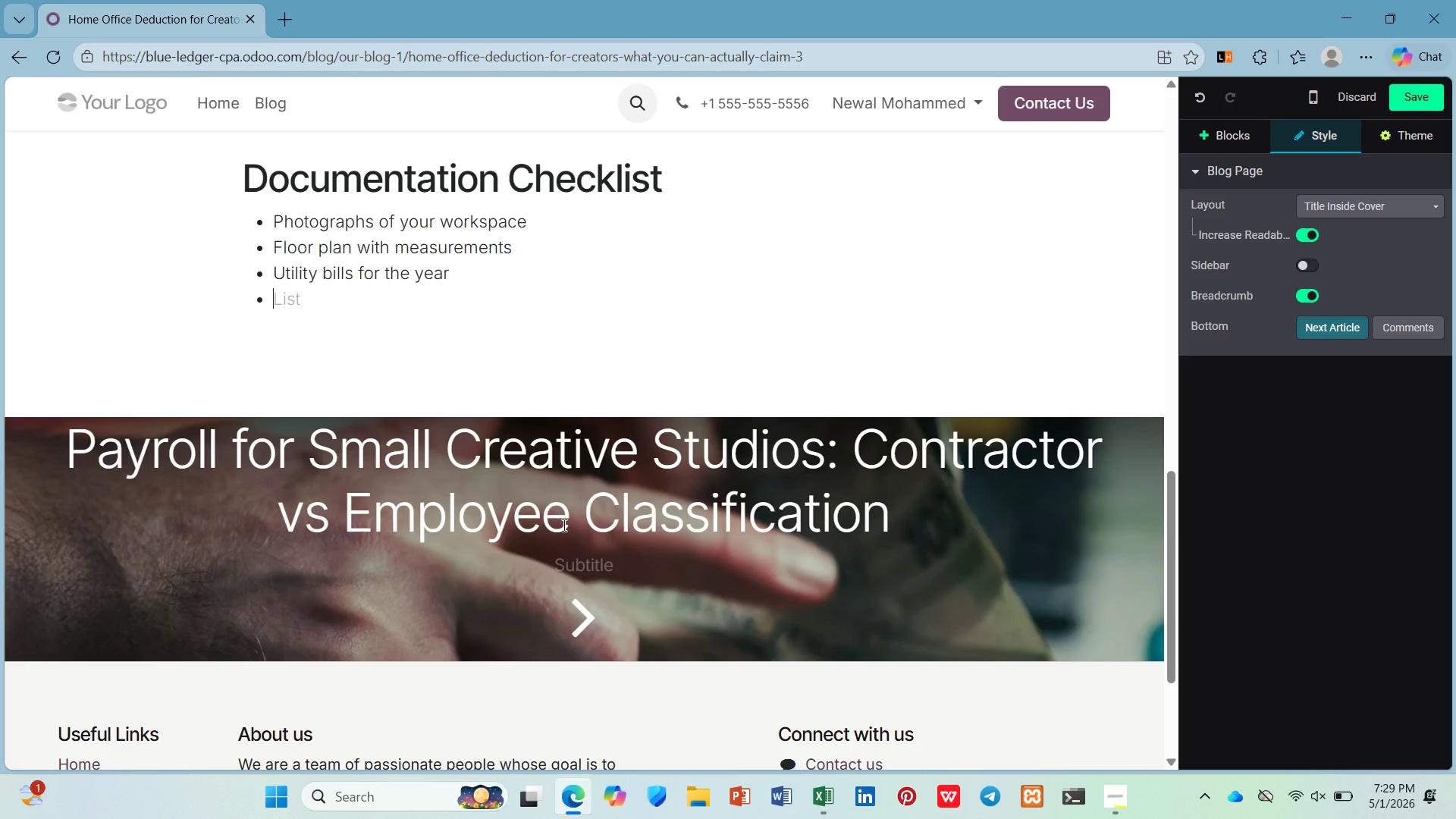 
hold_key(key=E, duration=0.39)
 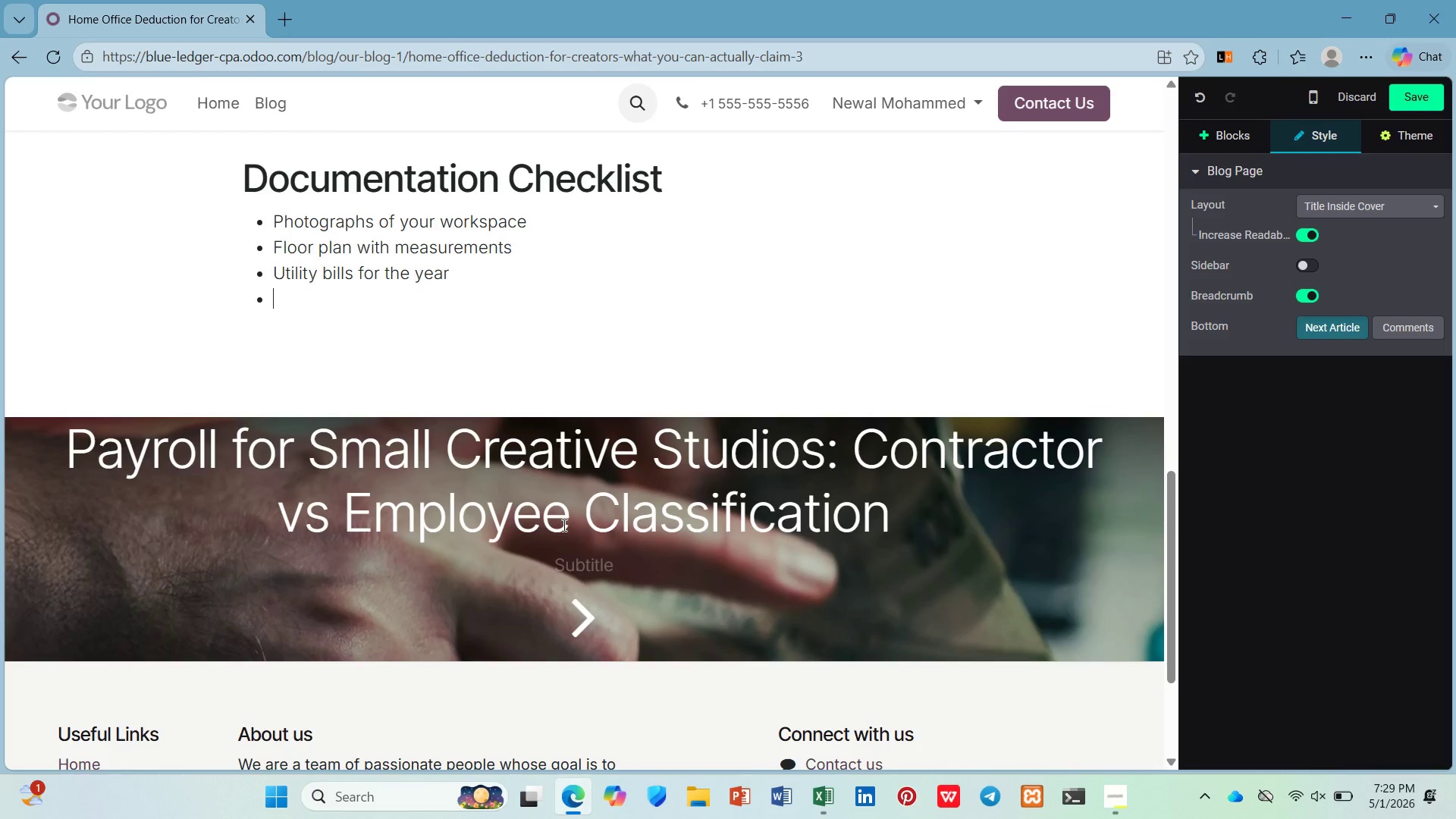 
key(Enter)
 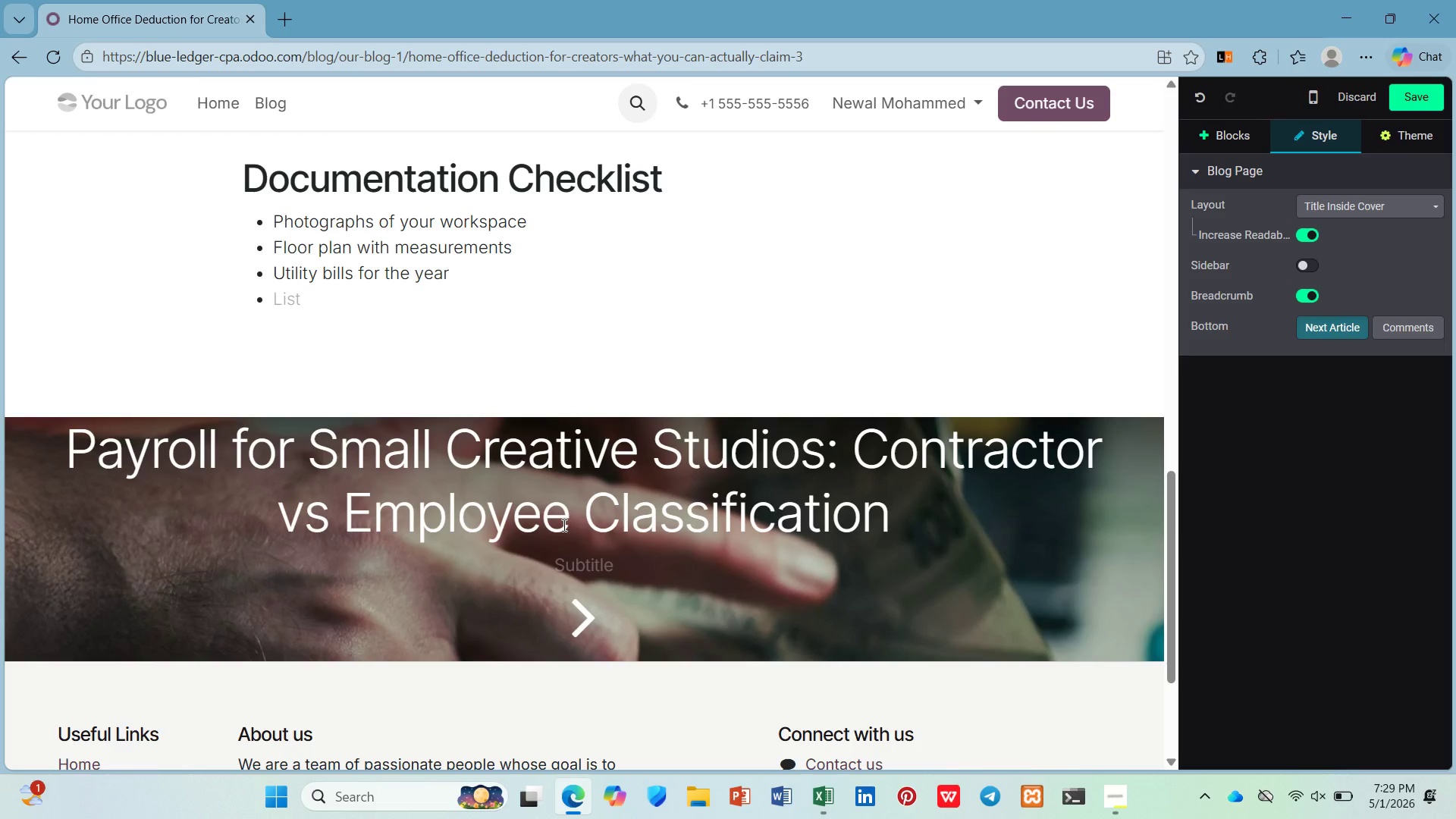 
type(Mortgage )
 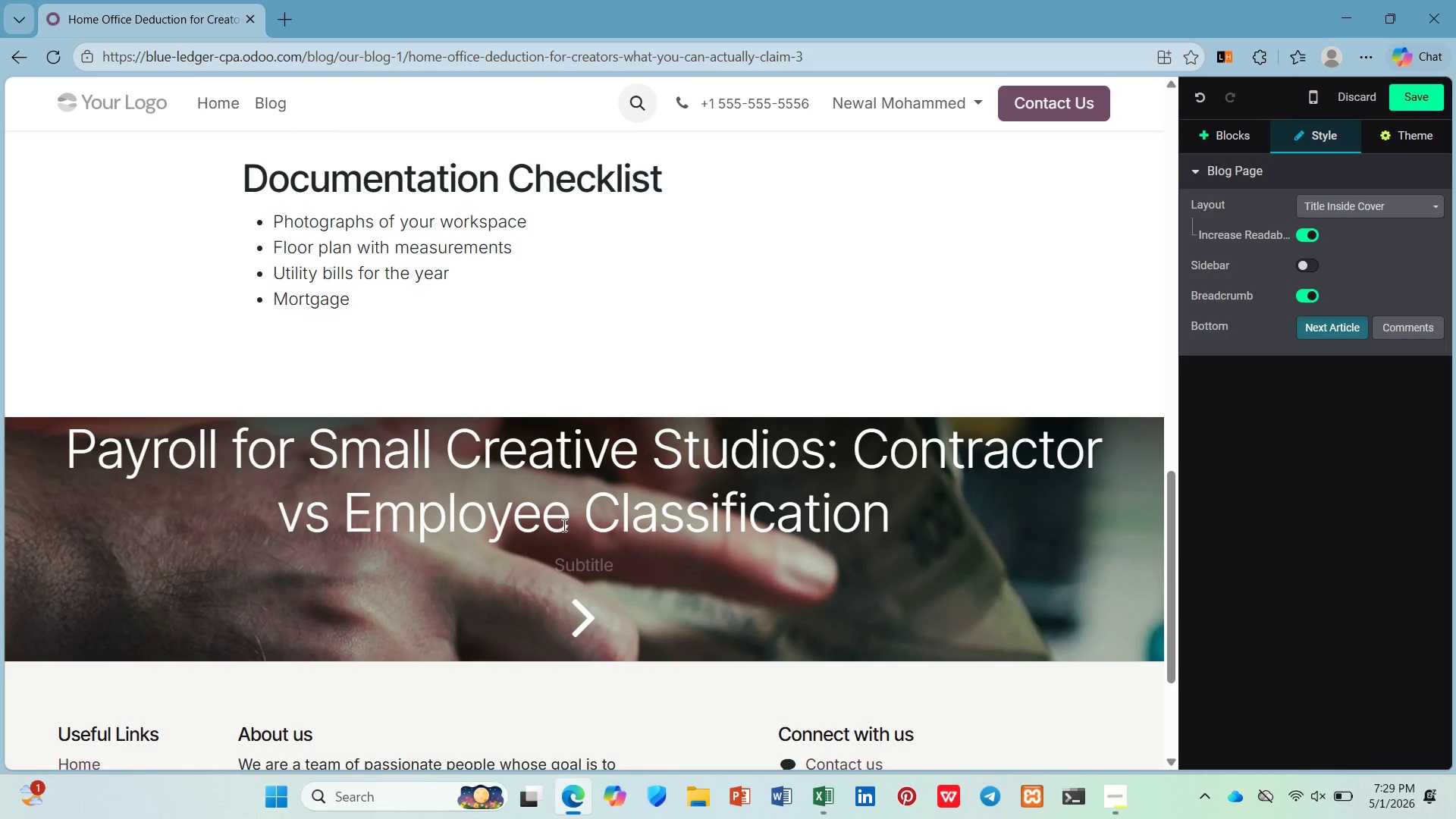 
wait(9.78)
 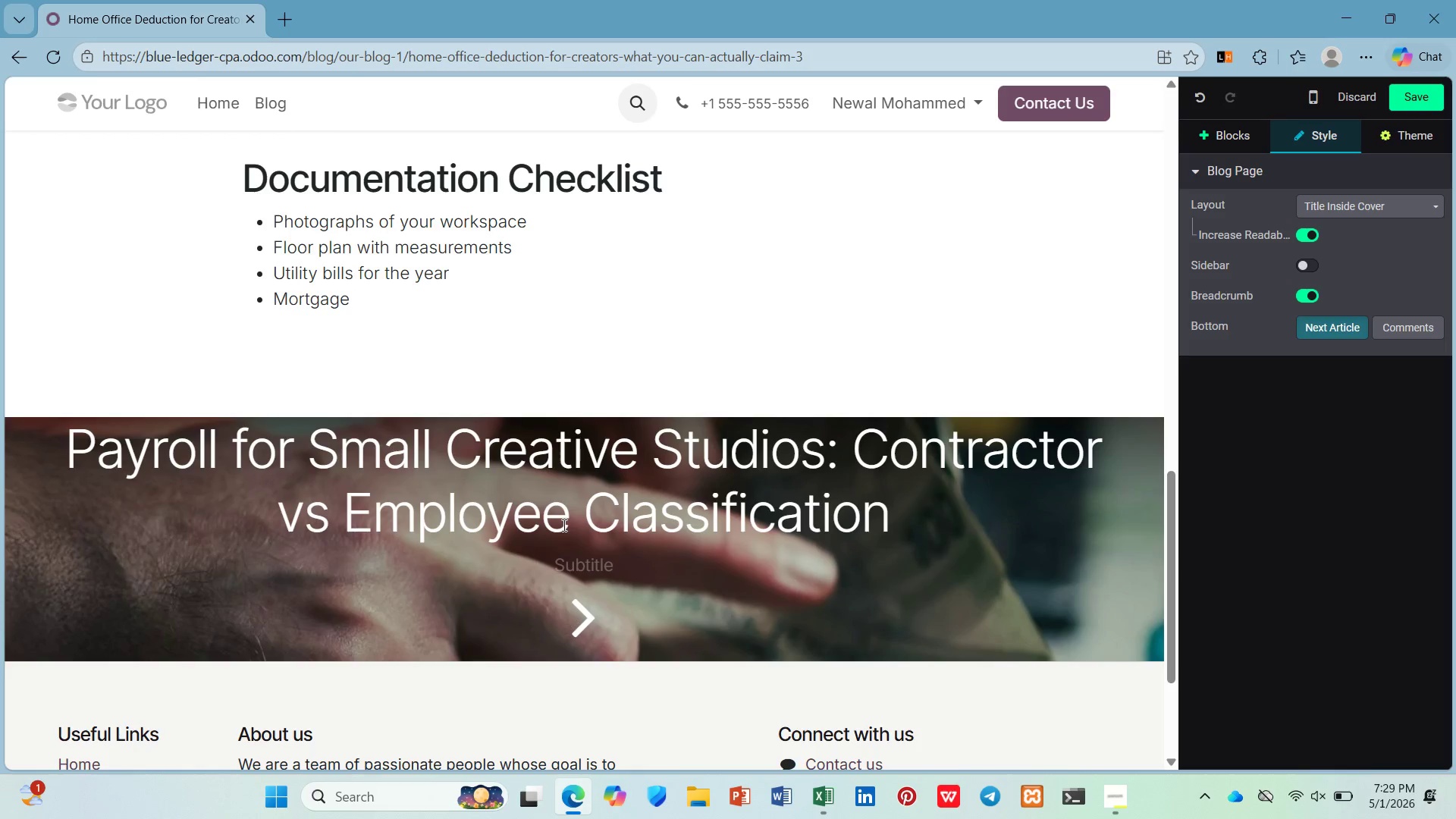 
type(or rent statr)
key(Backspace)
type(ements)
 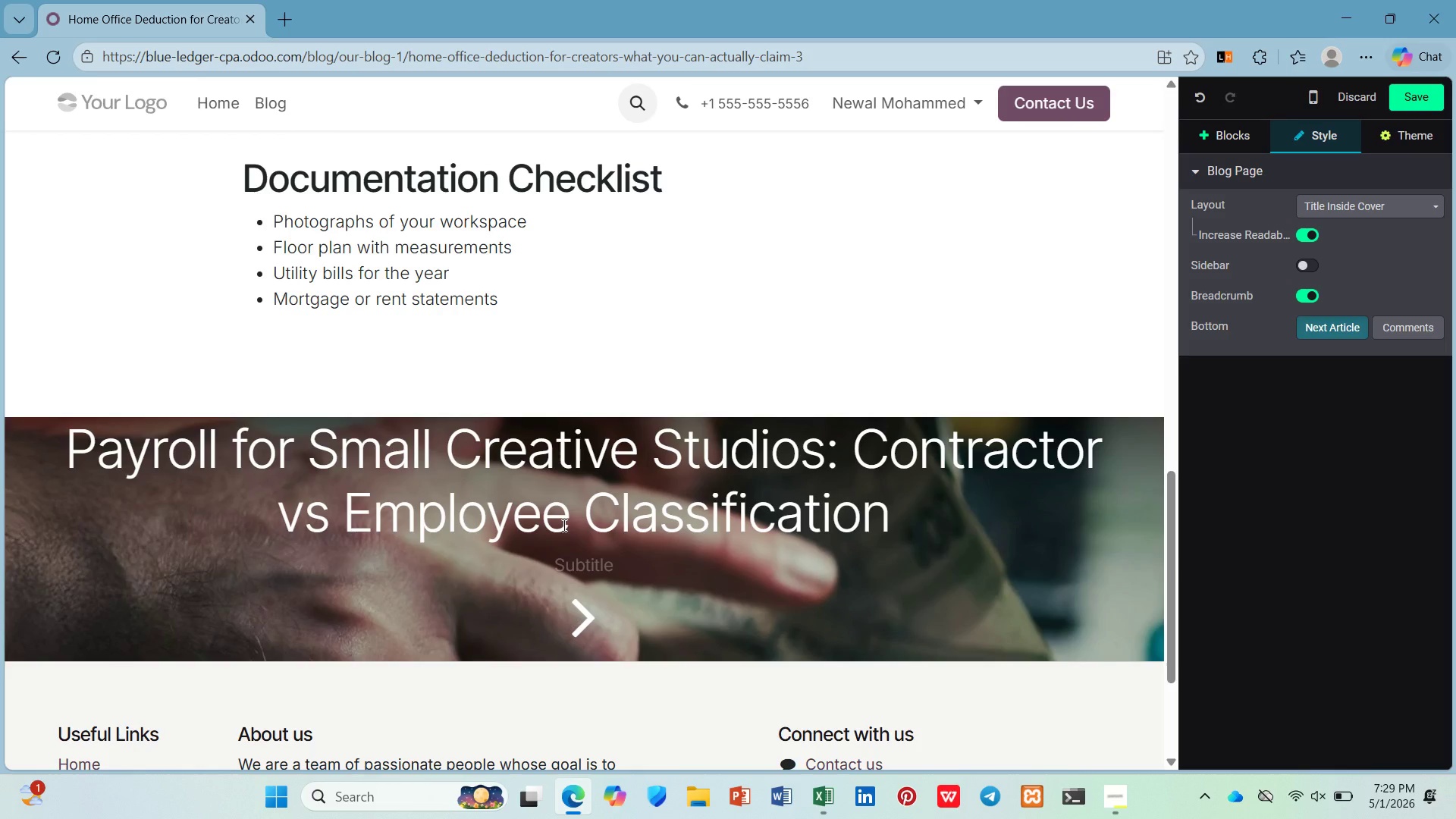 
key(Enter)
 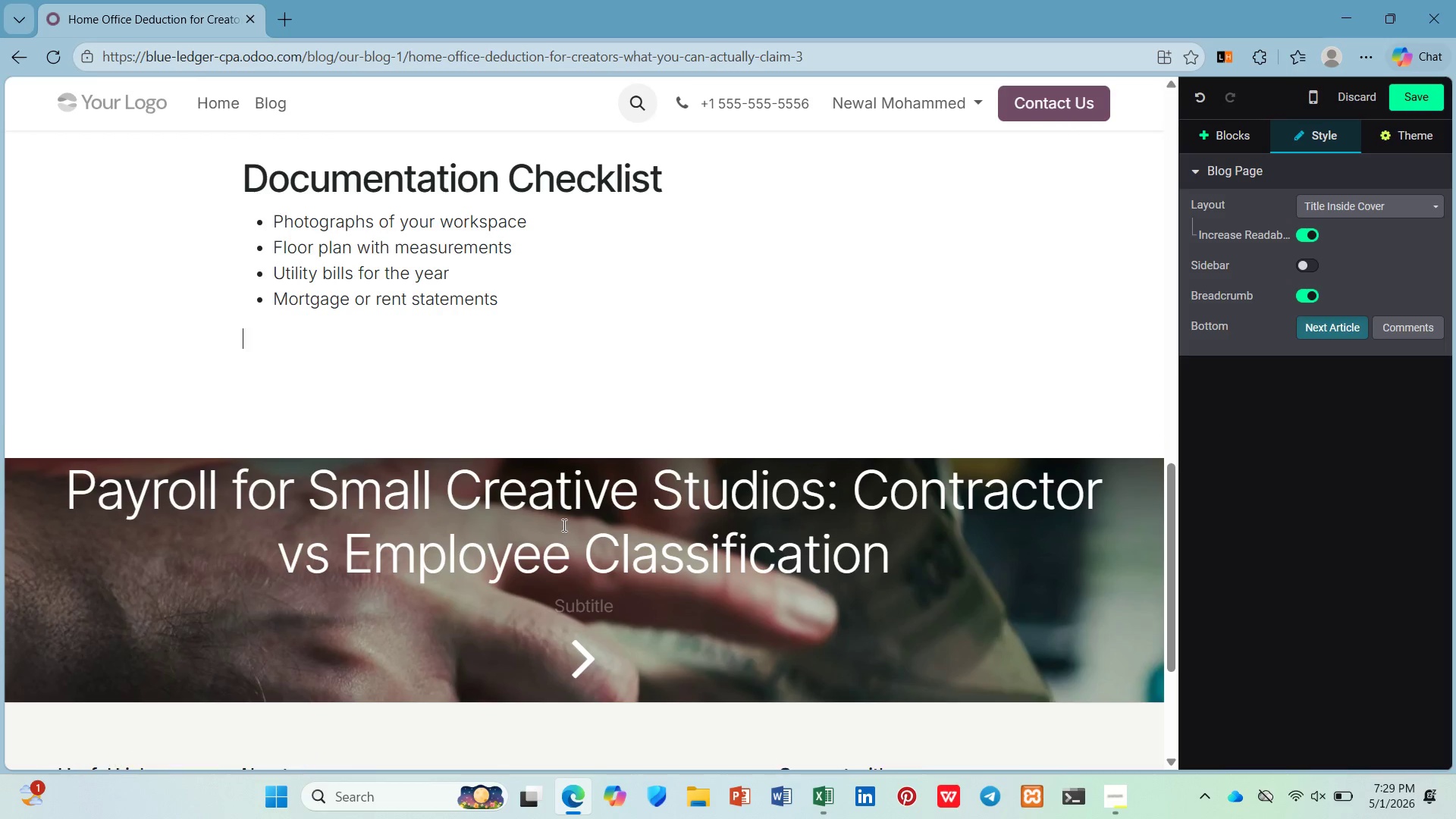 
key(Enter)
 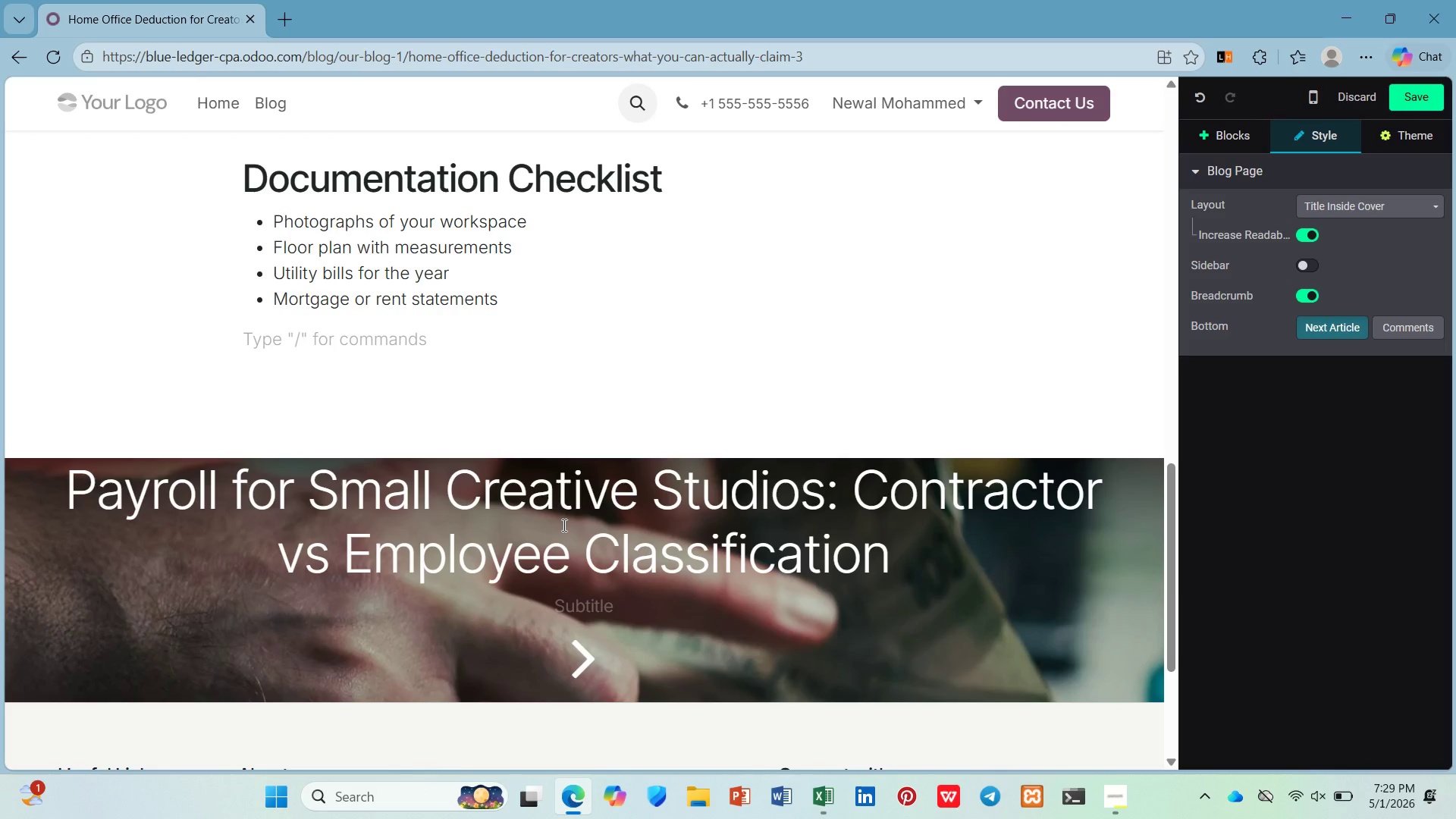 
type(DOnt)
key(Backspace)
key(Backspace)
key(Backspace)
type(on;t )
key(Backspace)
key(Backspace)
key(Backspace)
type('t claim home office deduction with )
key(Backspace)
type(out documentation. Keep everything orgam)
key(Backspace)
type(nized.)
 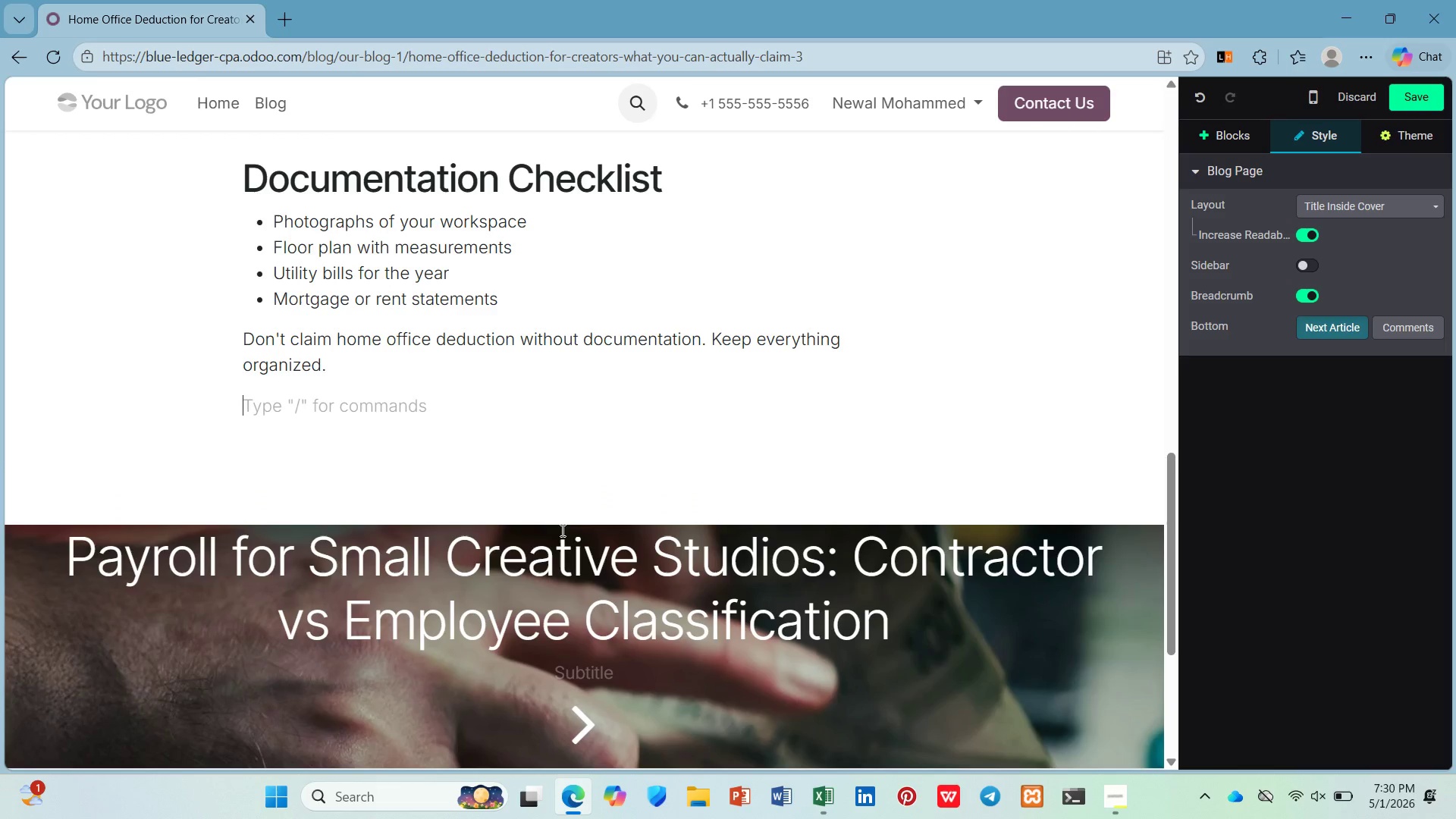 
 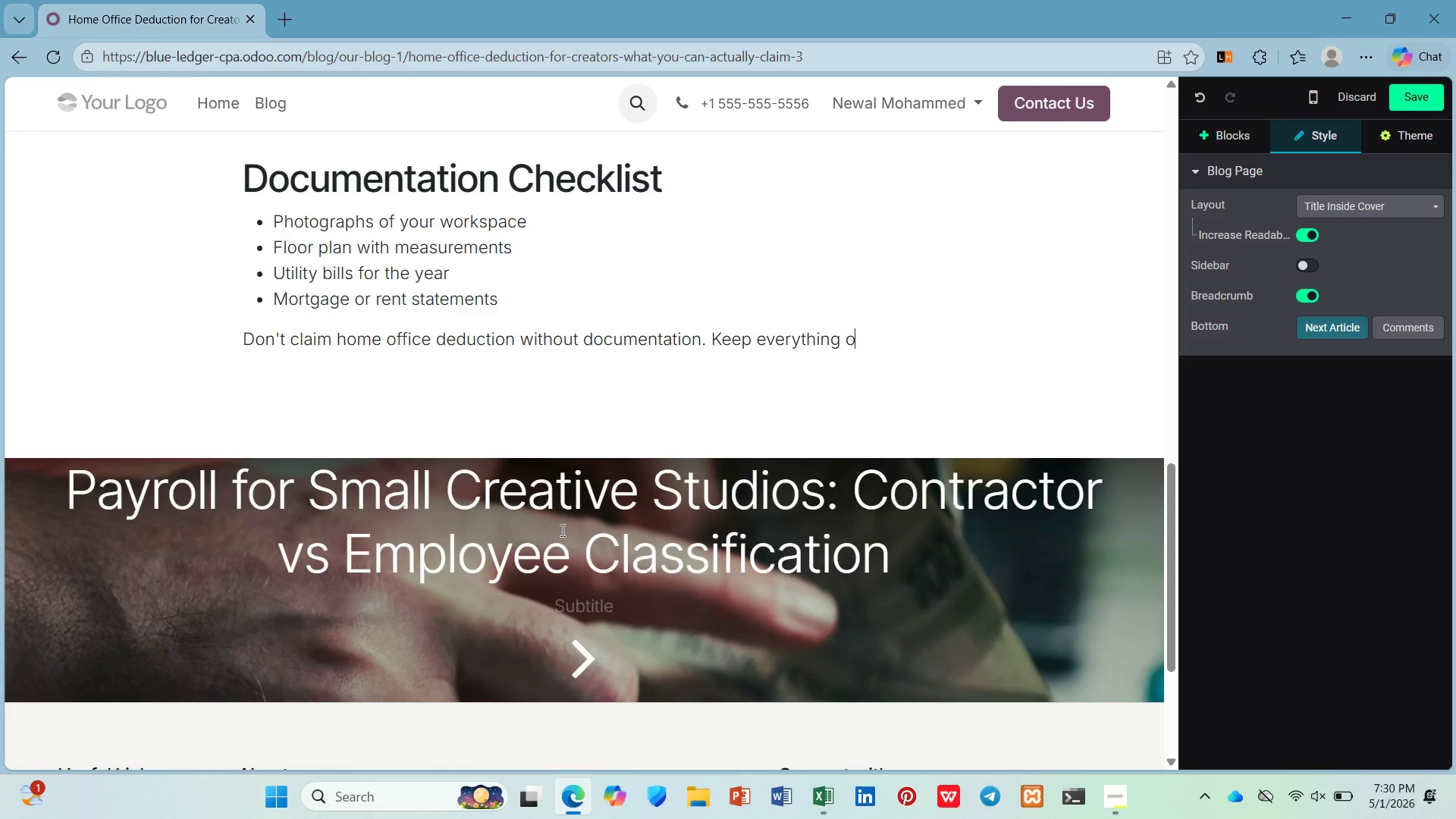 
key(Enter)
 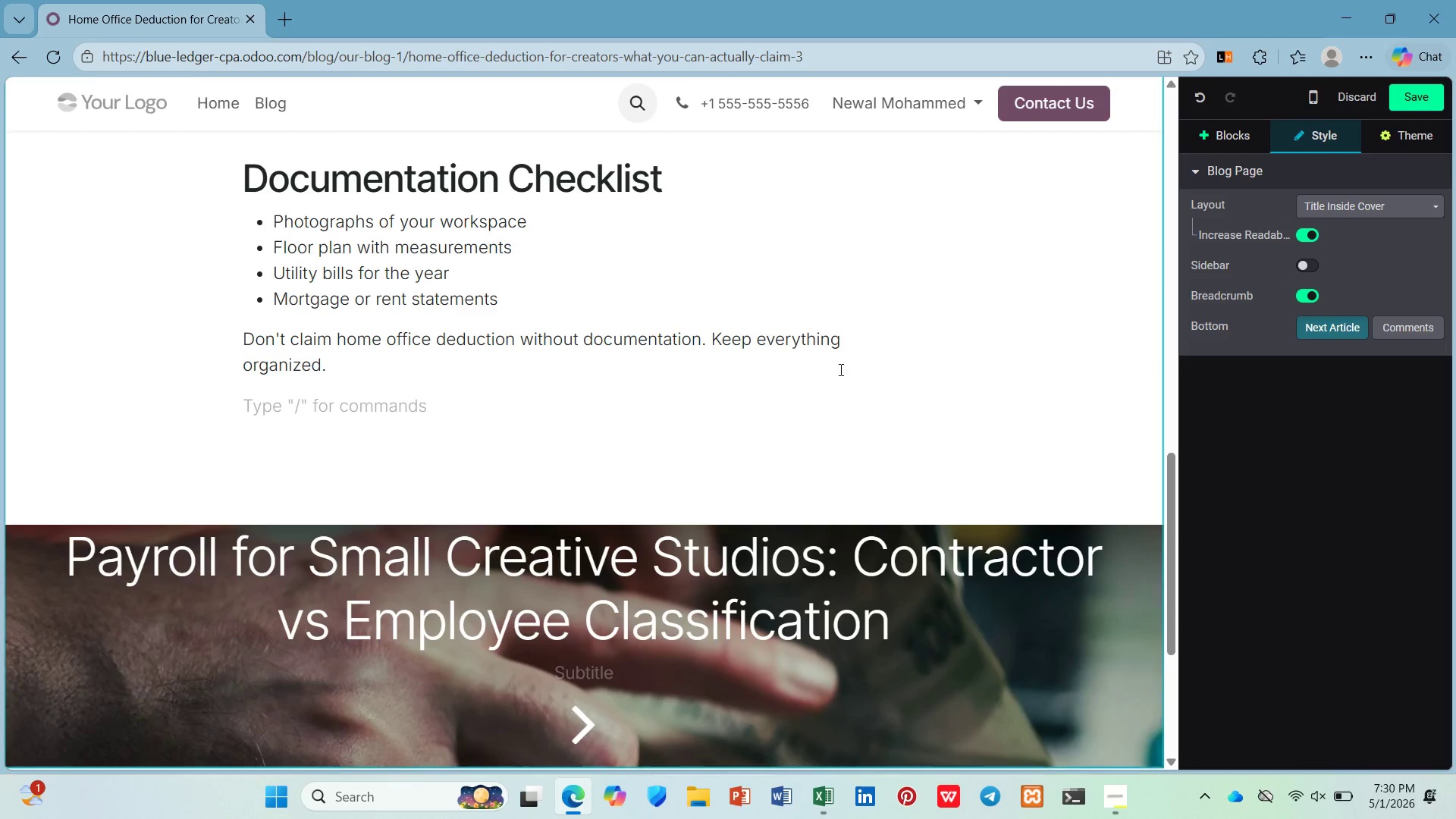 
left_click([1212, 140])
 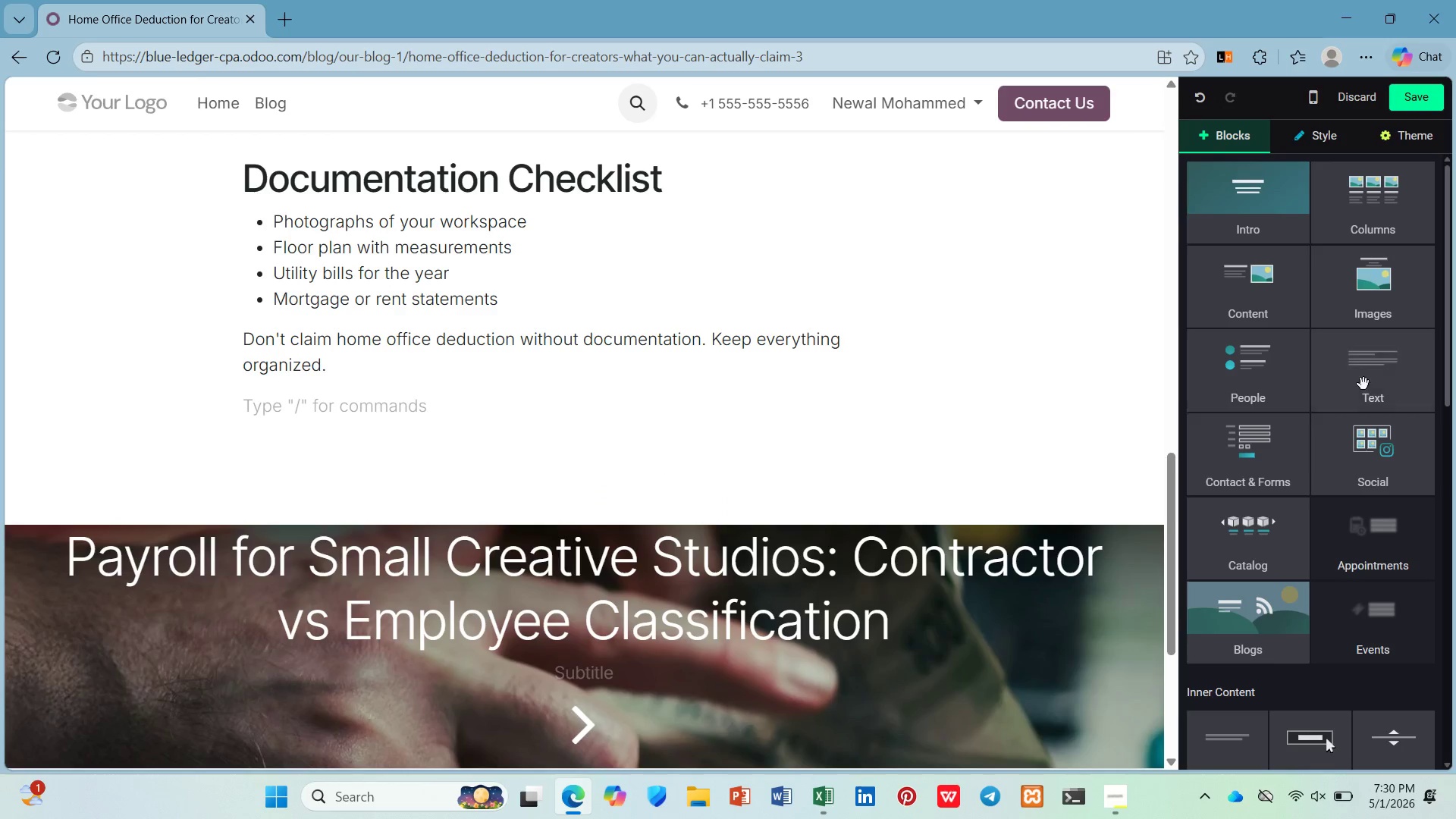 
left_click_drag(start_coordinate=[1362, 385], to_coordinate=[435, 435])
 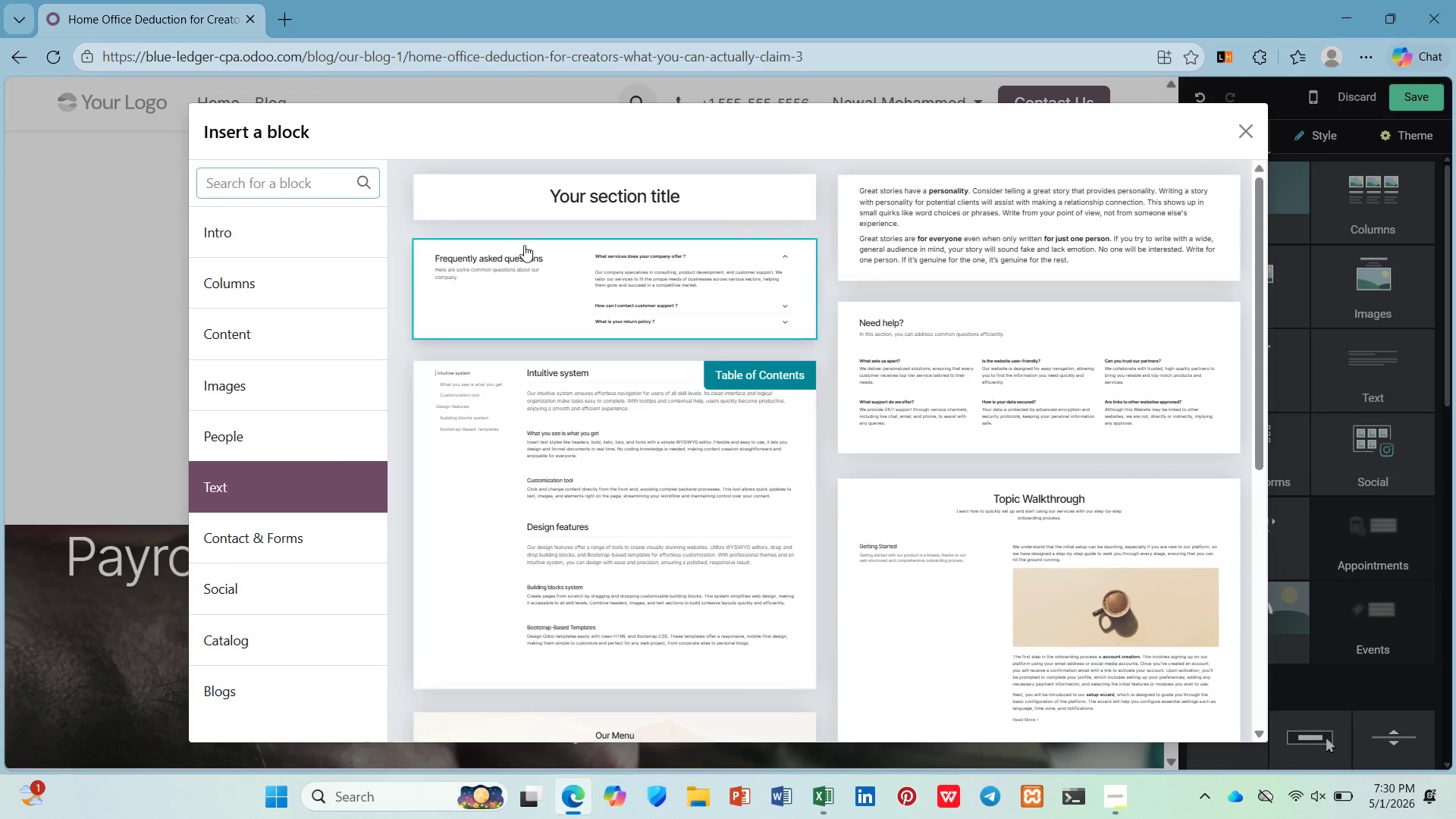 
left_click([539, 206])
 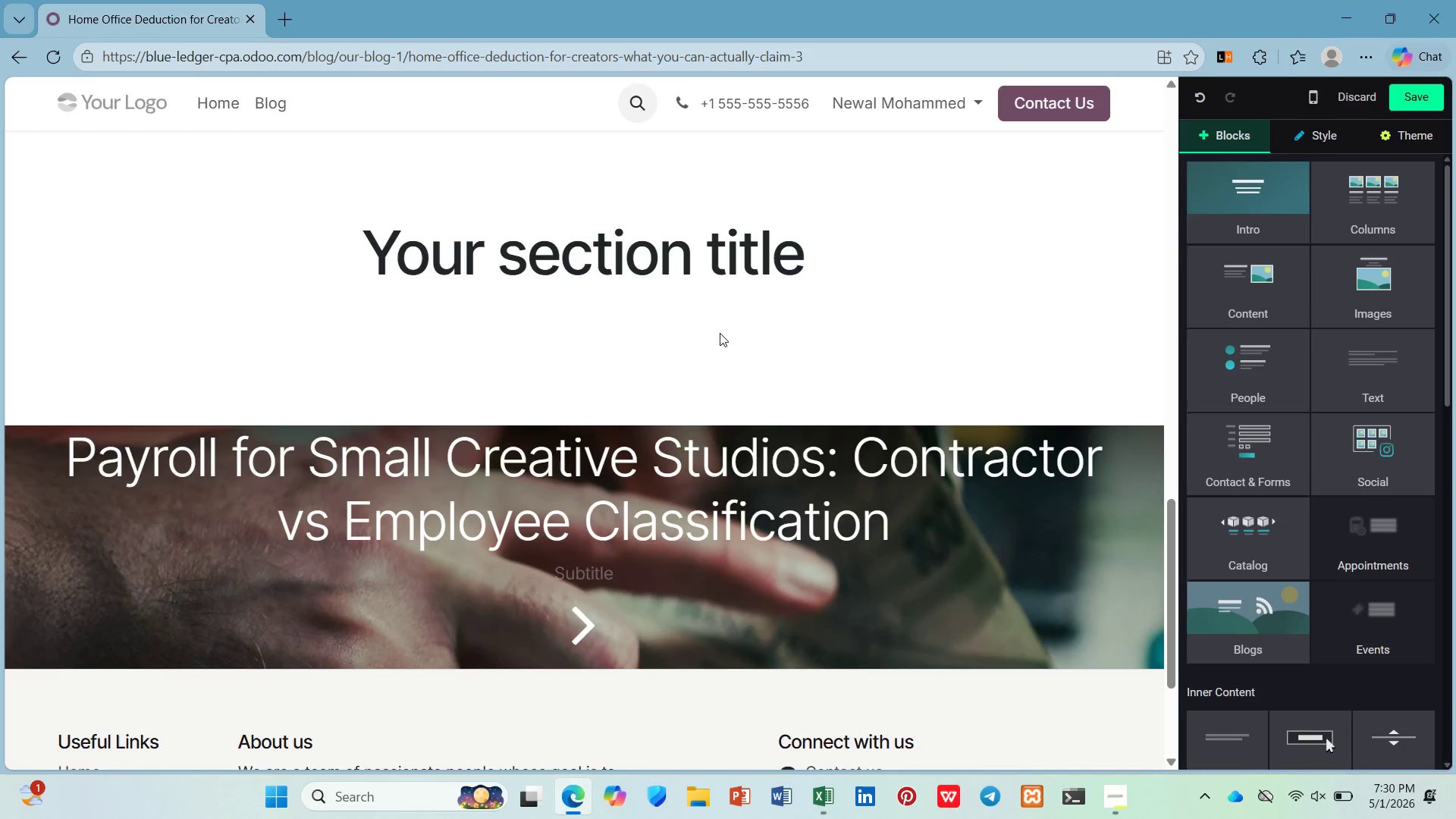 
left_click([730, 269])
 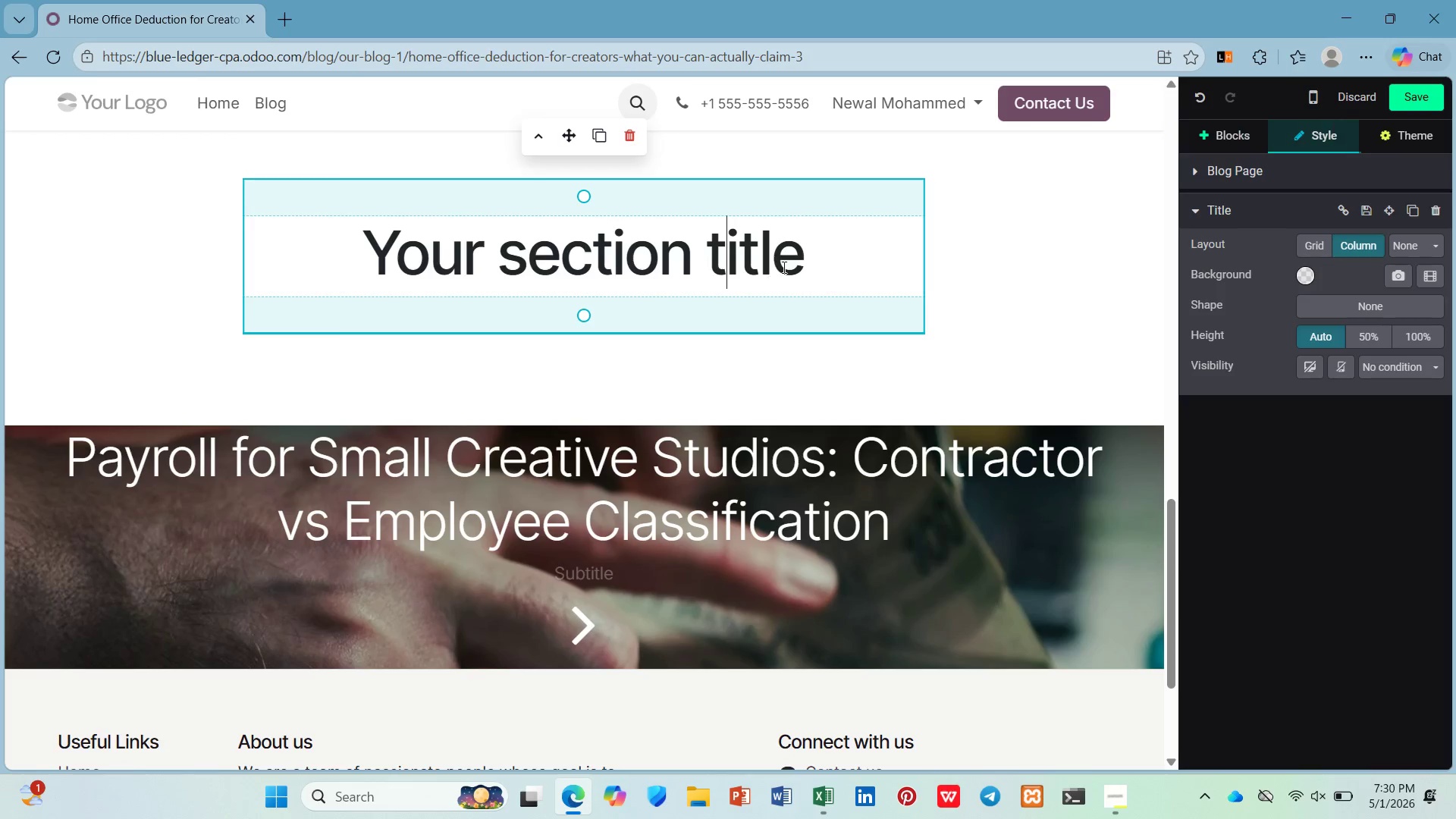 
left_click_drag(start_coordinate=[842, 266], to_coordinate=[340, 366])
 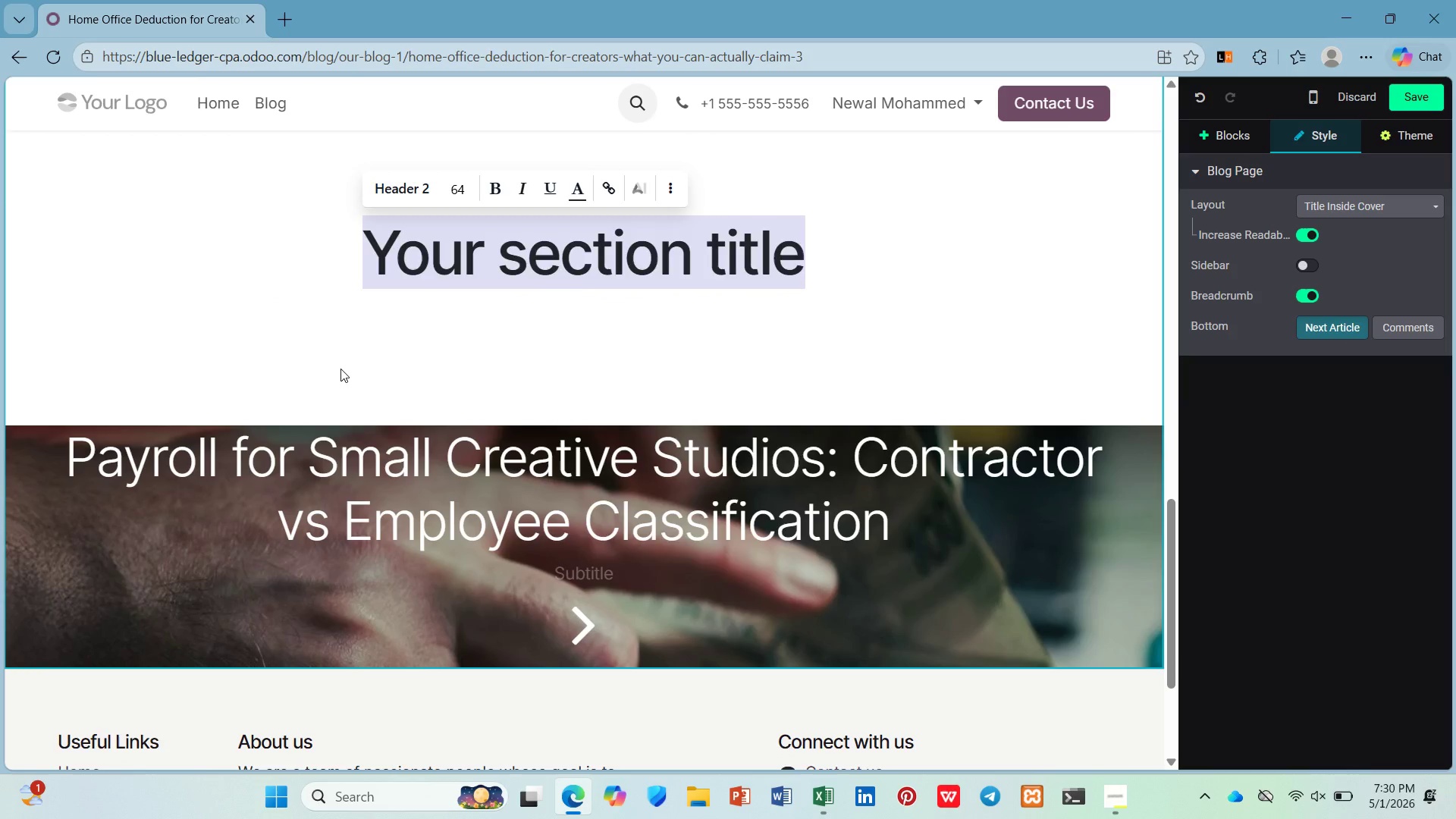 
key(Slash)
 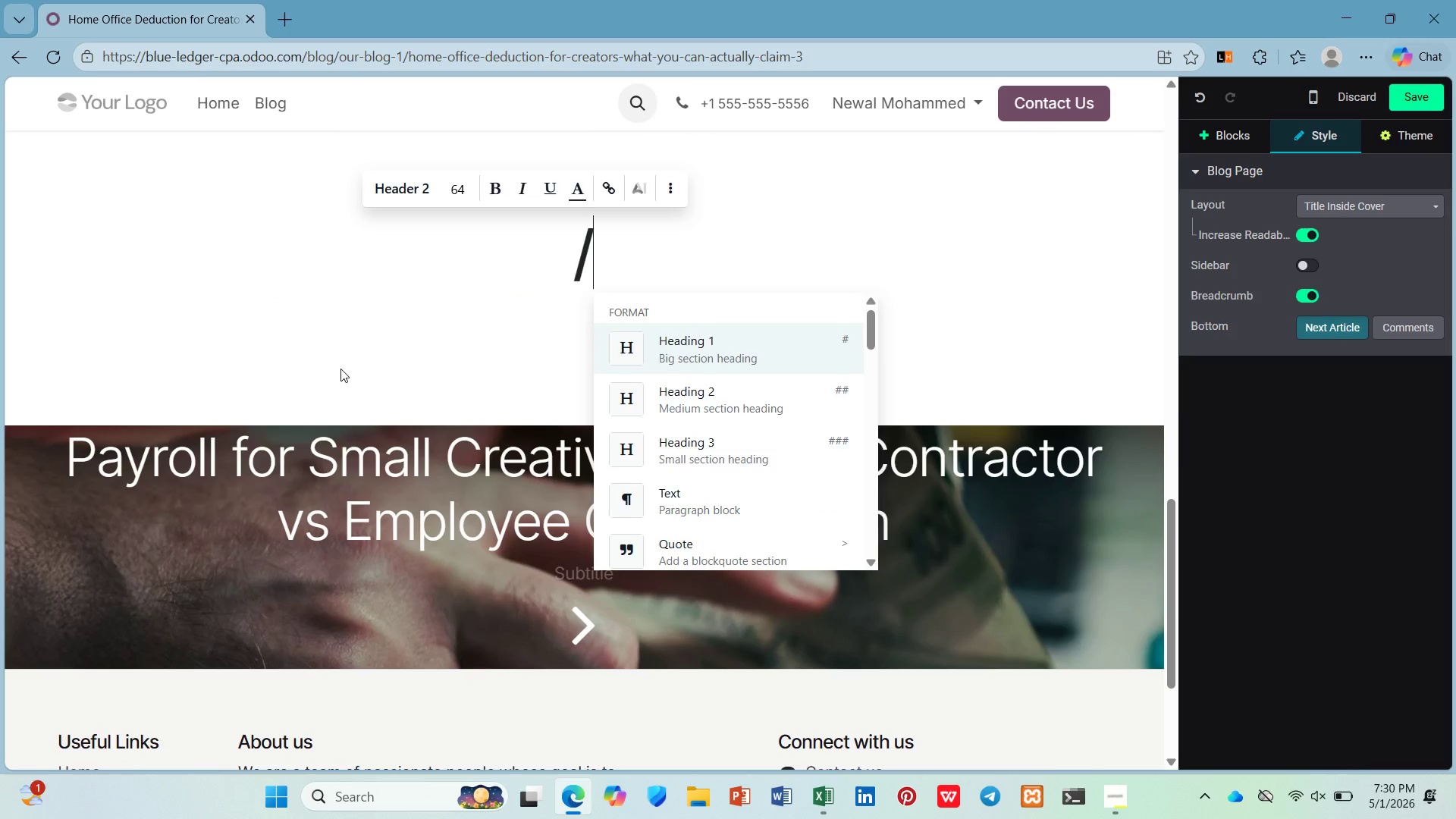 
key(P)
 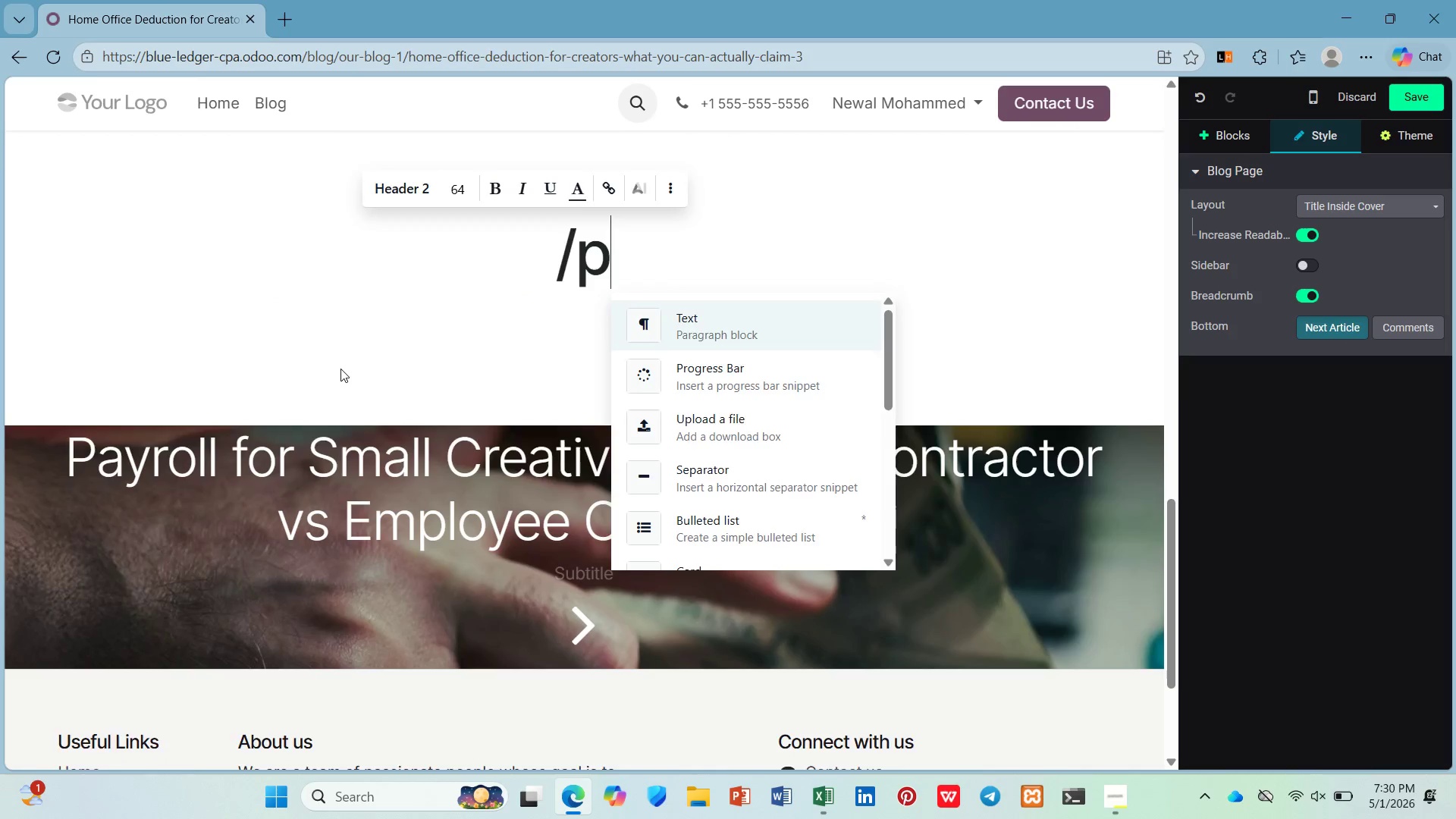 
key(Enter)
 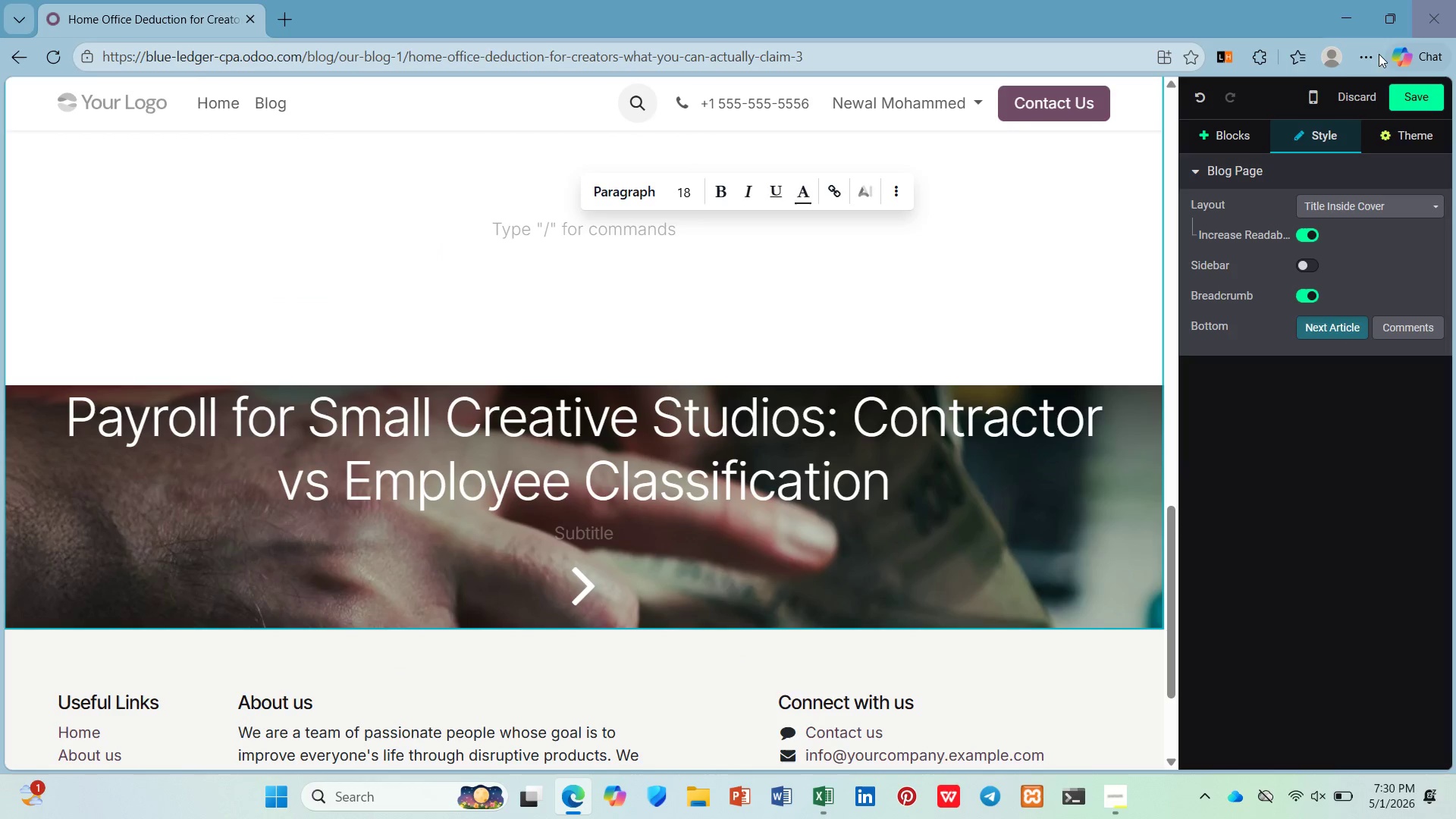 
left_click([1250, 133])
 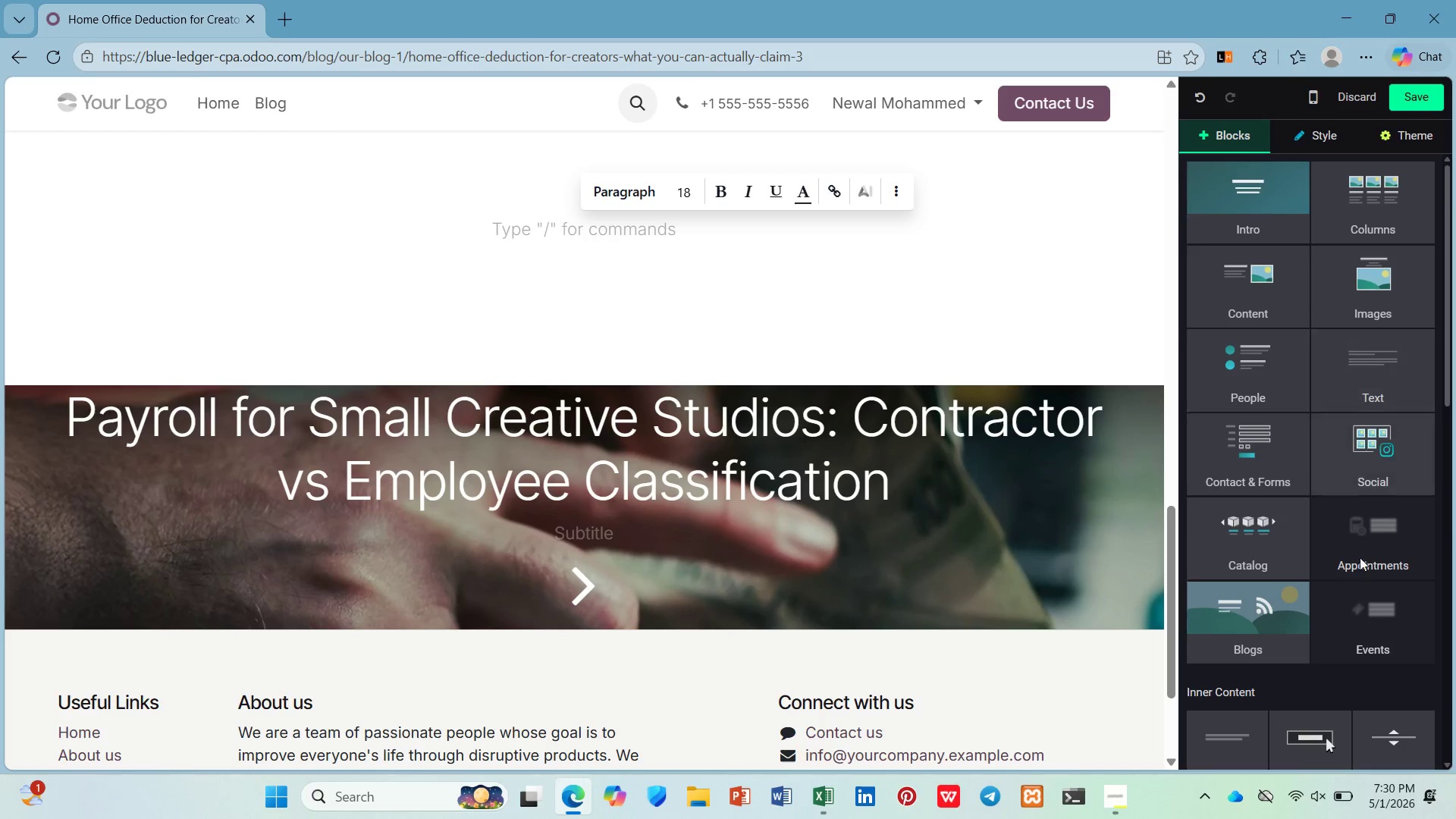 
left_click_drag(start_coordinate=[1309, 754], to_coordinate=[358, 234])
 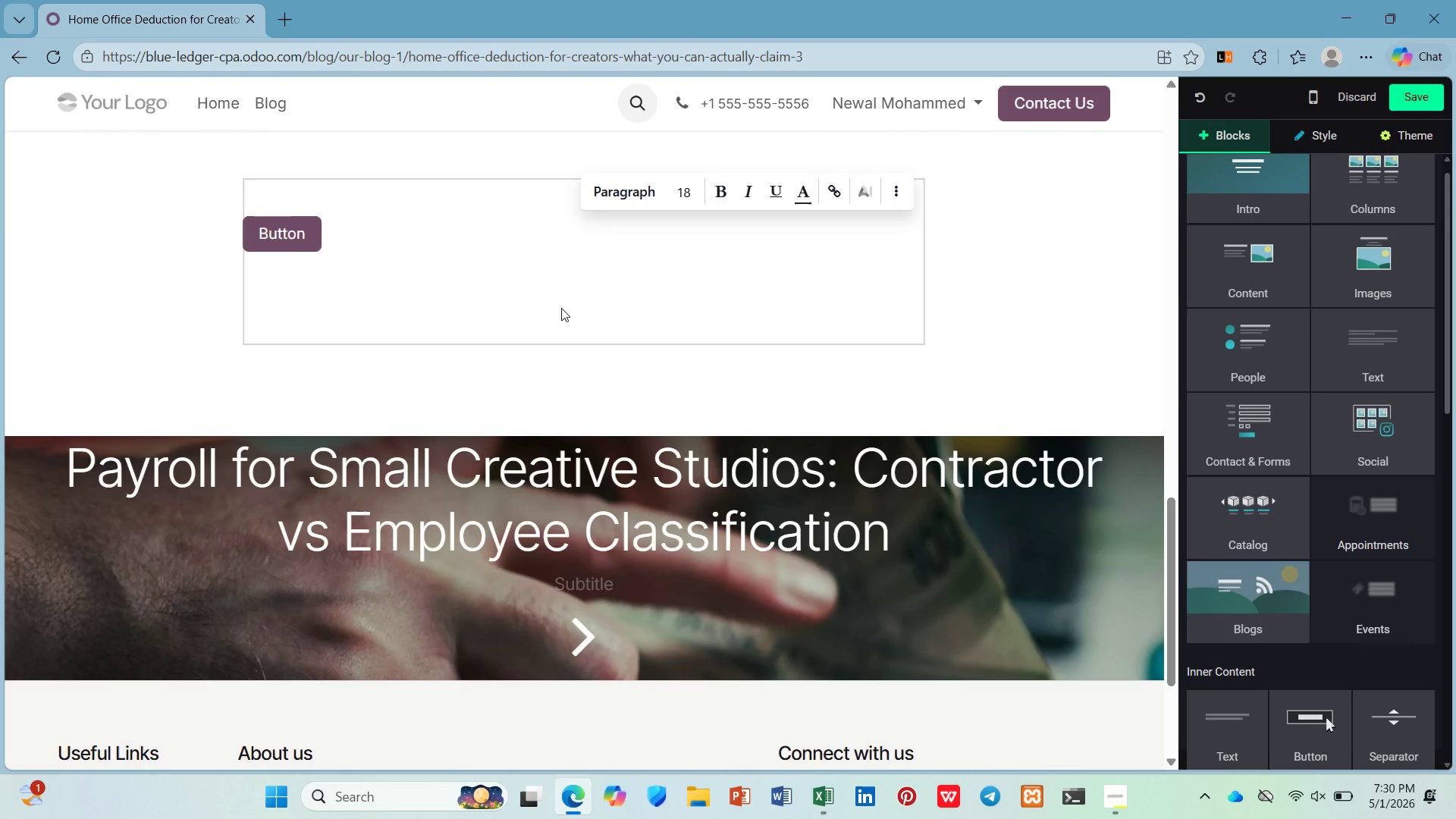 
scroll: coordinate [561, 308], scroll_direction: up, amount: 2.0
 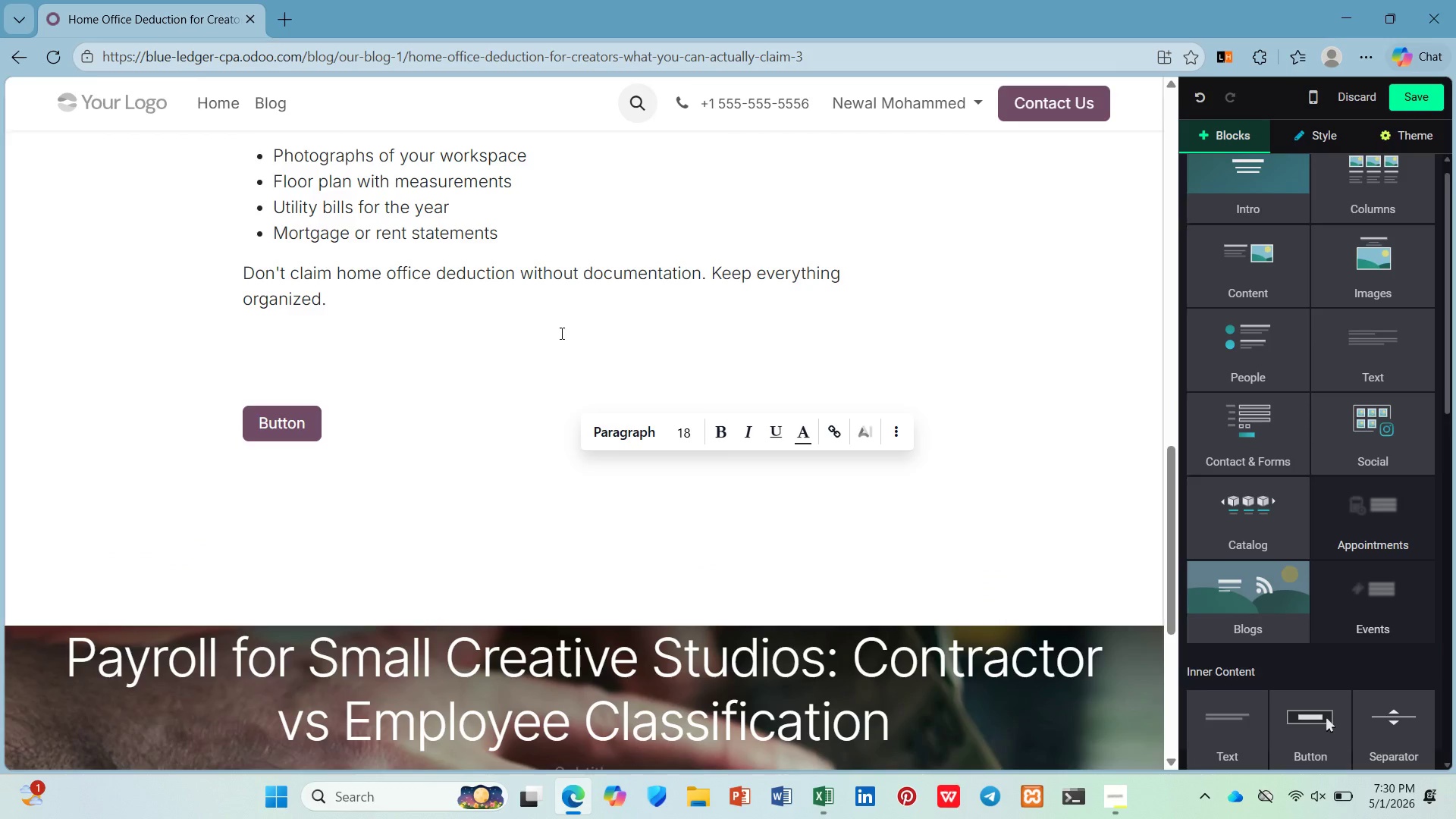 
left_click([563, 338])
 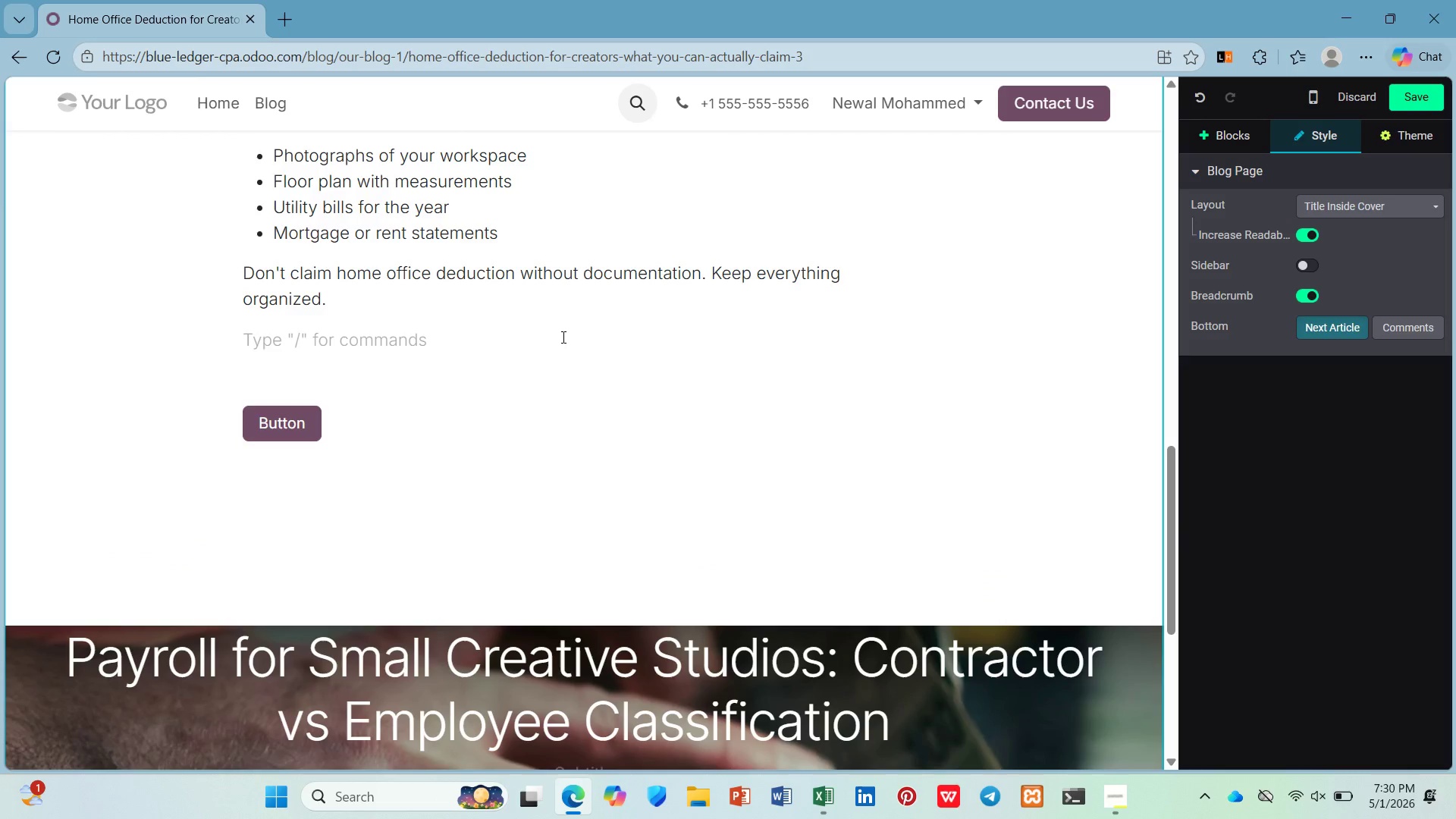 
key(Backspace)
 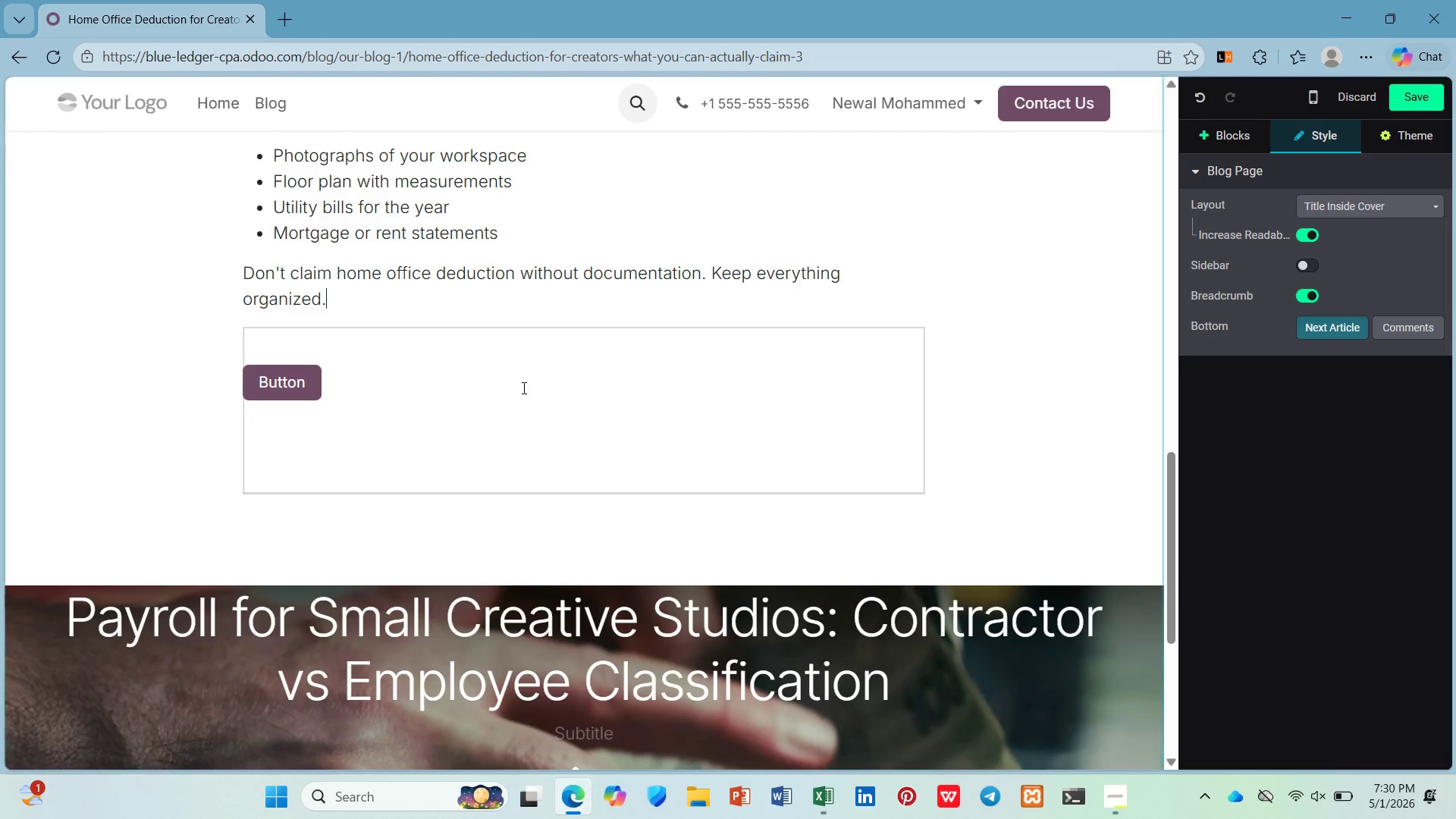 
left_click([521, 388])
 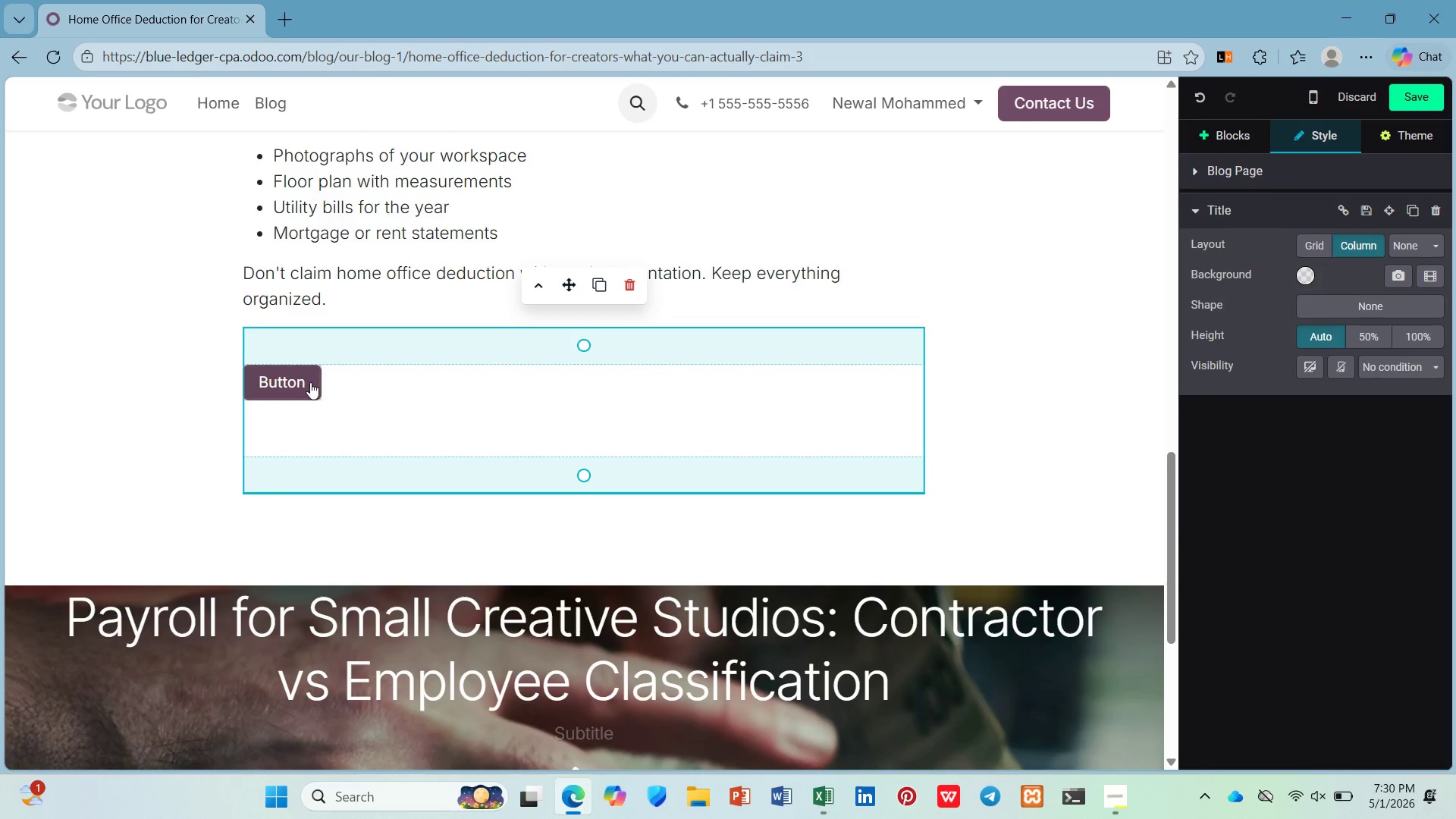 
left_click([310, 382])
 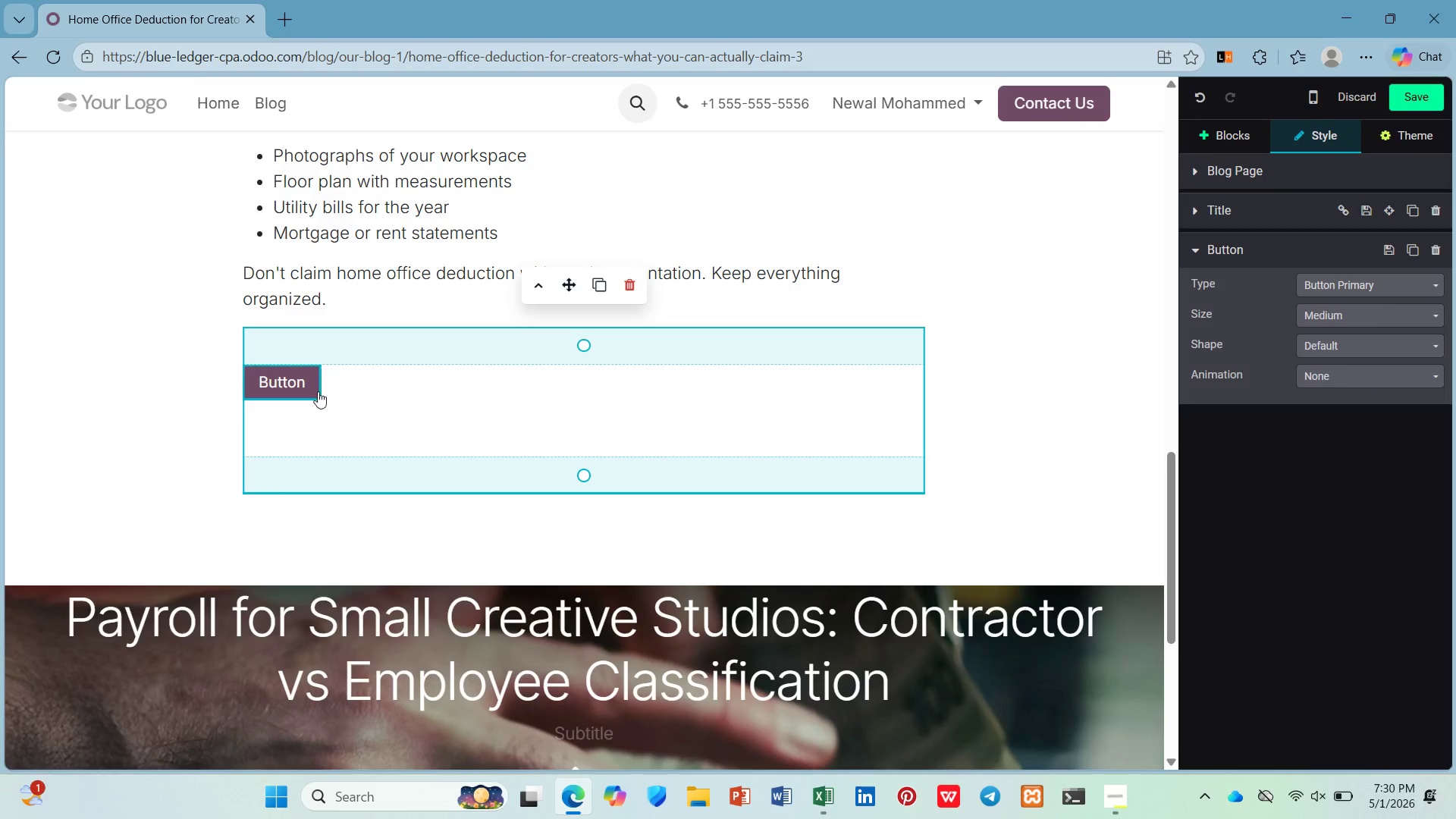 
left_click([297, 380])
 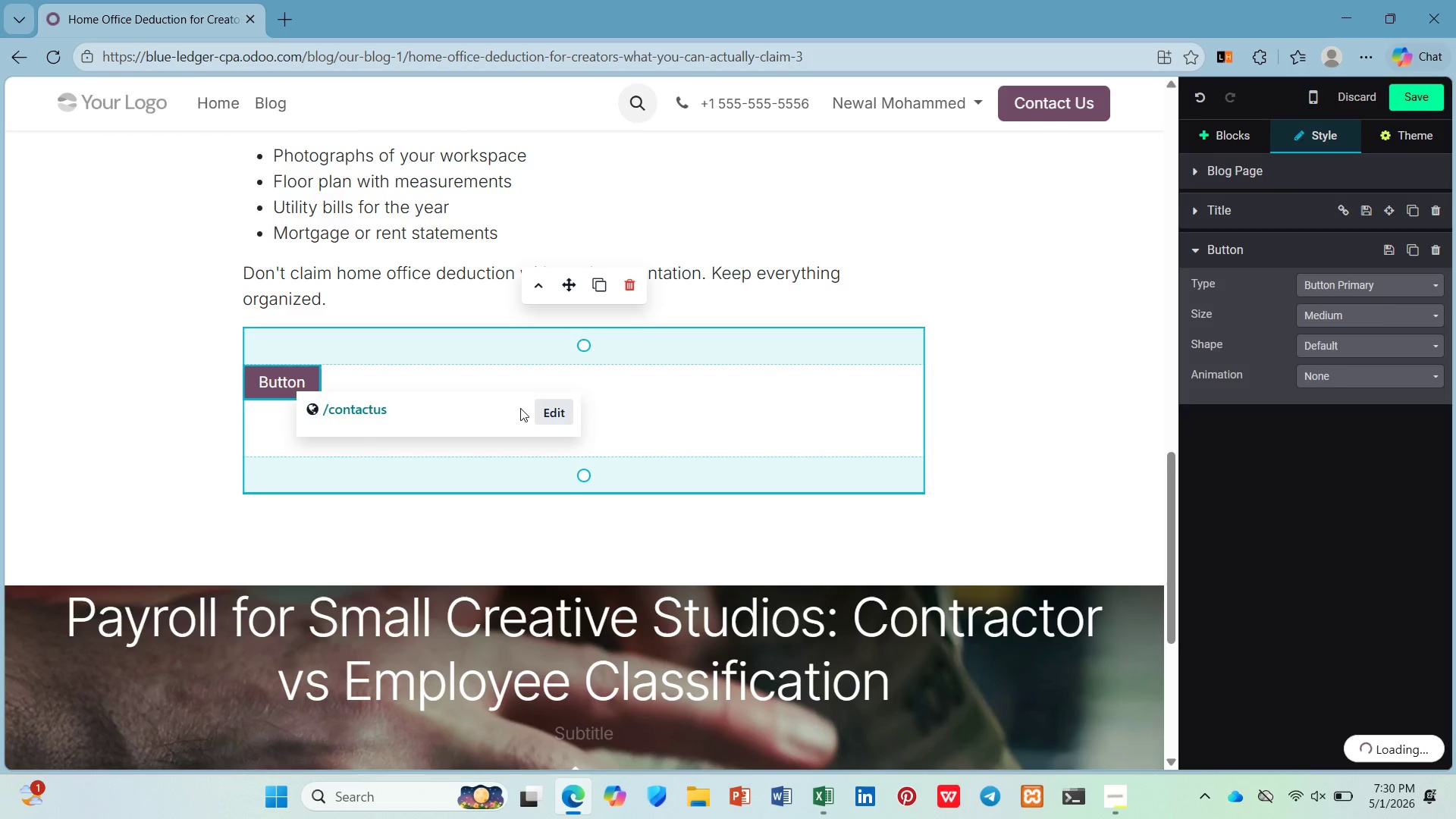 
left_click([548, 410])
 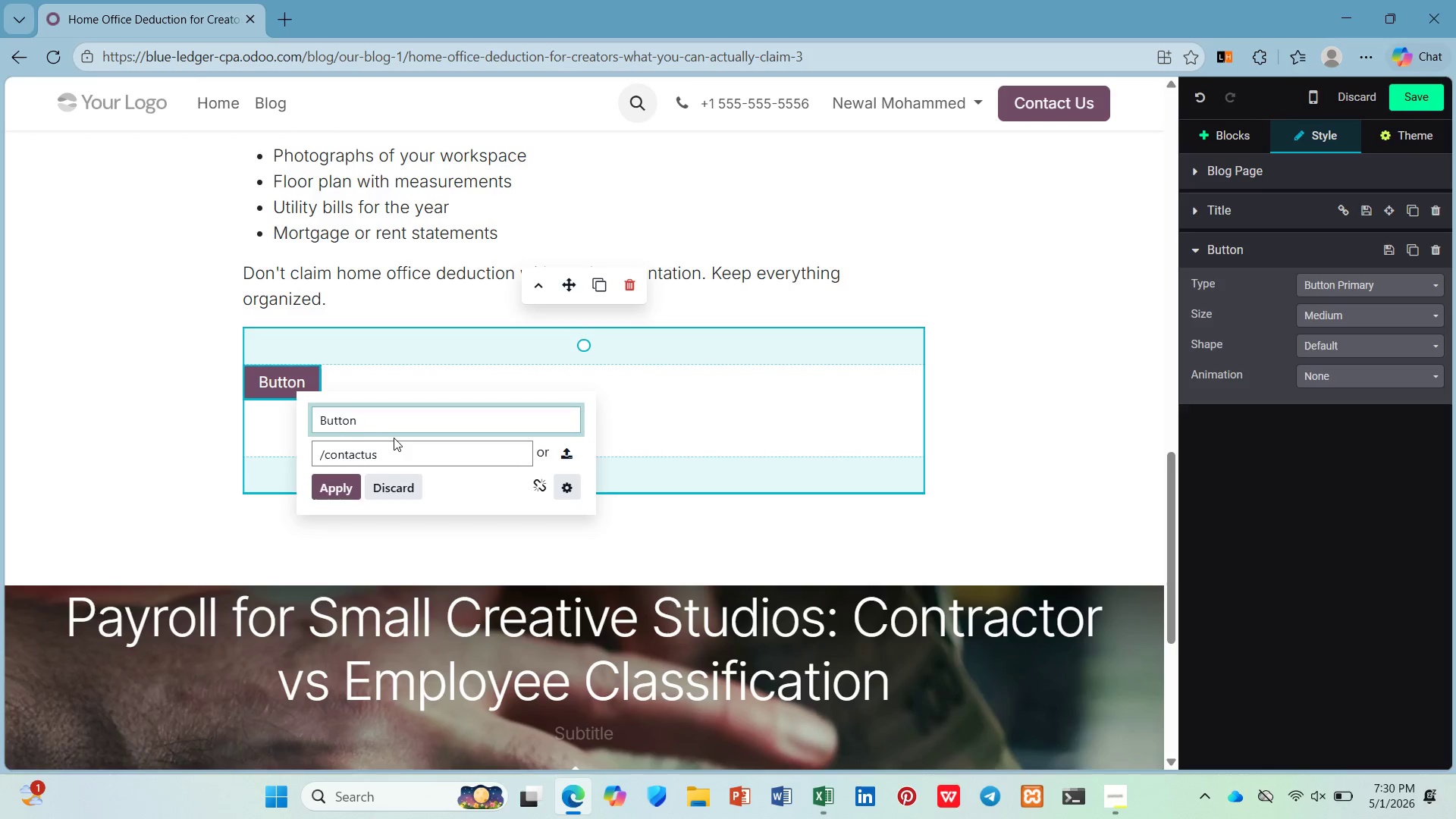 
key(Backspace)
key(Backspace)
key(Backspace)
key(Backspace)
key(Backspace)
key(Backspace)
type(Downlod )
 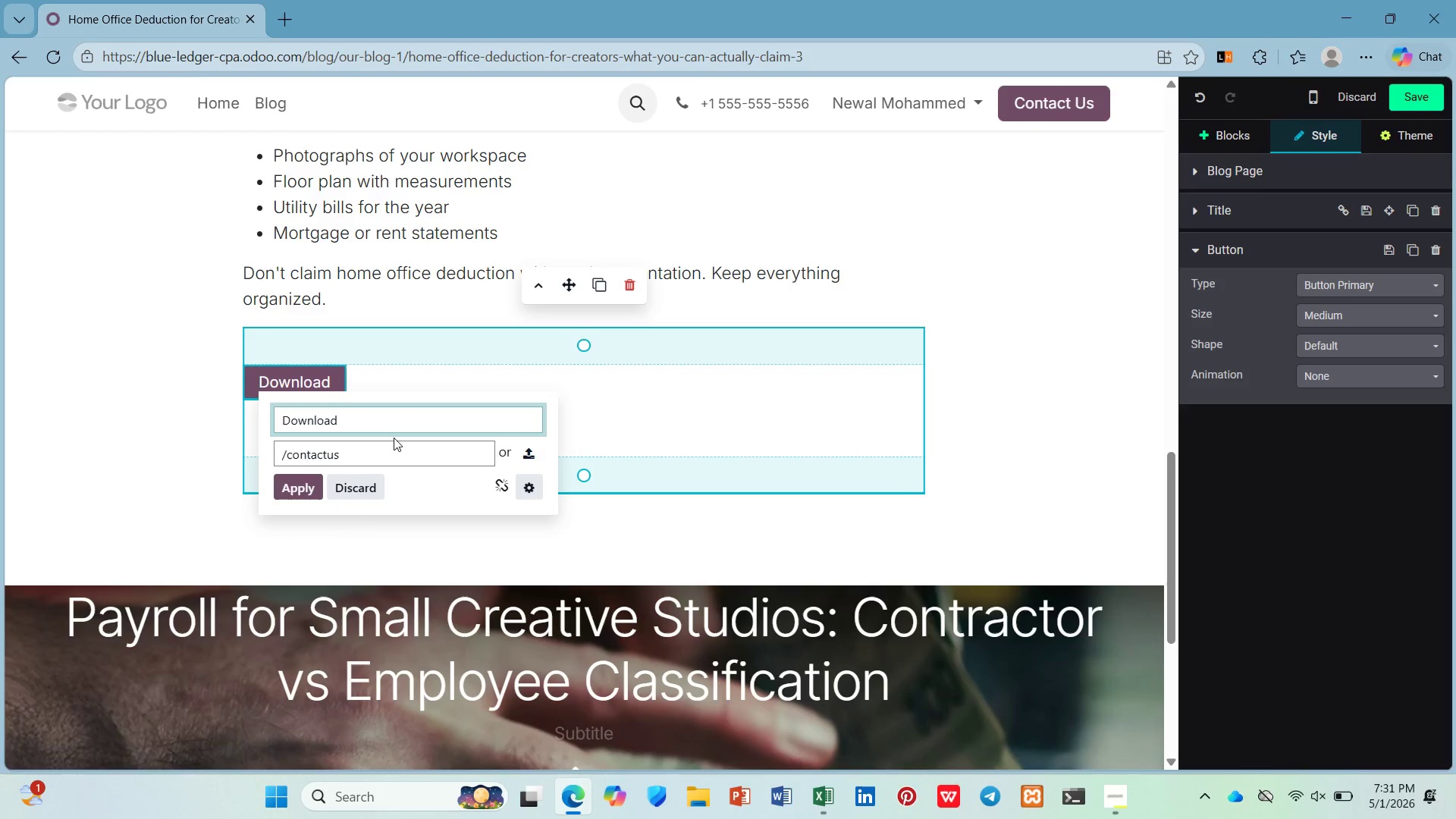 
 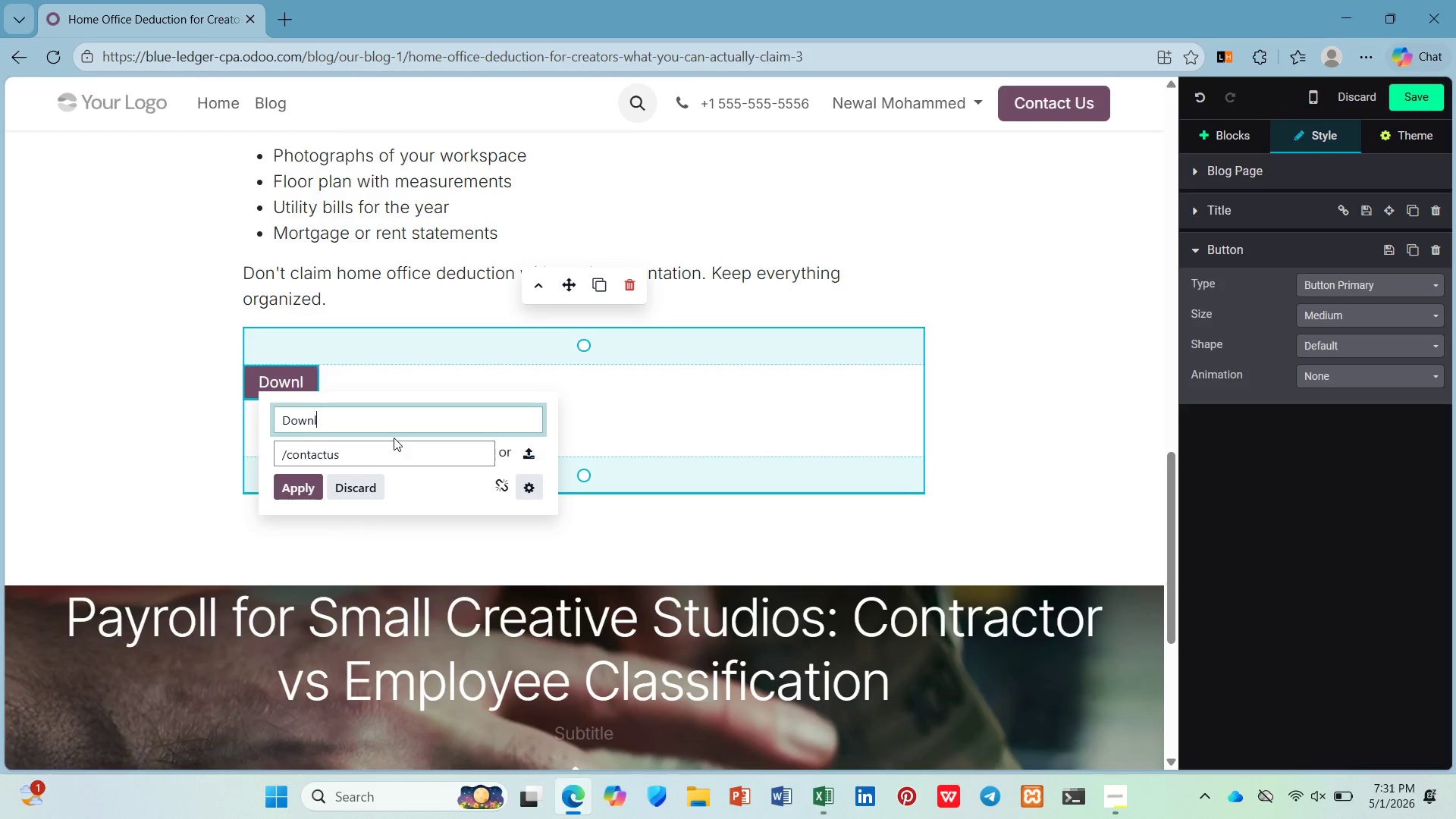 
hold_key(key=A, duration=0.31)
 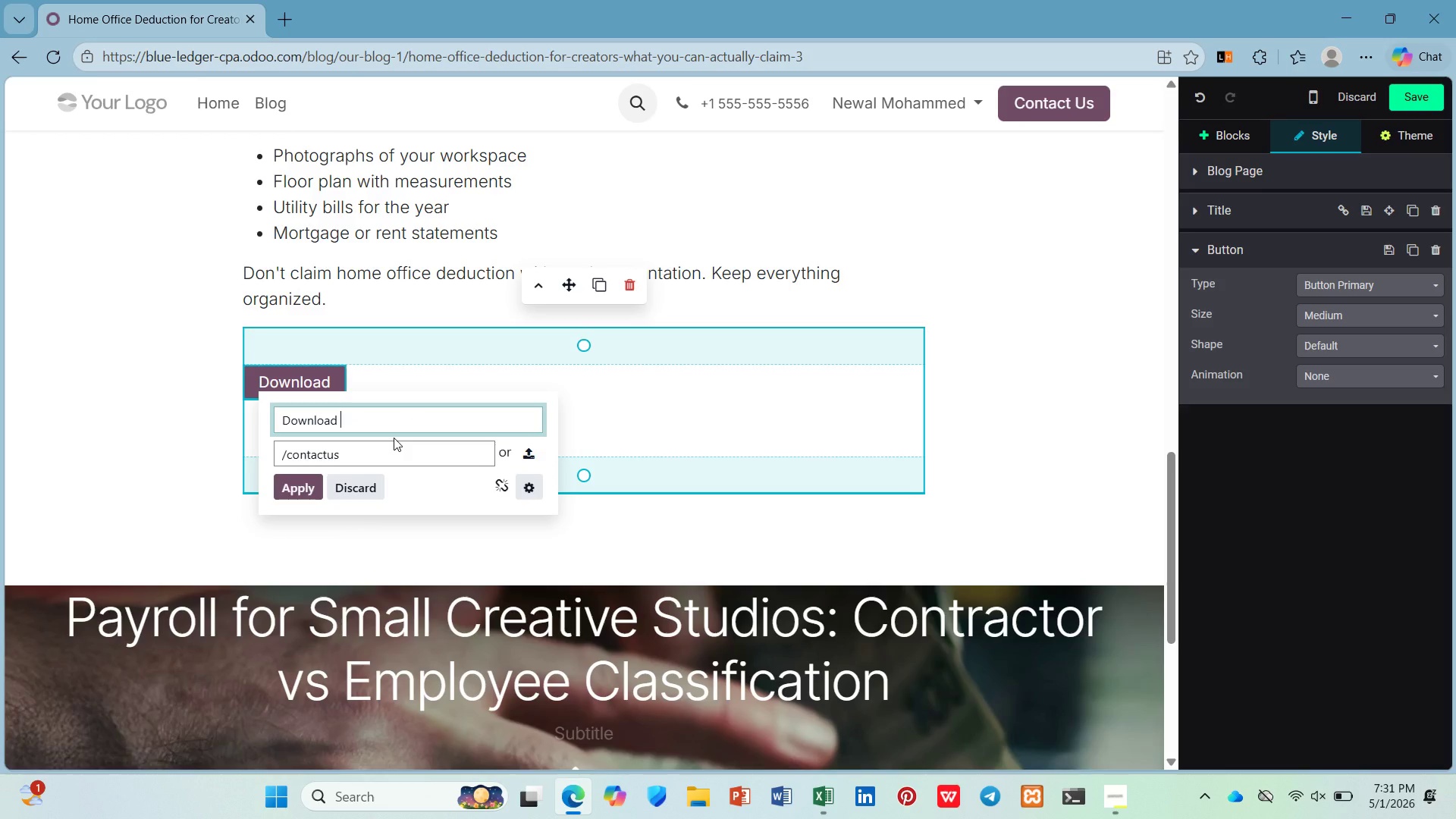 
type(Taxt)
key(Backspace)
type(  Checkist ->)
 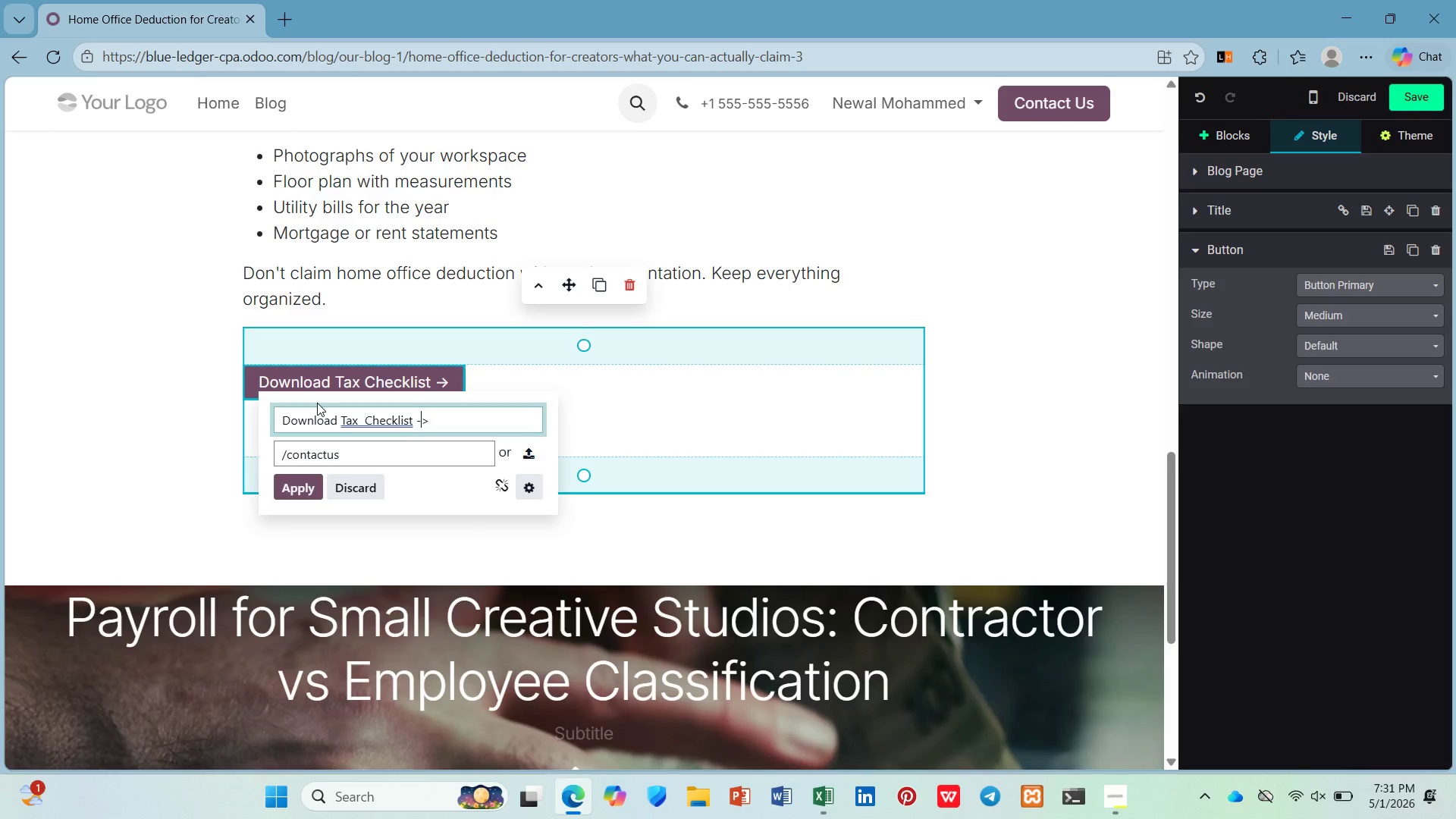 
 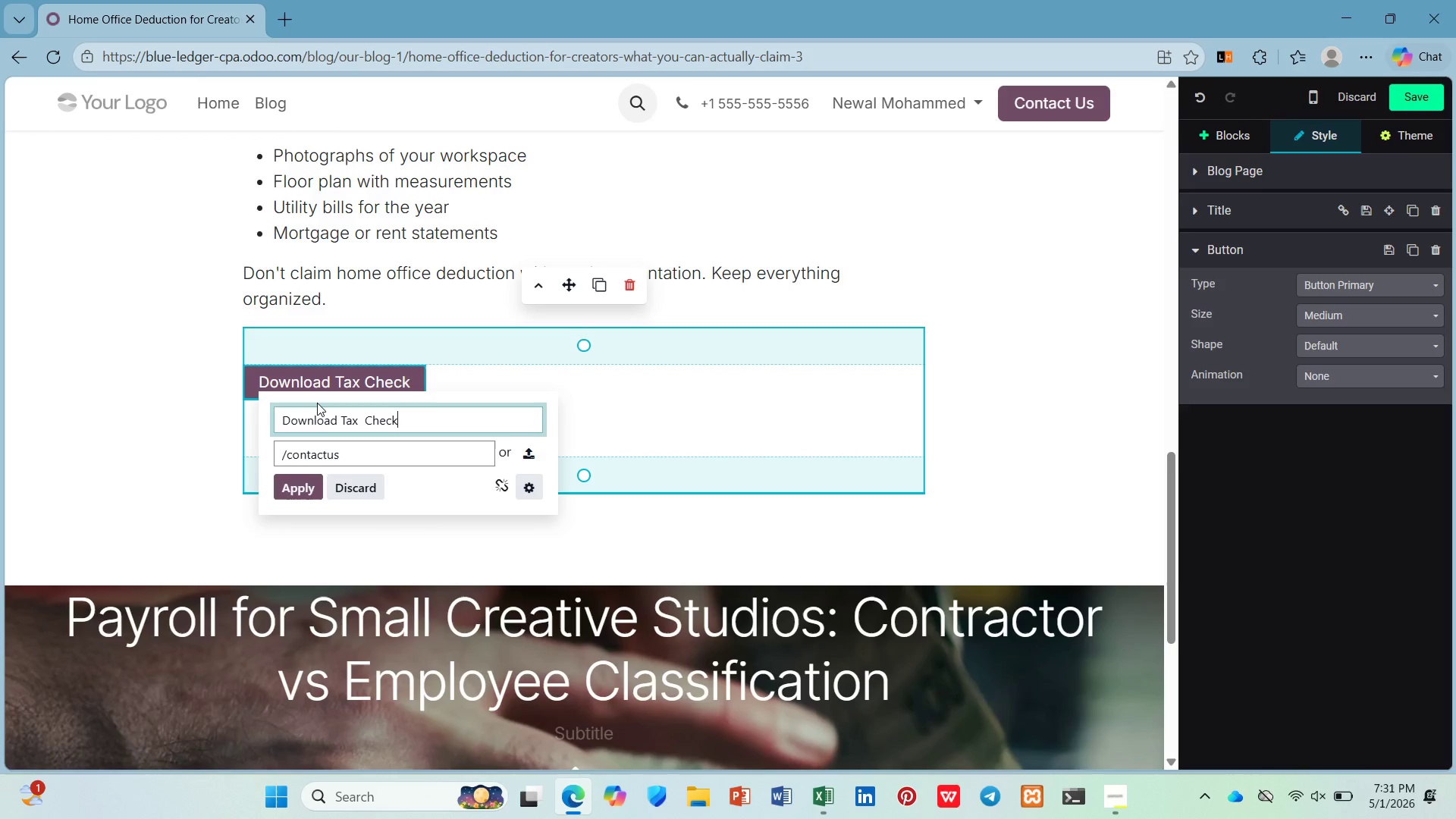 
hold_key(key=L, duration=0.33)
 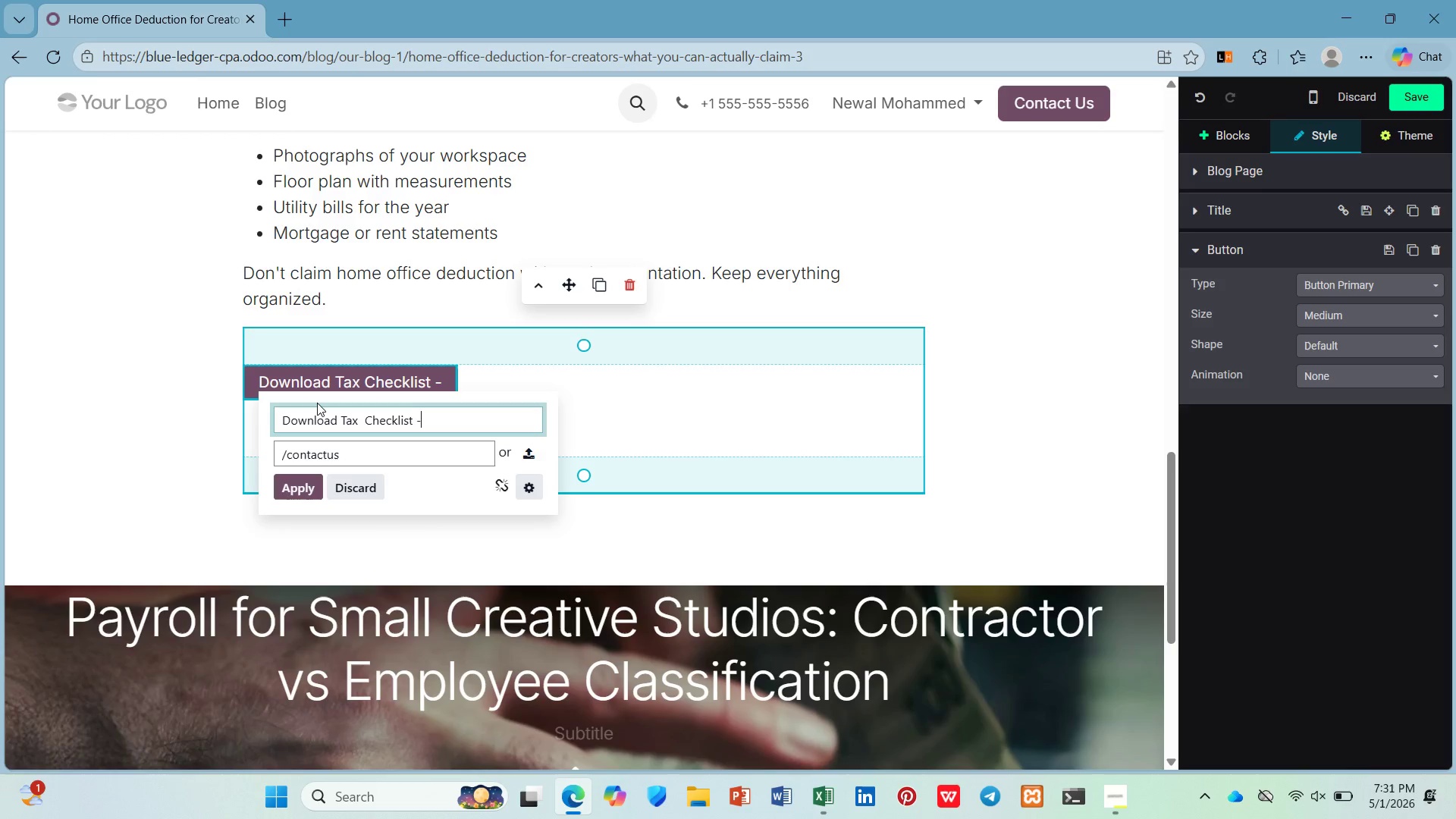 
hold_key(key=ArrowLeft, duration=0.81)
 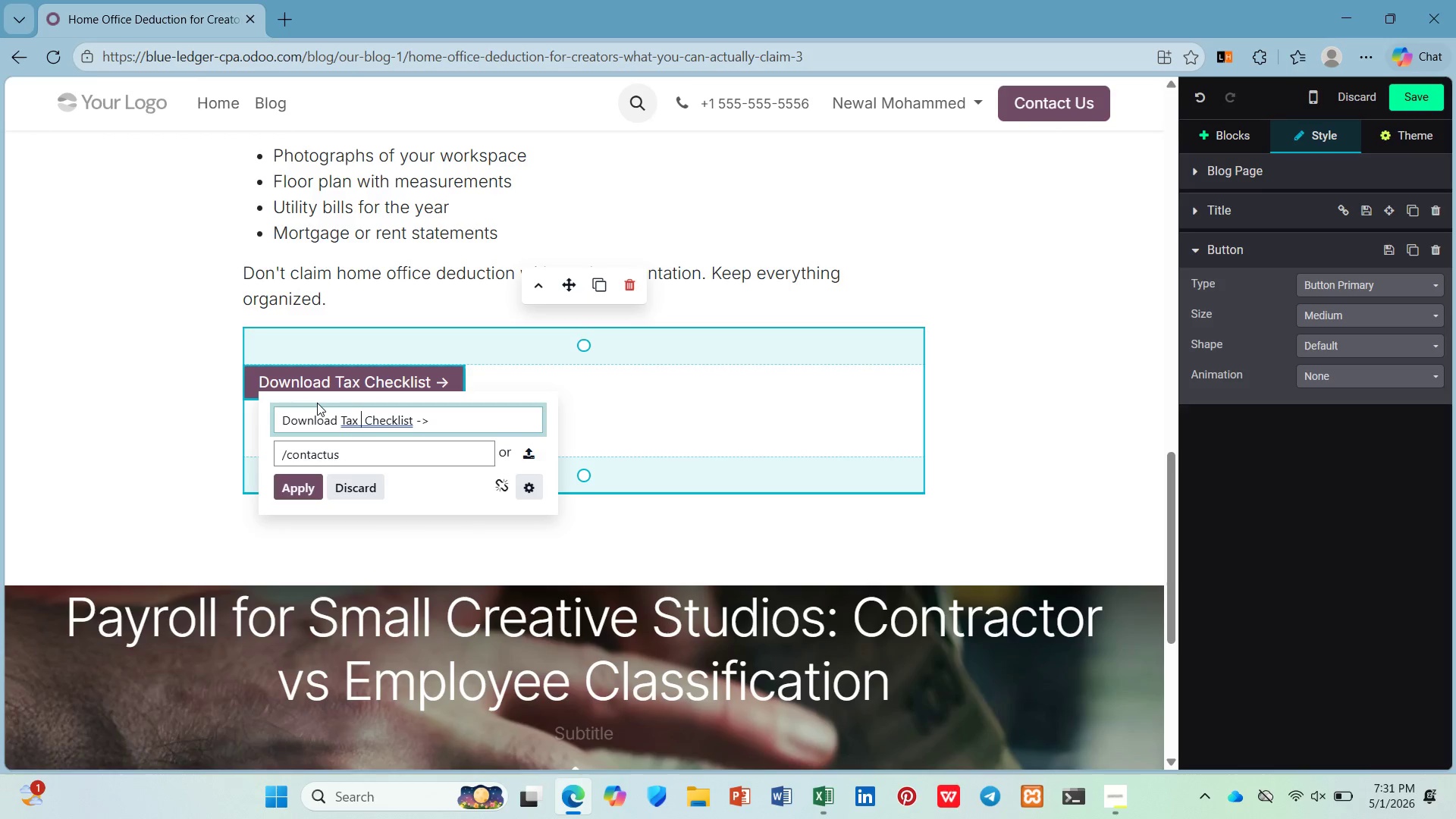 
key(ArrowLeft)
 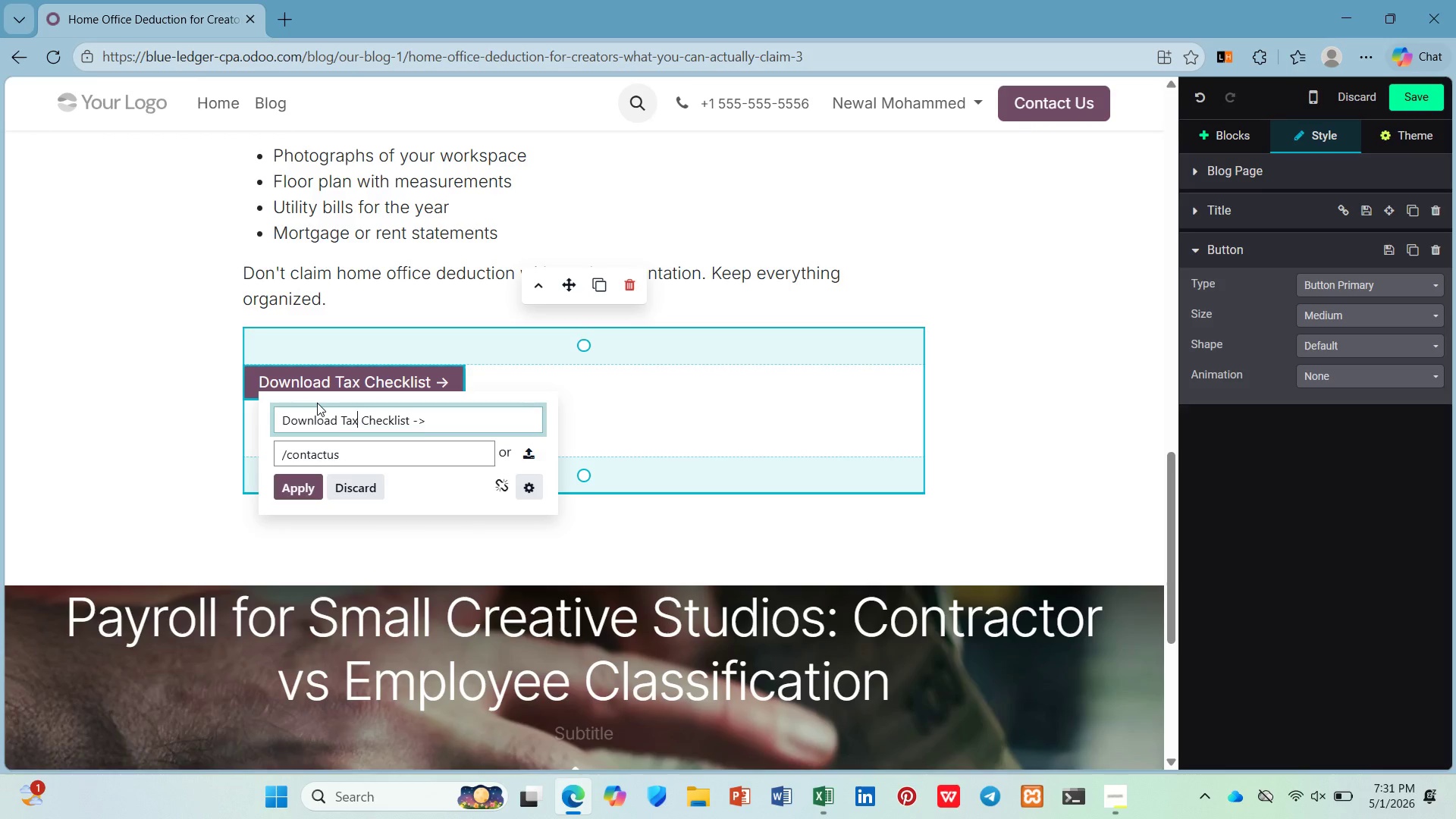 
key(Backspace)
 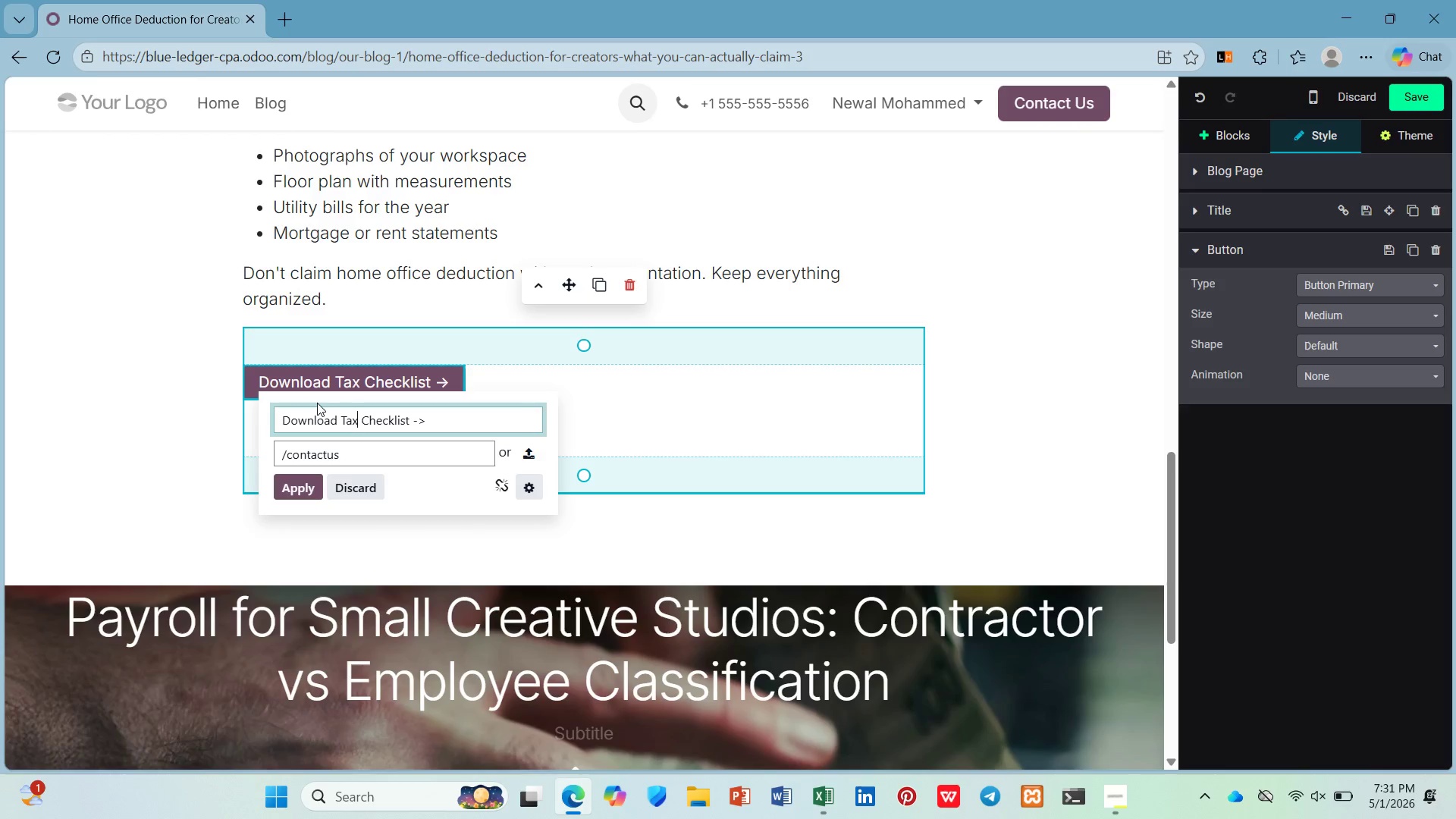 
key(ArrowDown)
 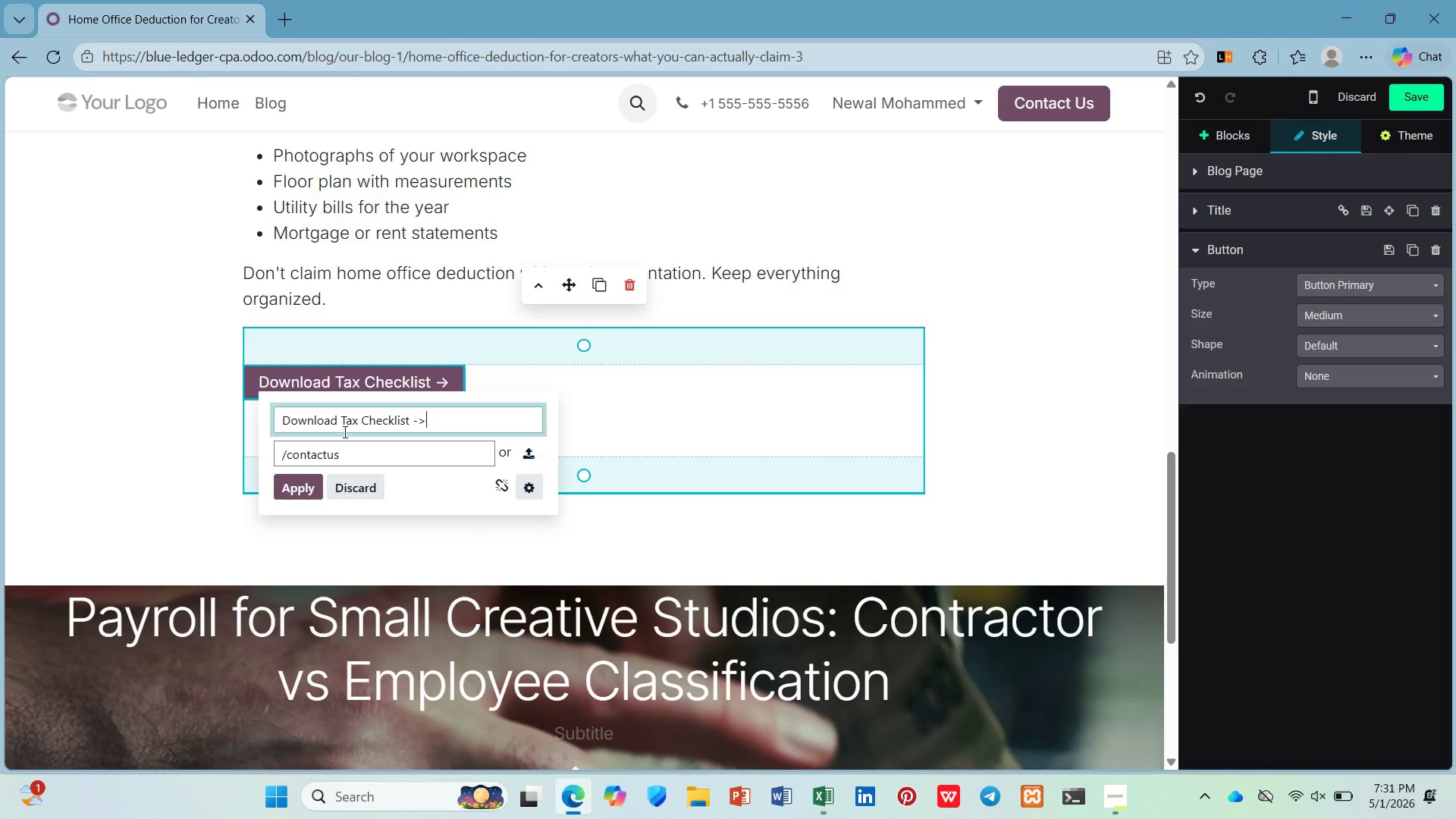 
left_click([358, 446])
 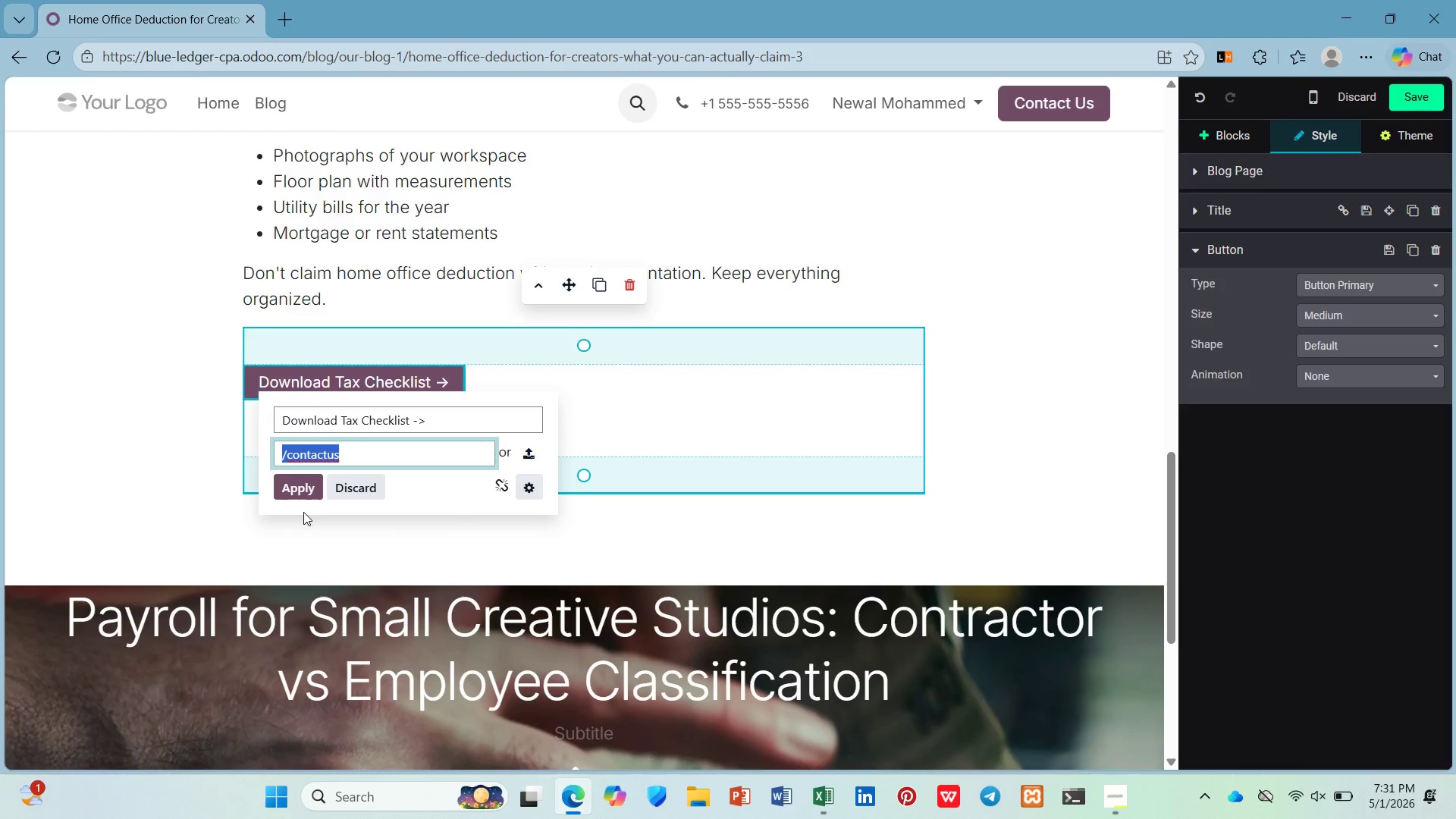 
left_click([300, 497])
 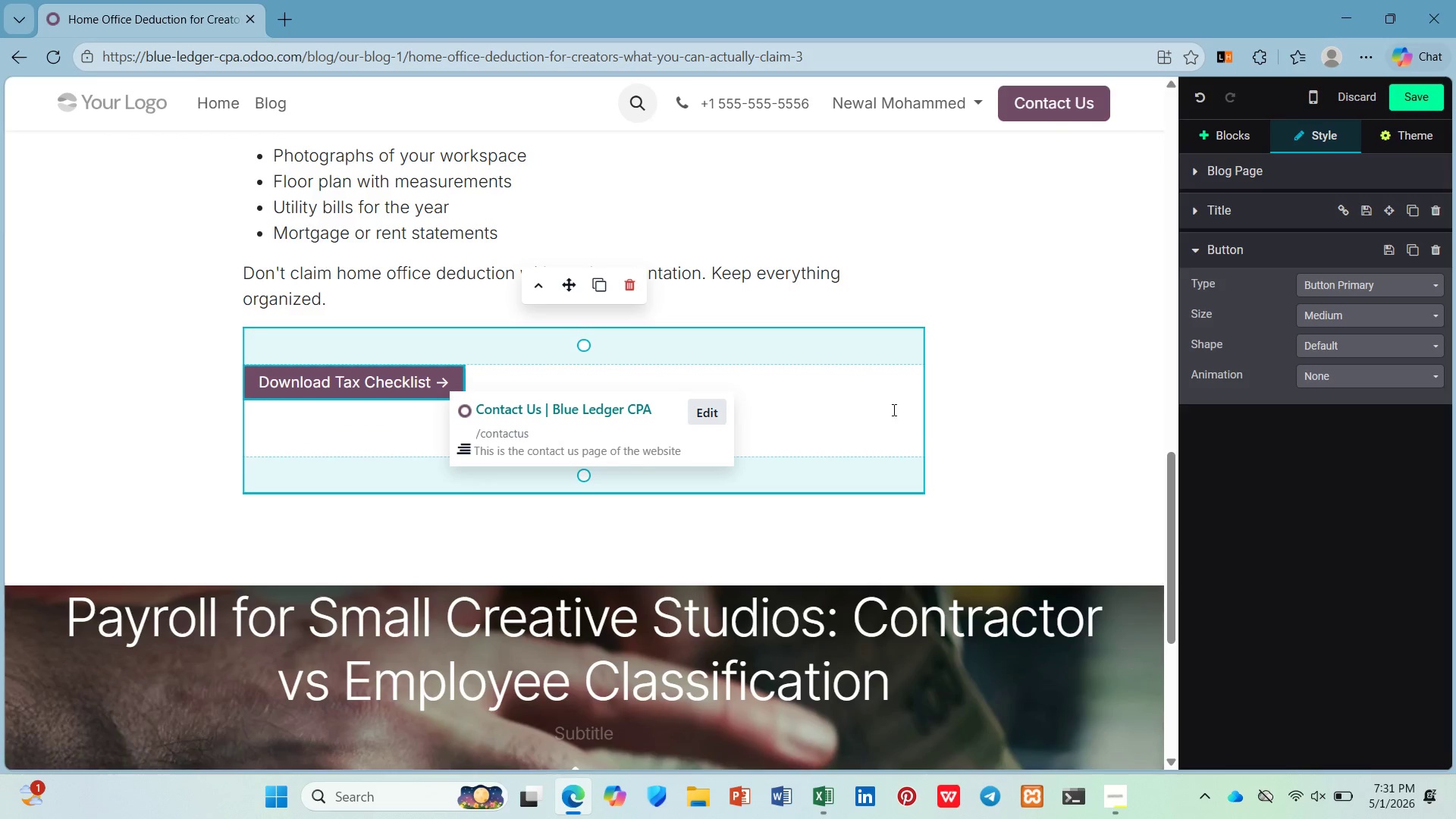 
left_click([863, 438])
 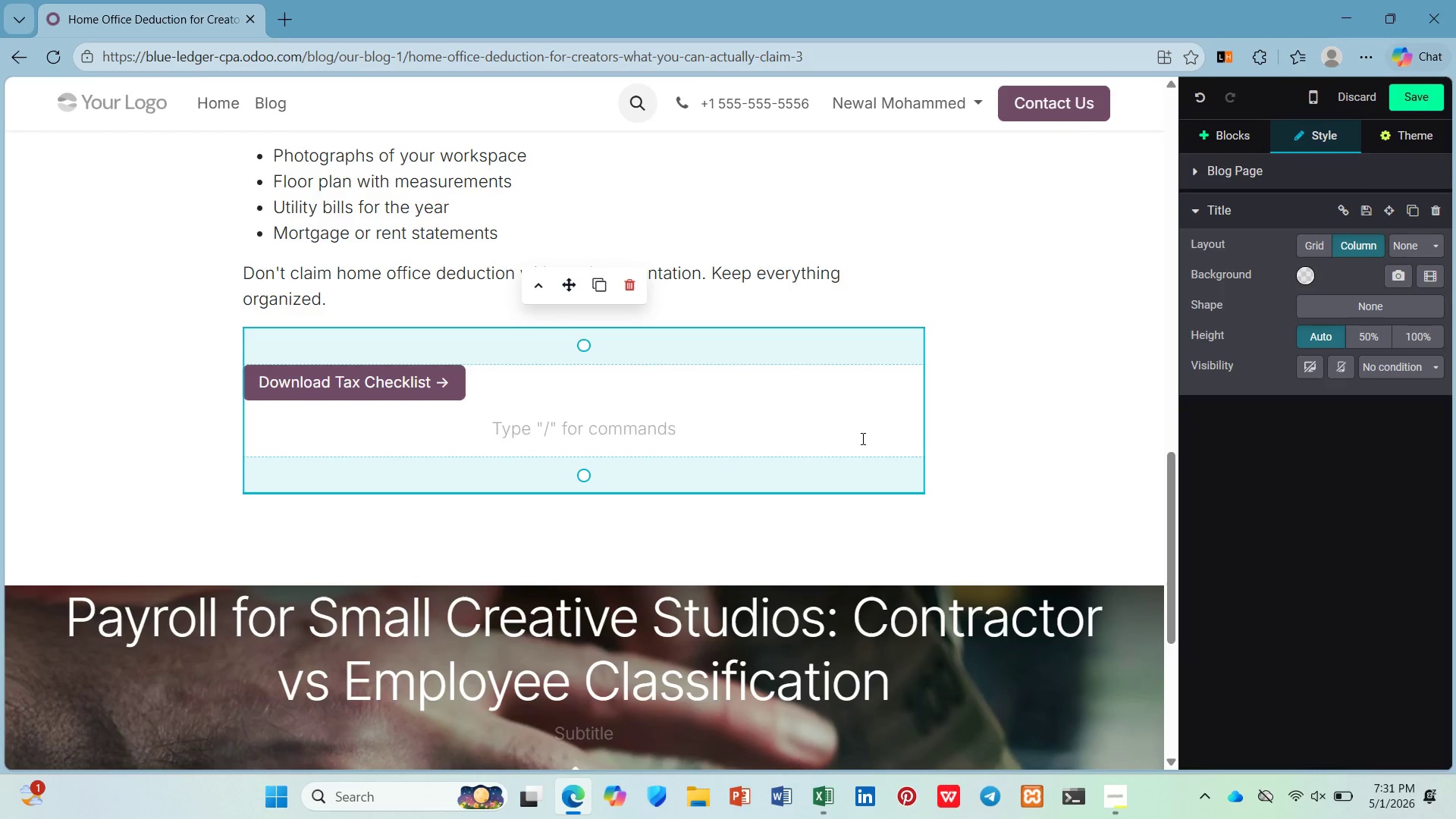 
key(Backspace)
 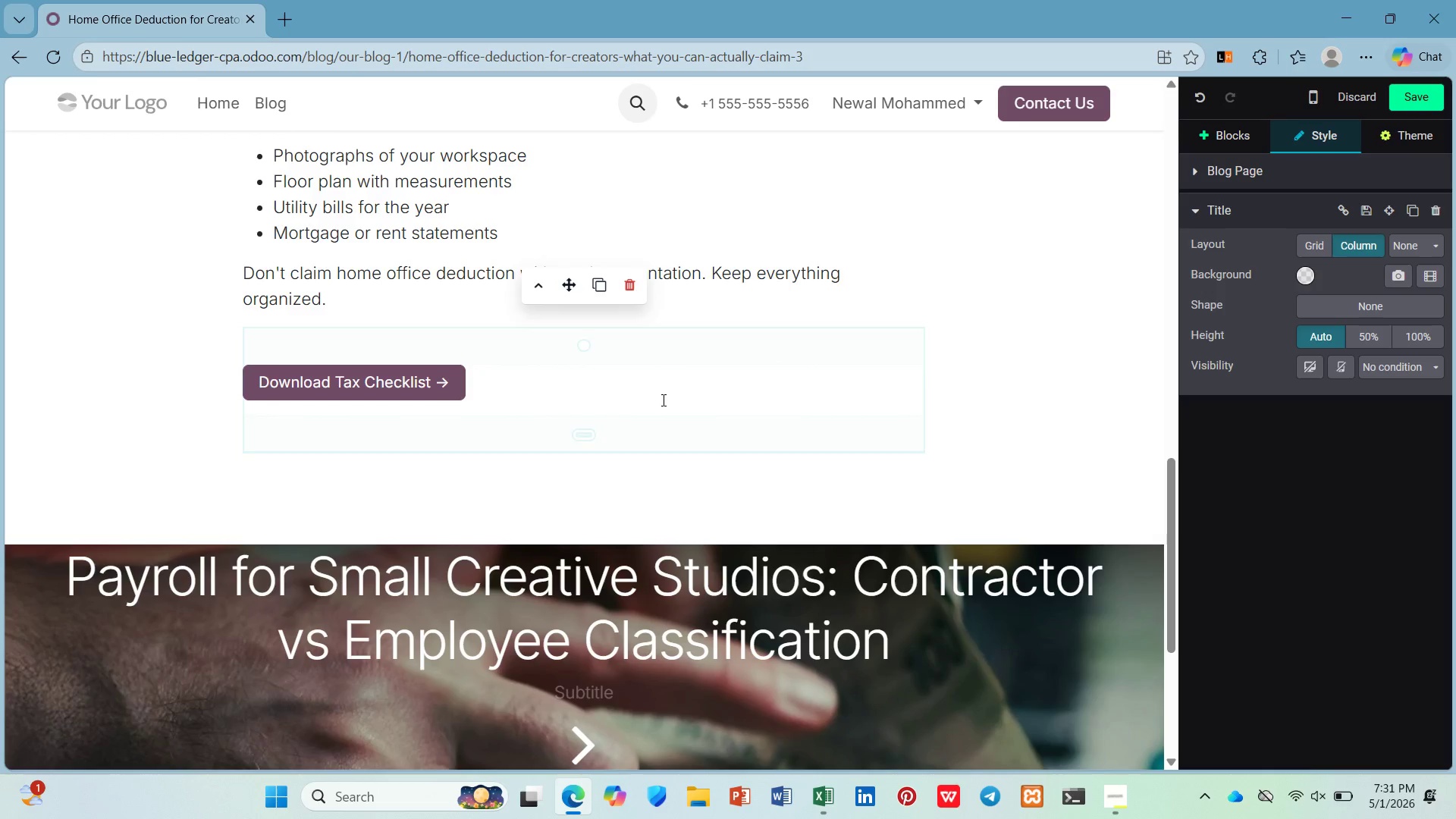 
left_click([661, 400])
 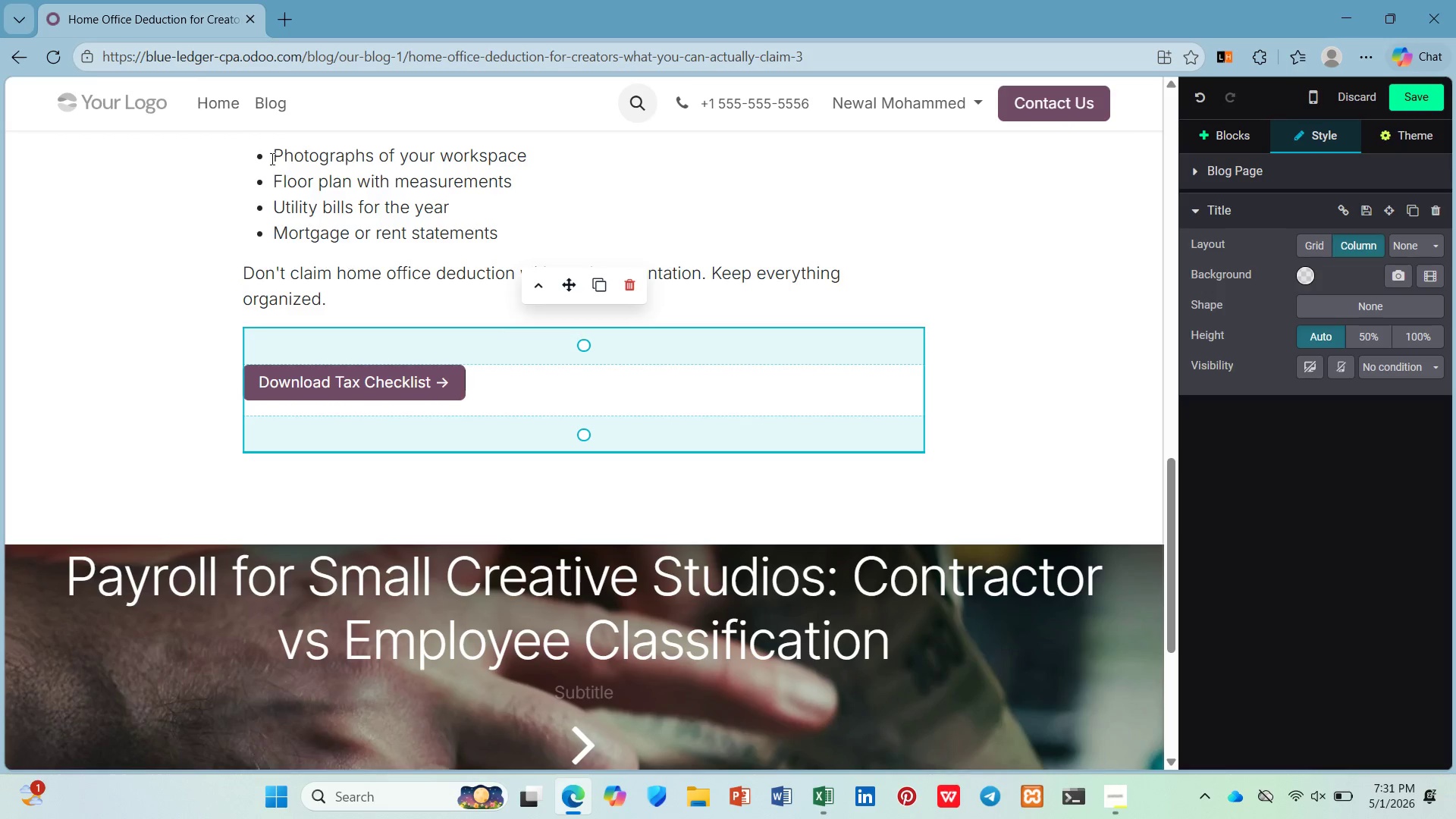 
left_click([1414, 101])
 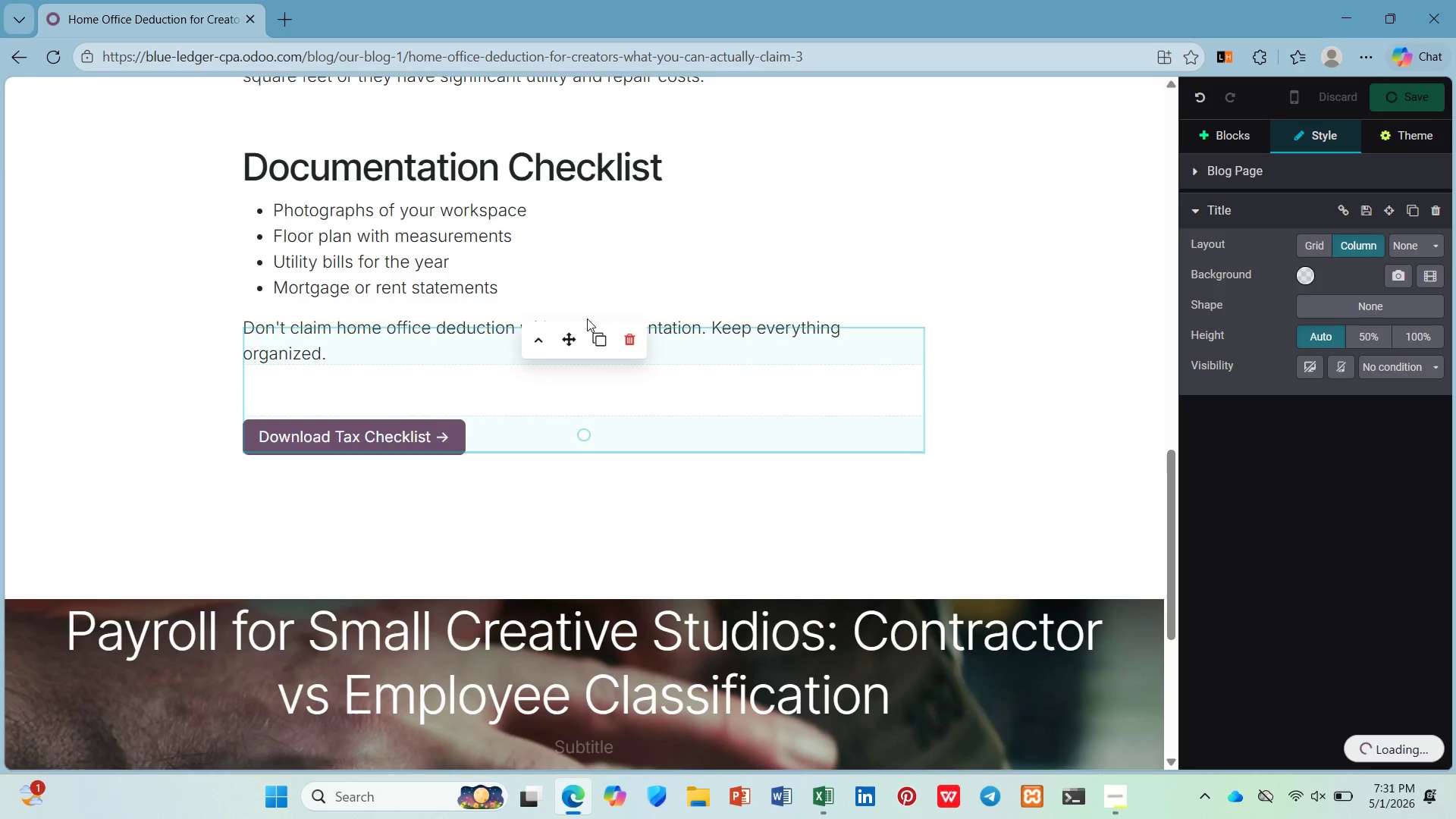 
scroll: coordinate [579, 318], scroll_direction: up, amount: 5.0
 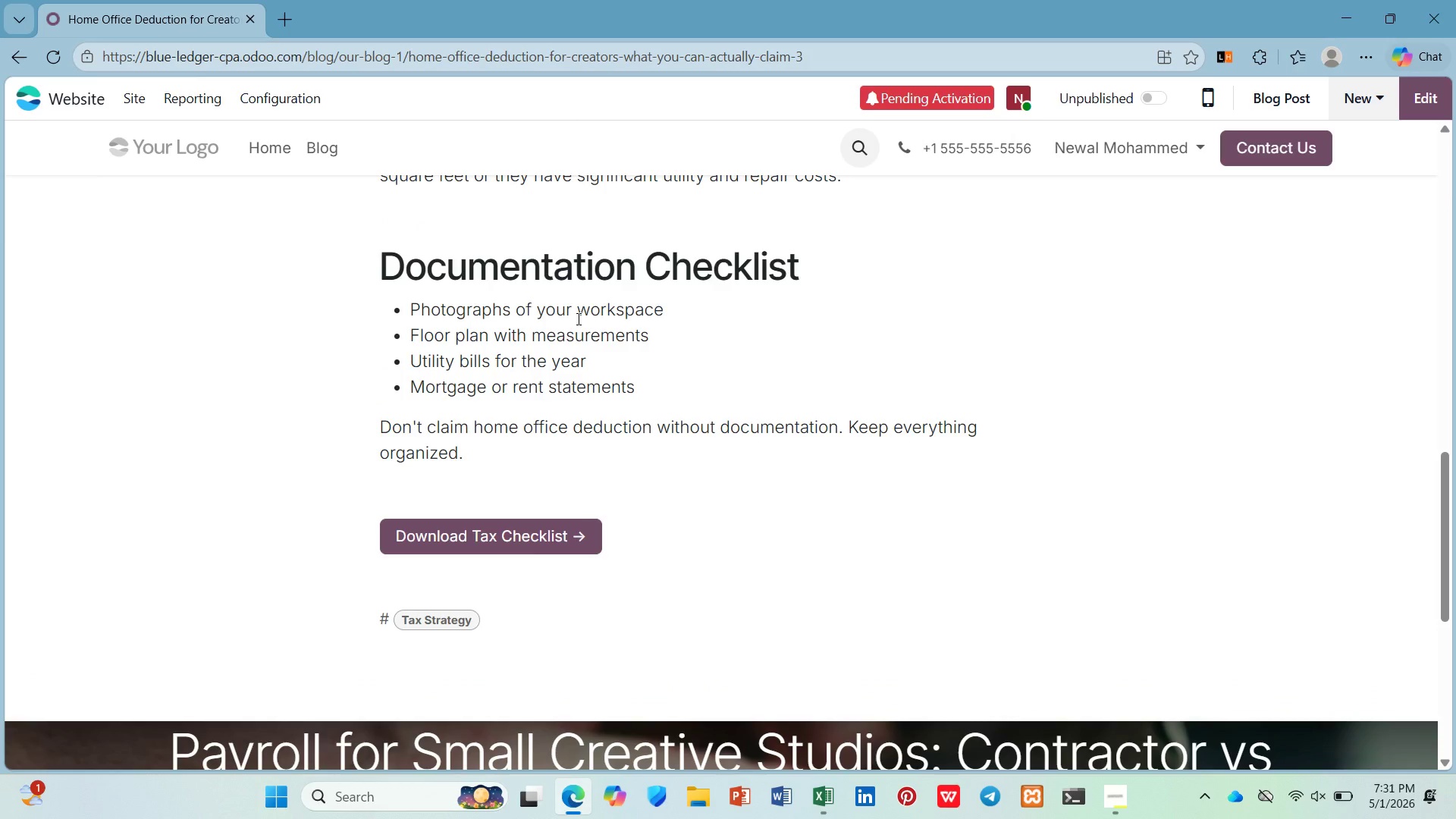 
wait(19.91)
 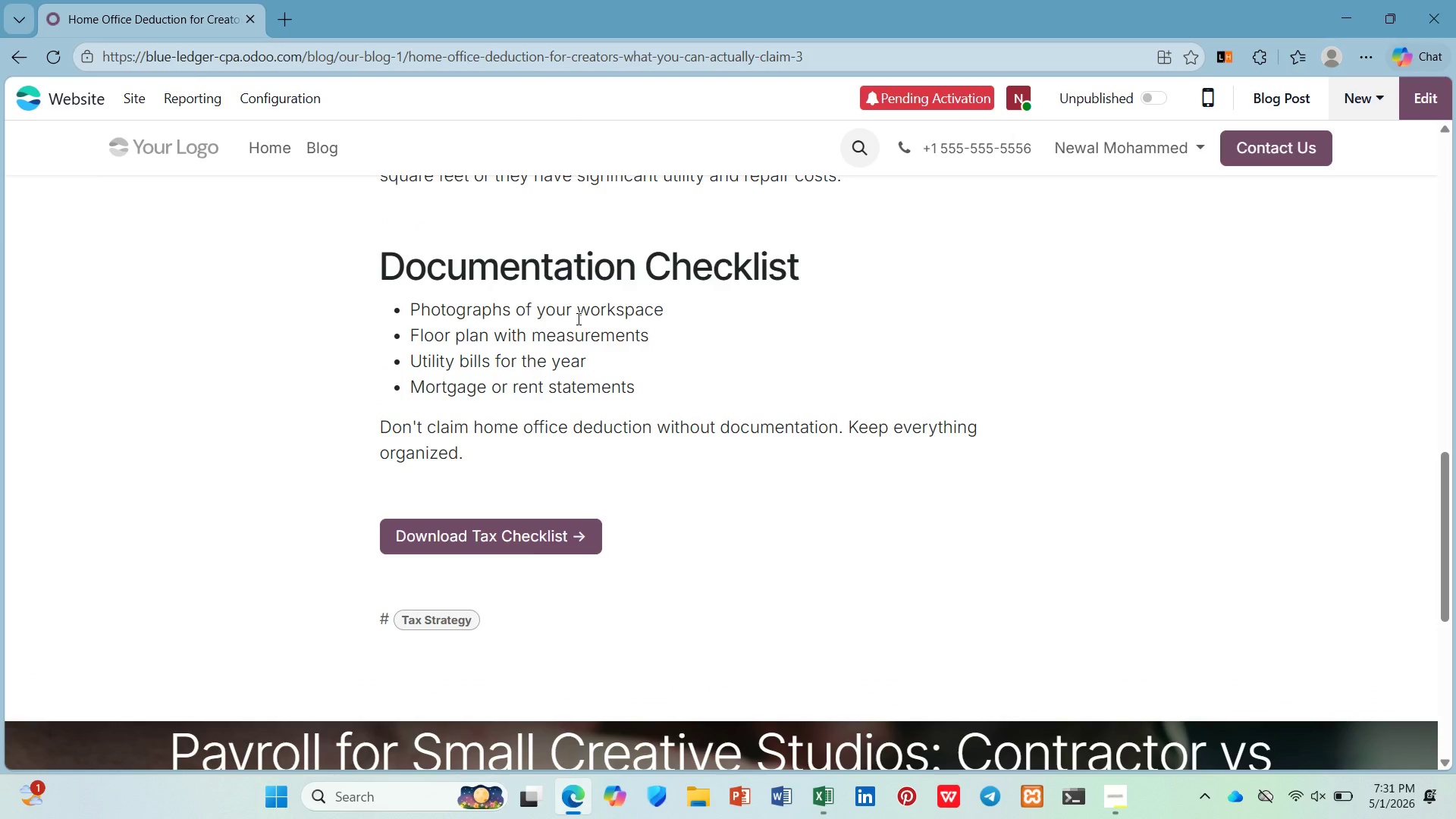 
scroll: coordinate [394, 396], scroll_direction: up, amount: 14.0
 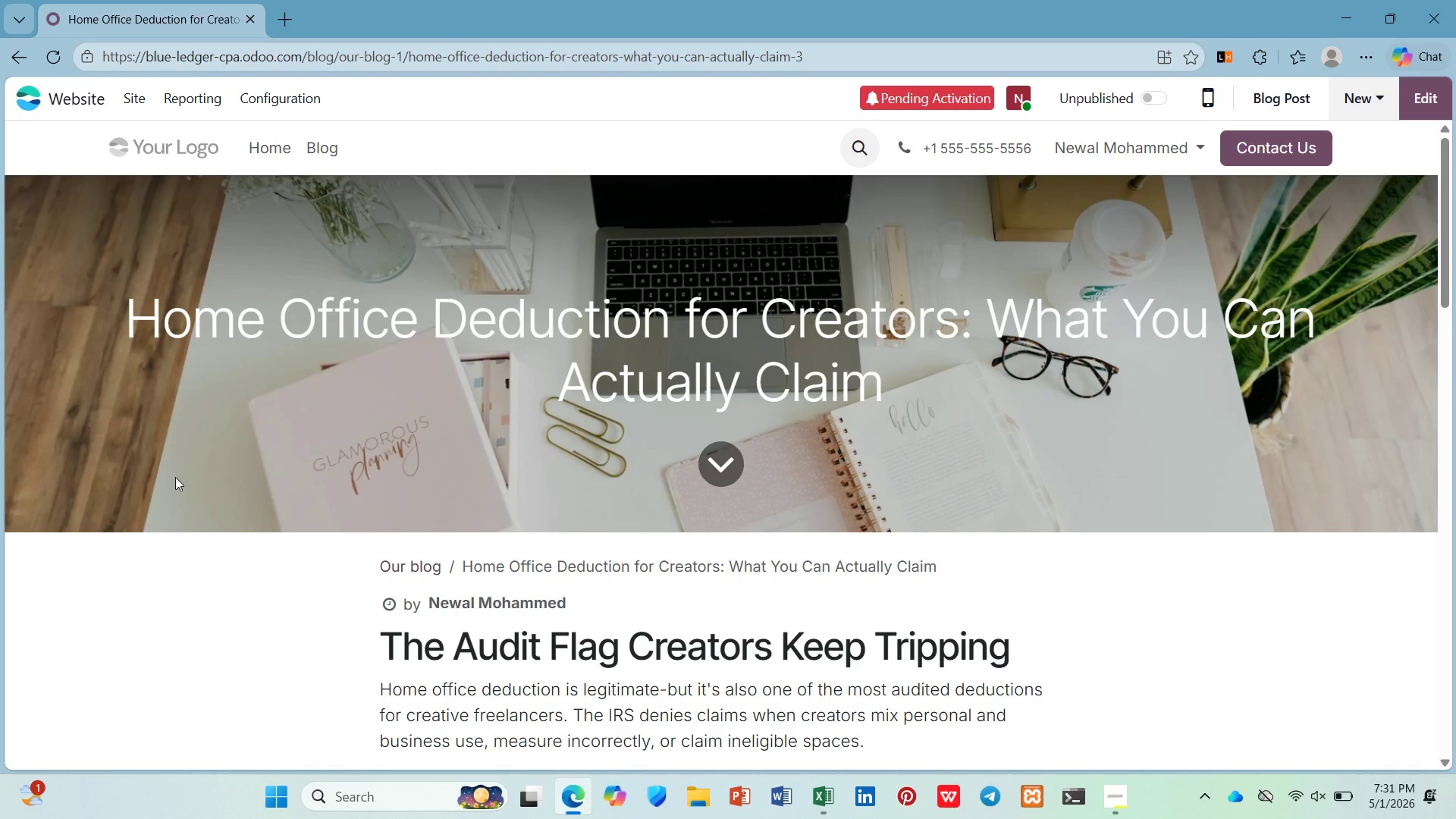 
wait(5.56)
 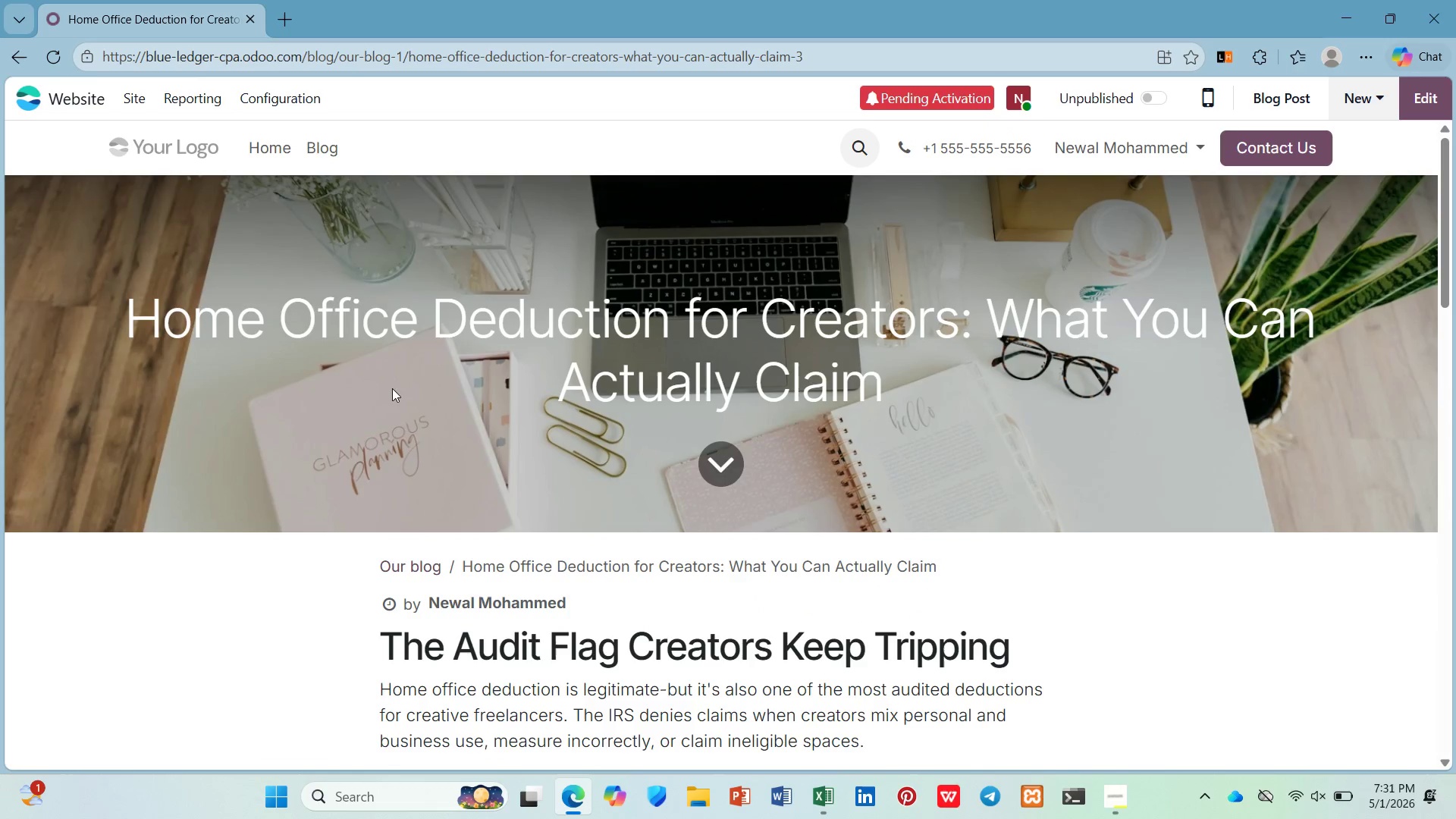 
left_click([134, 95])
 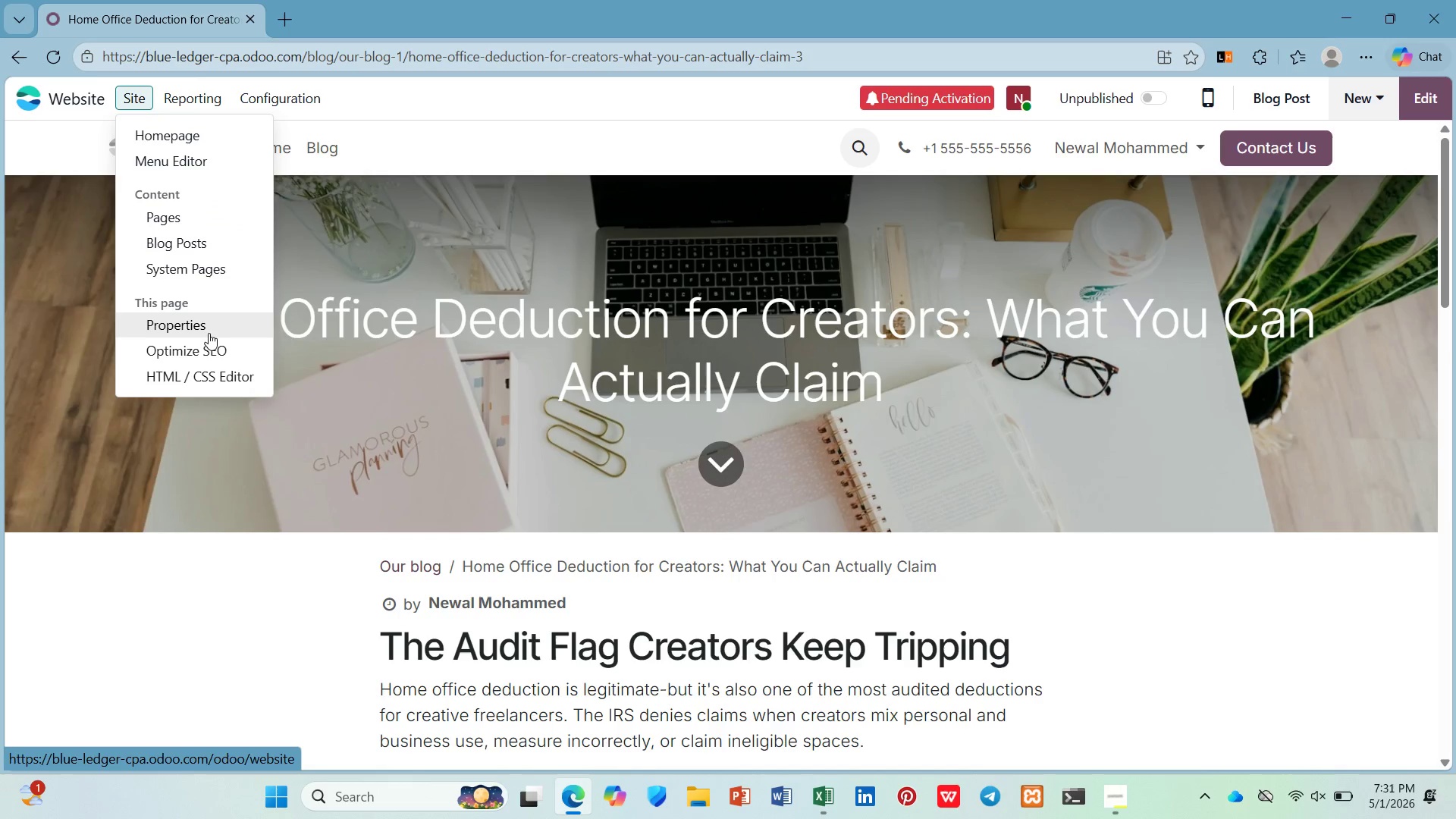 
left_click_drag(start_coordinate=[213, 332], to_coordinate=[269, 303])
 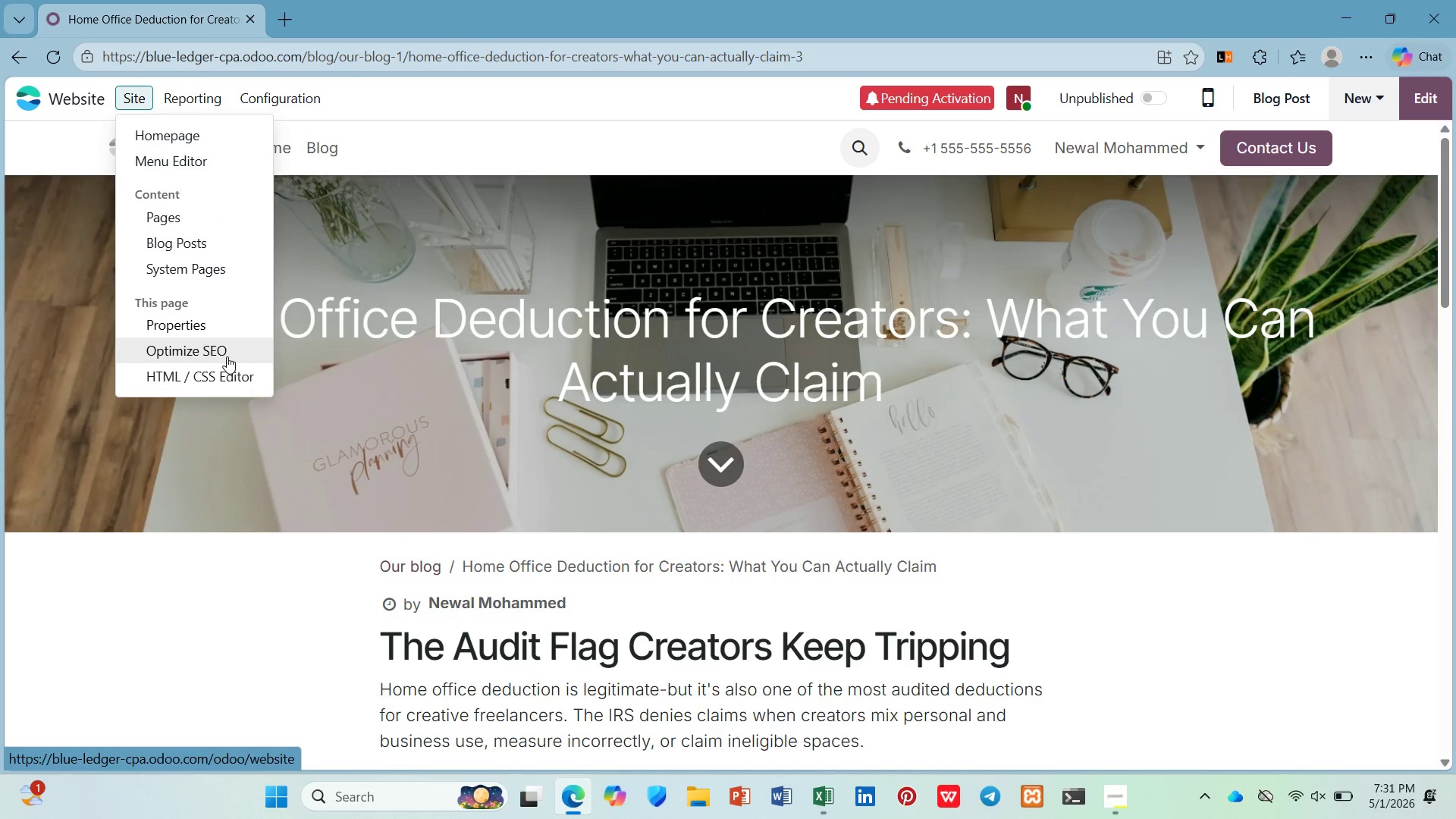 
left_click([227, 356])
 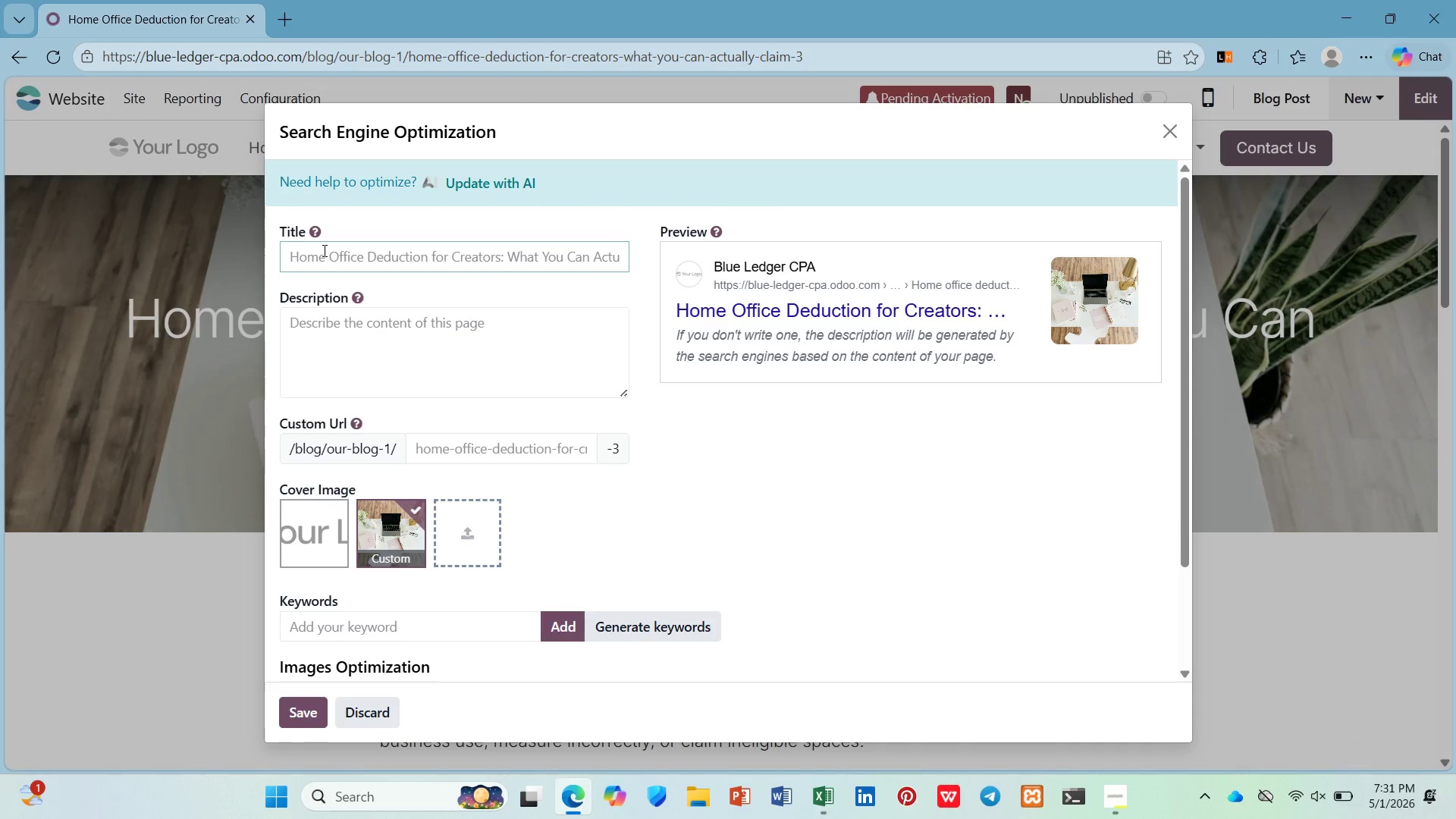 
wait(5.09)
 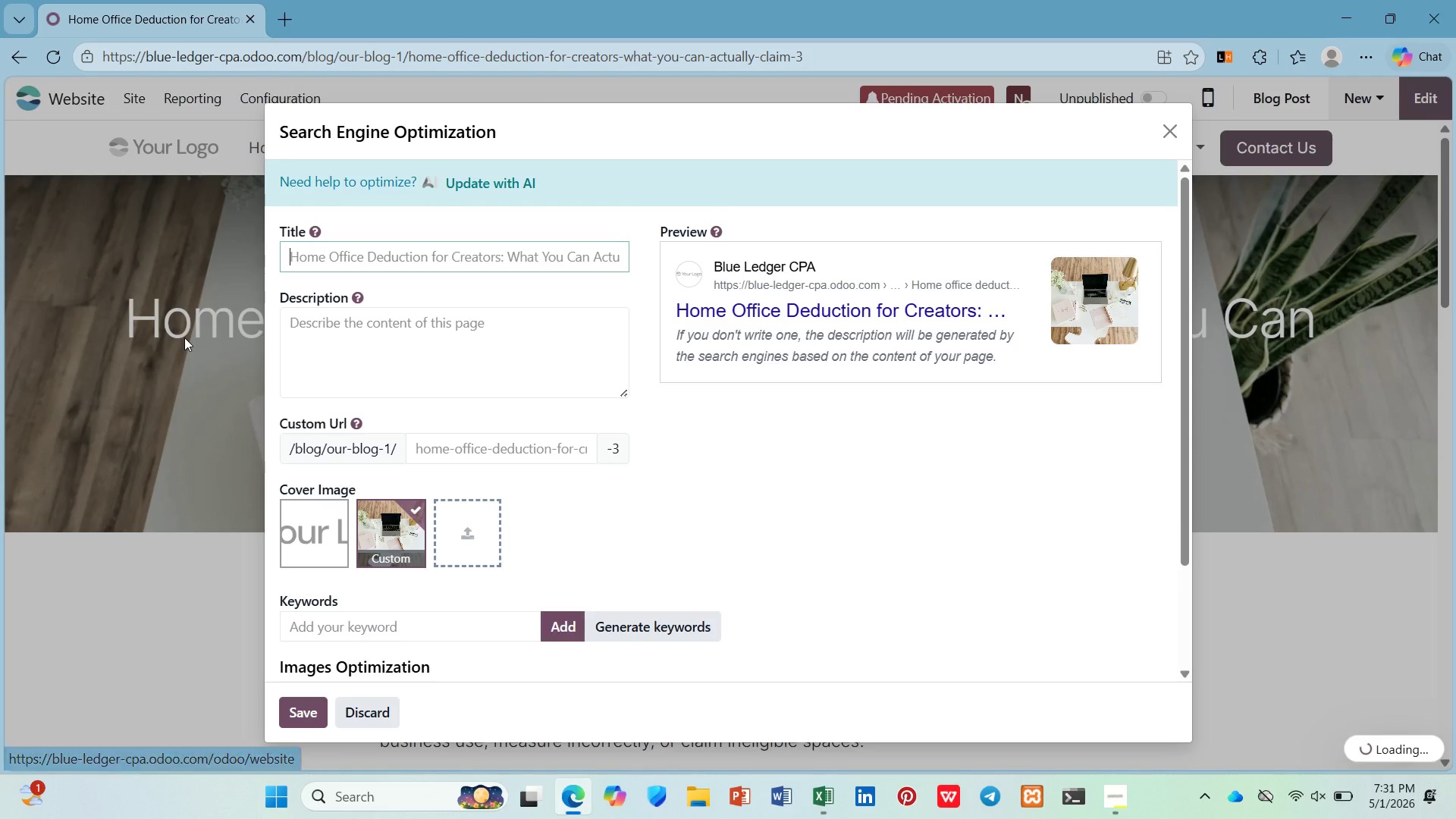 
type(Home Office Deductin for Creativs | lue Leg)
key(Backspace)
type(dger CPA)
 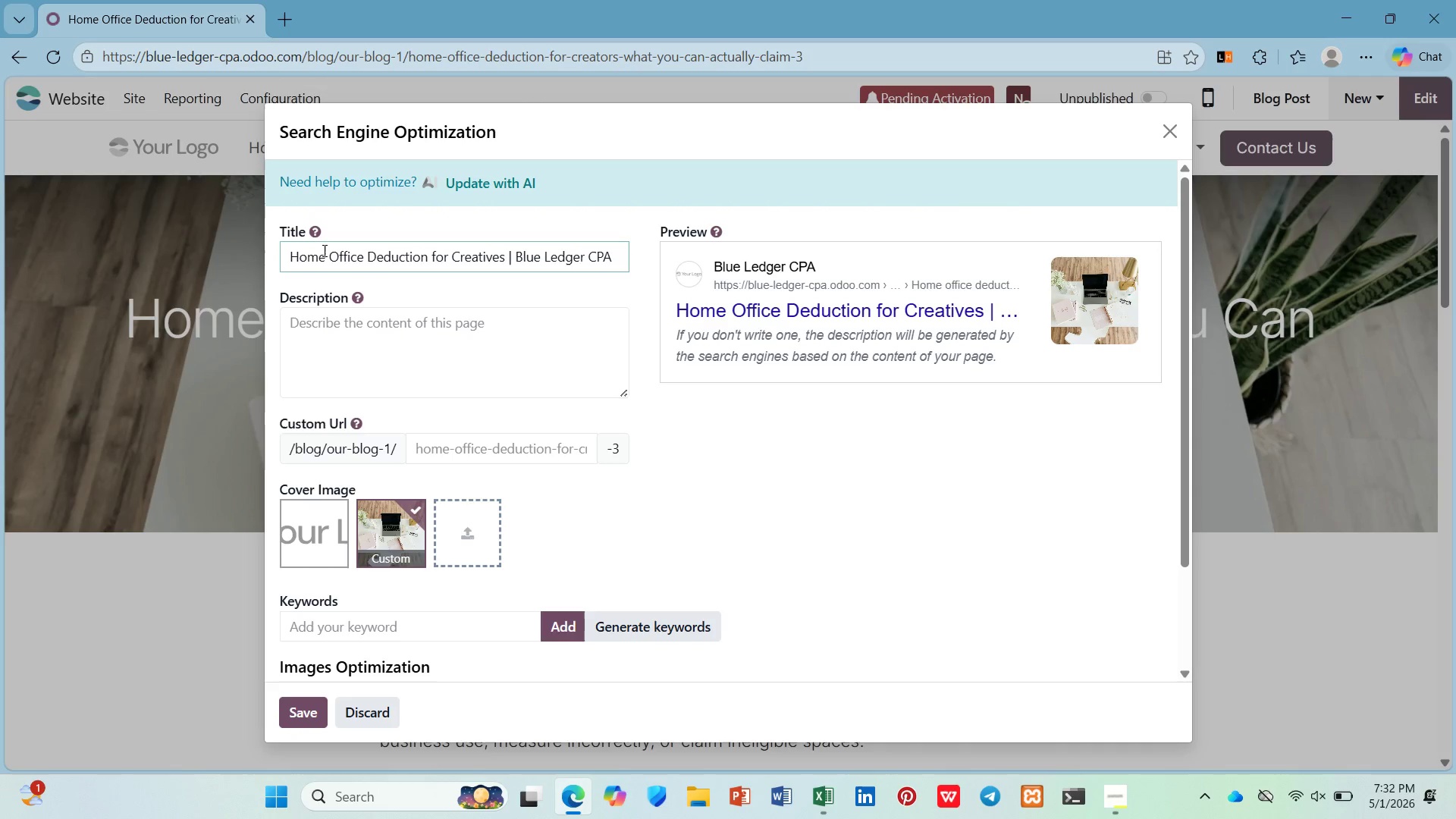 
left_click([363, 353])
 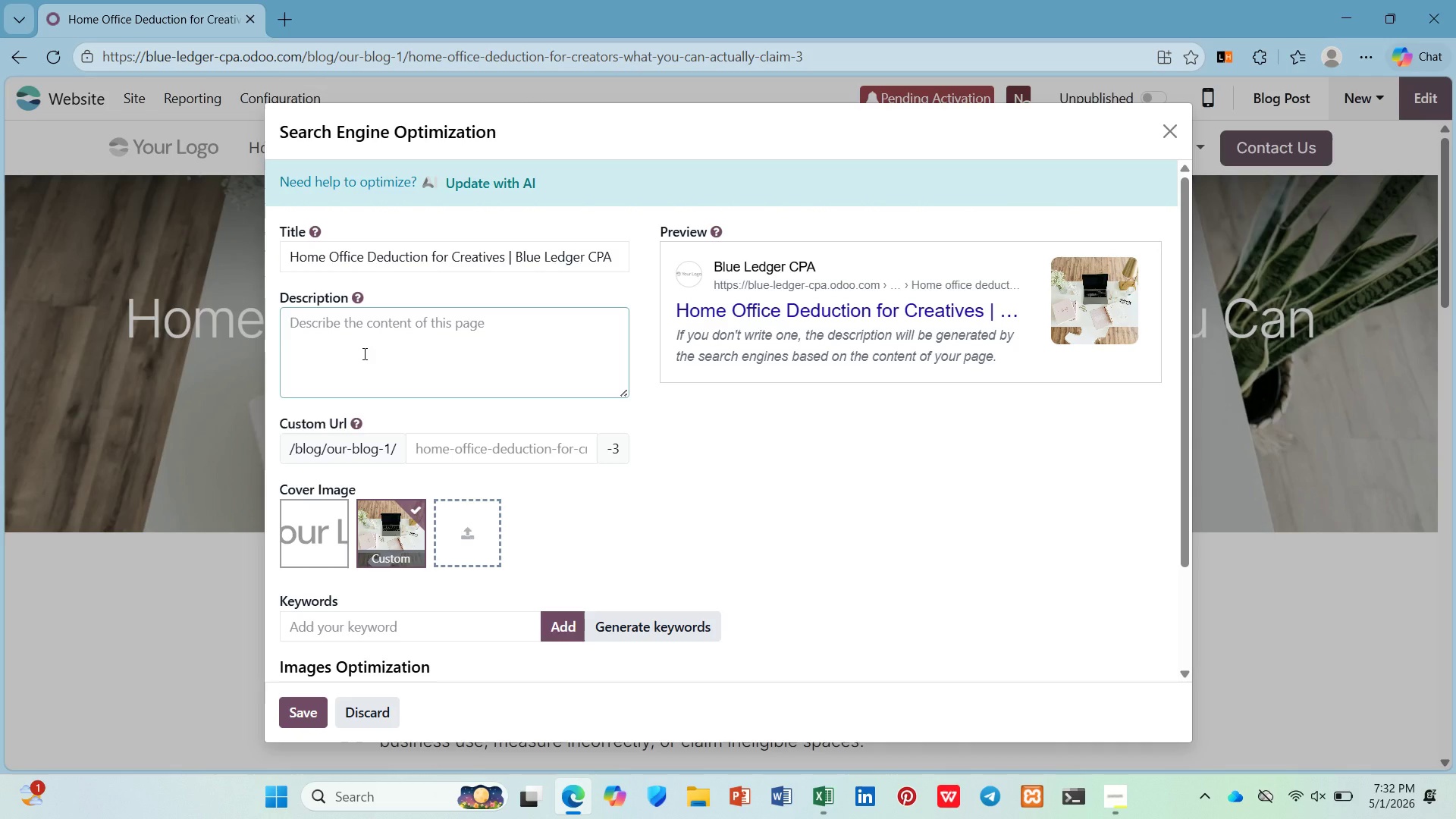 
type(How freelance designers )
key(Backspace)
type(, writrs, and creators can claim home office deduction without triggering ad)
key(Backspace)
type( IRS audit. Simplii)
key(Backspace)
type(fies )
key(Backspace)
key(Backspace)
type(d vs re)
 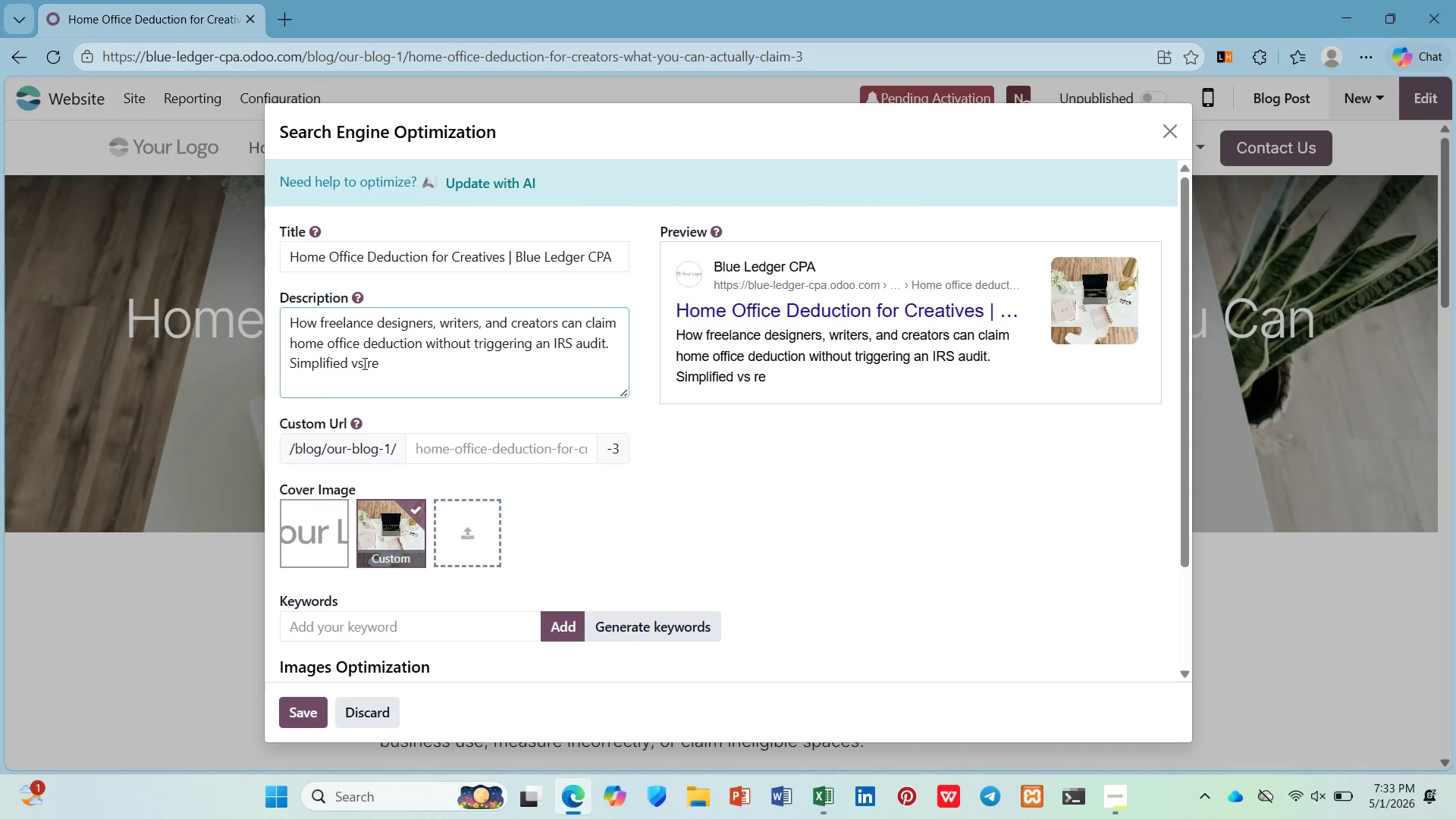 
type(gular mehto)
key(Backspace)
key(Backspace)
key(Backspace)
type(thod.)
 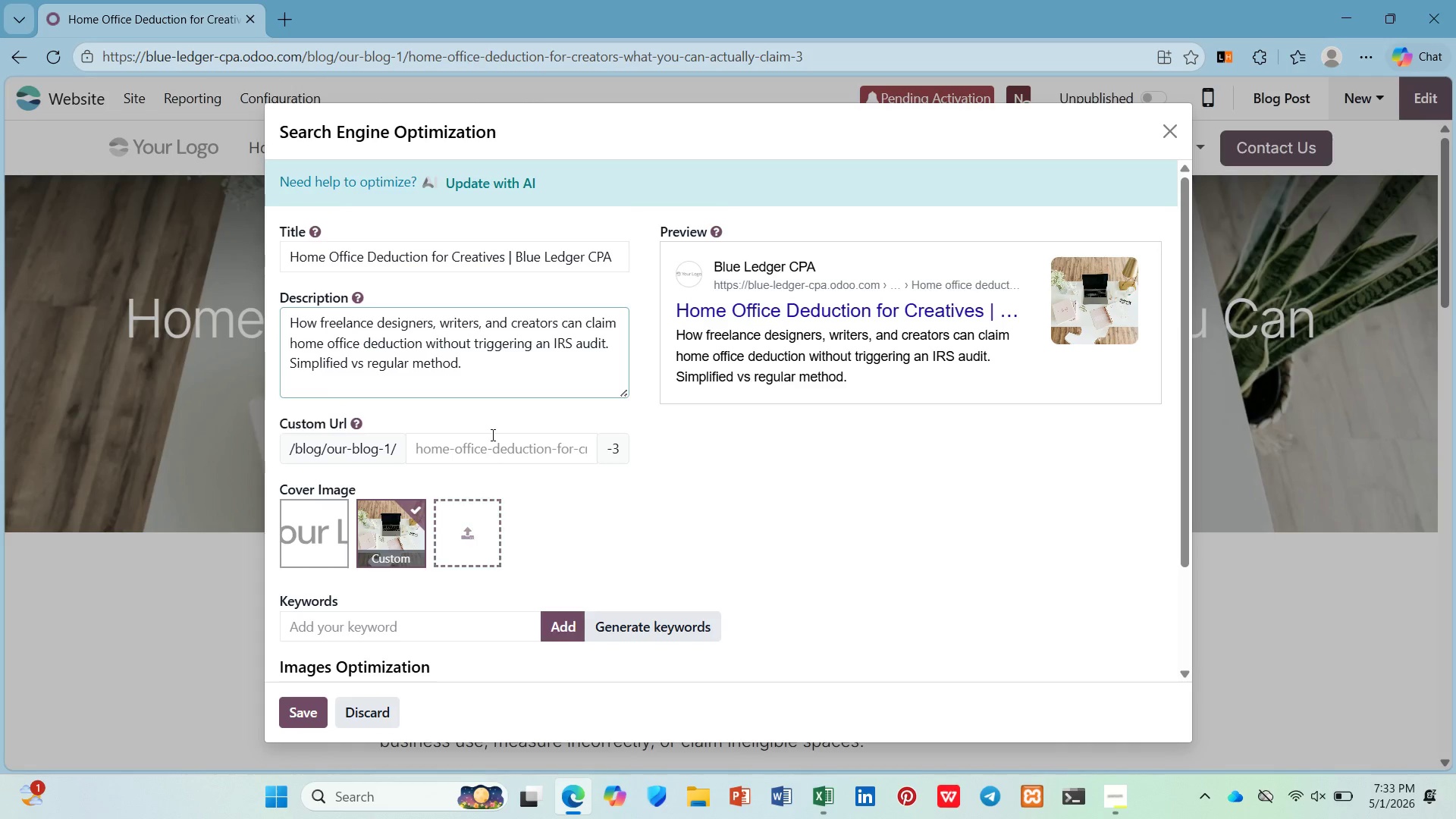 
left_click([490, 450])
 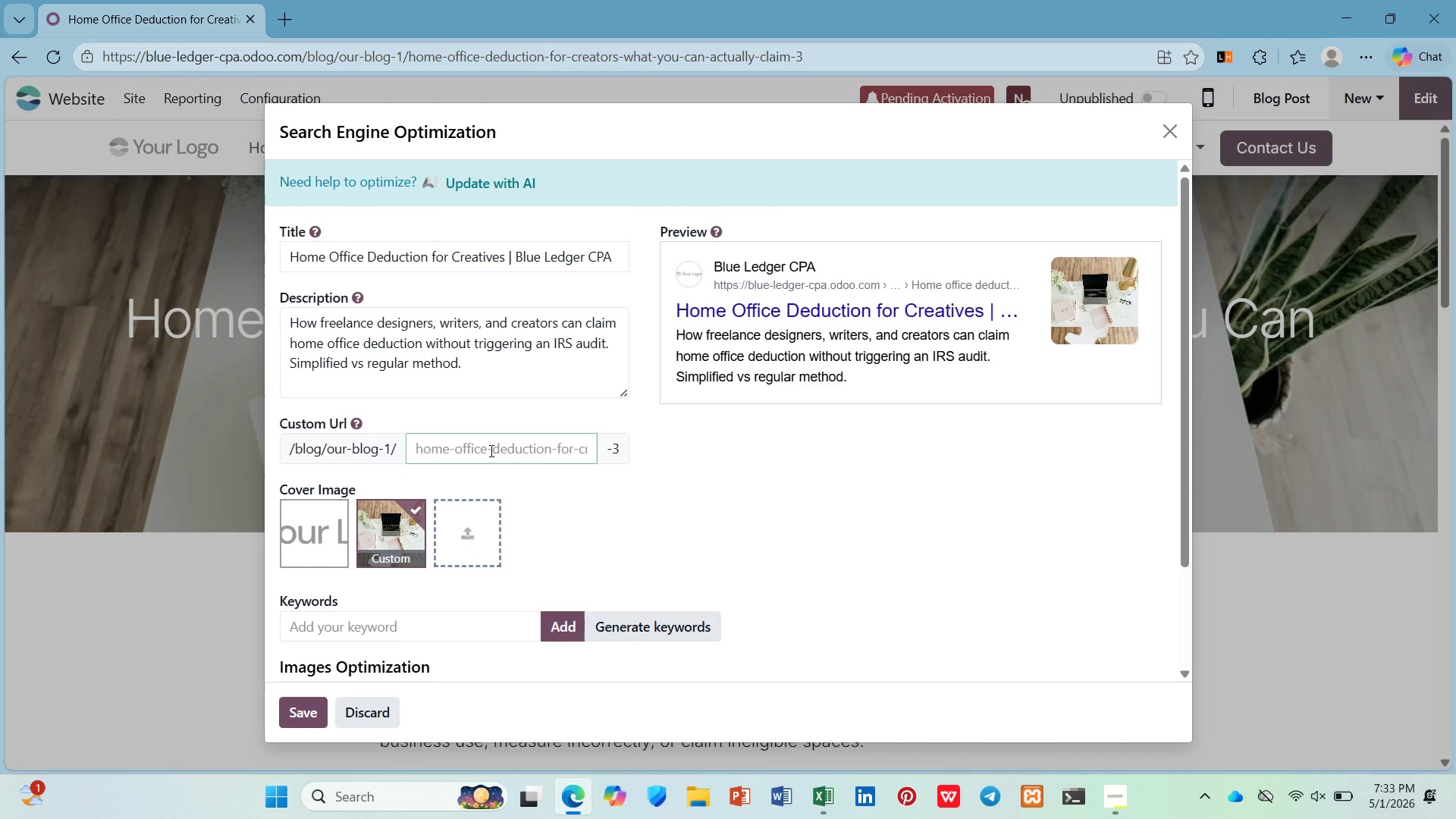 
hold_key(key=ShiftLeft, duration=0.34)
 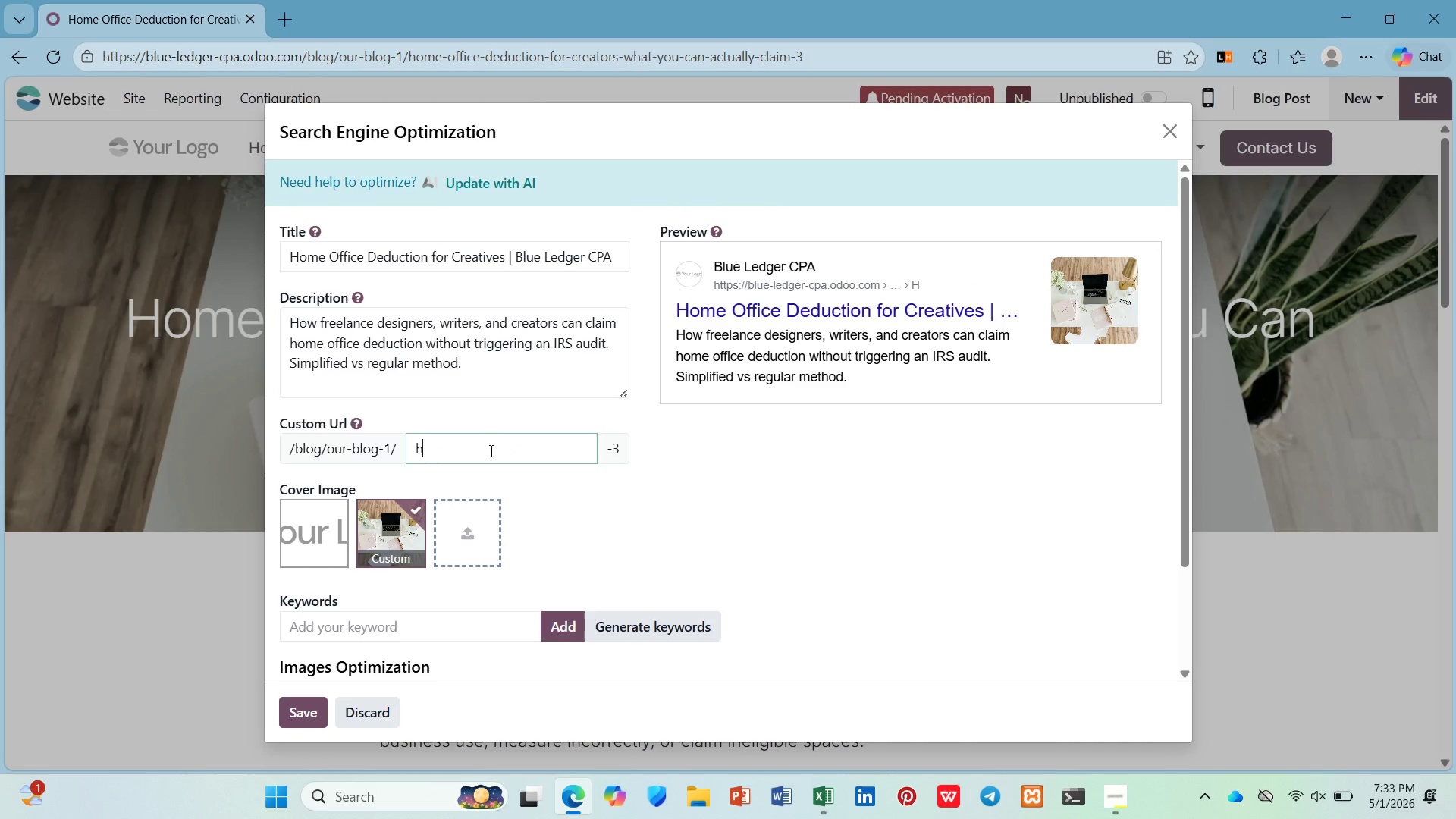 
type(home-office deduction creatives)
 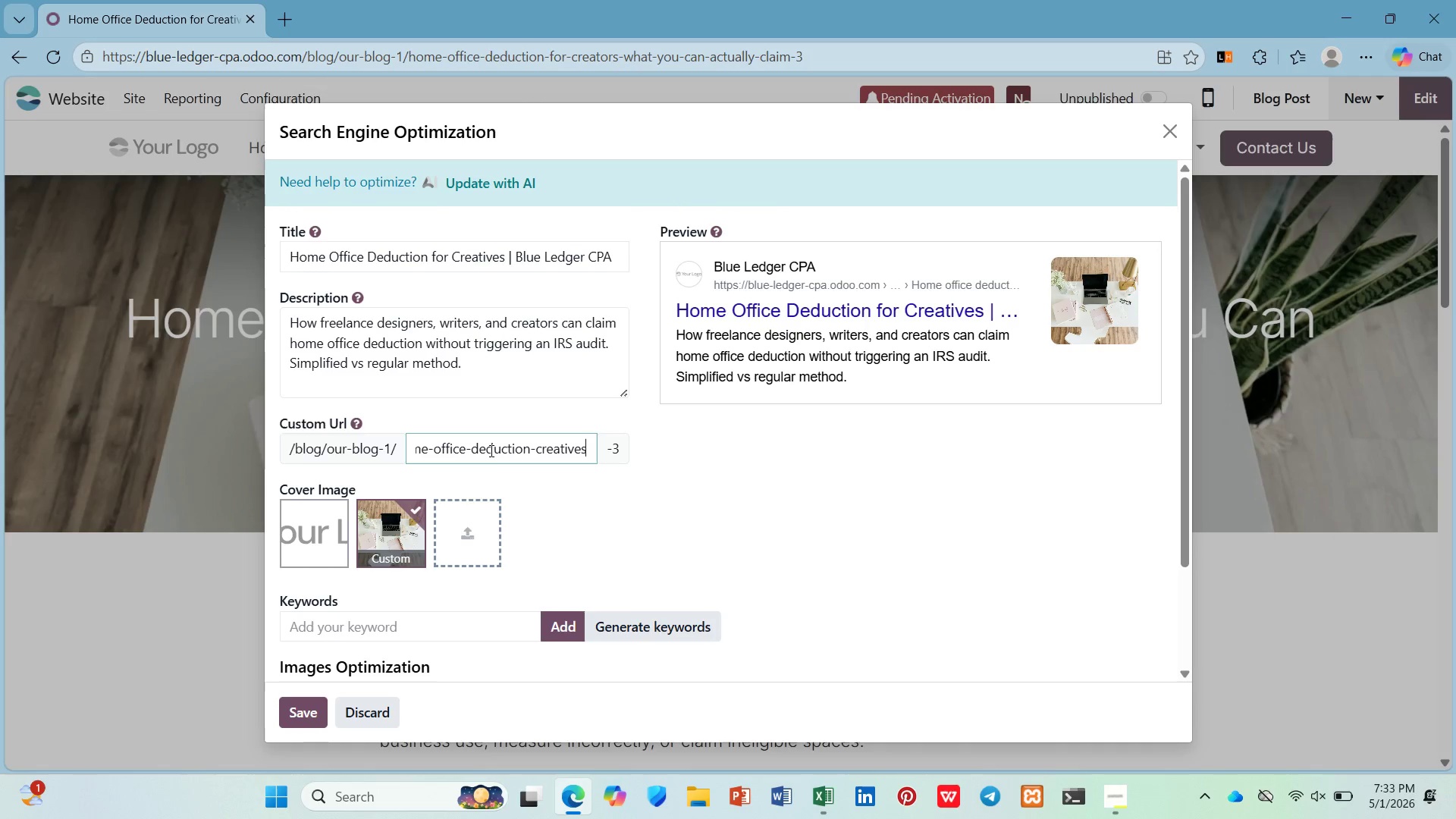 
scroll: coordinate [490, 450], scroll_direction: down, amount: 2.0
 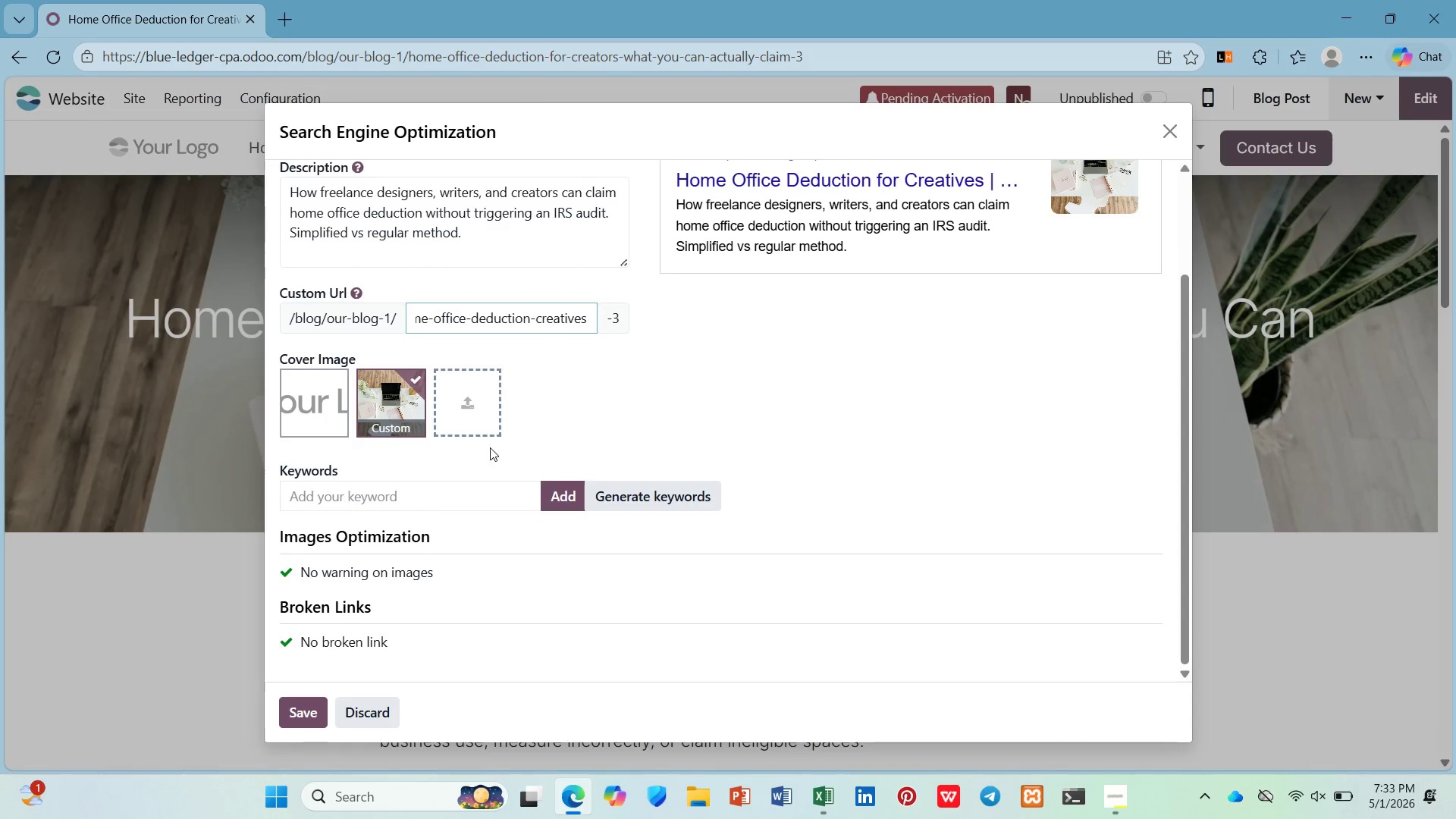 
scroll: coordinate [490, 447], scroll_direction: up, amount: 2.0
 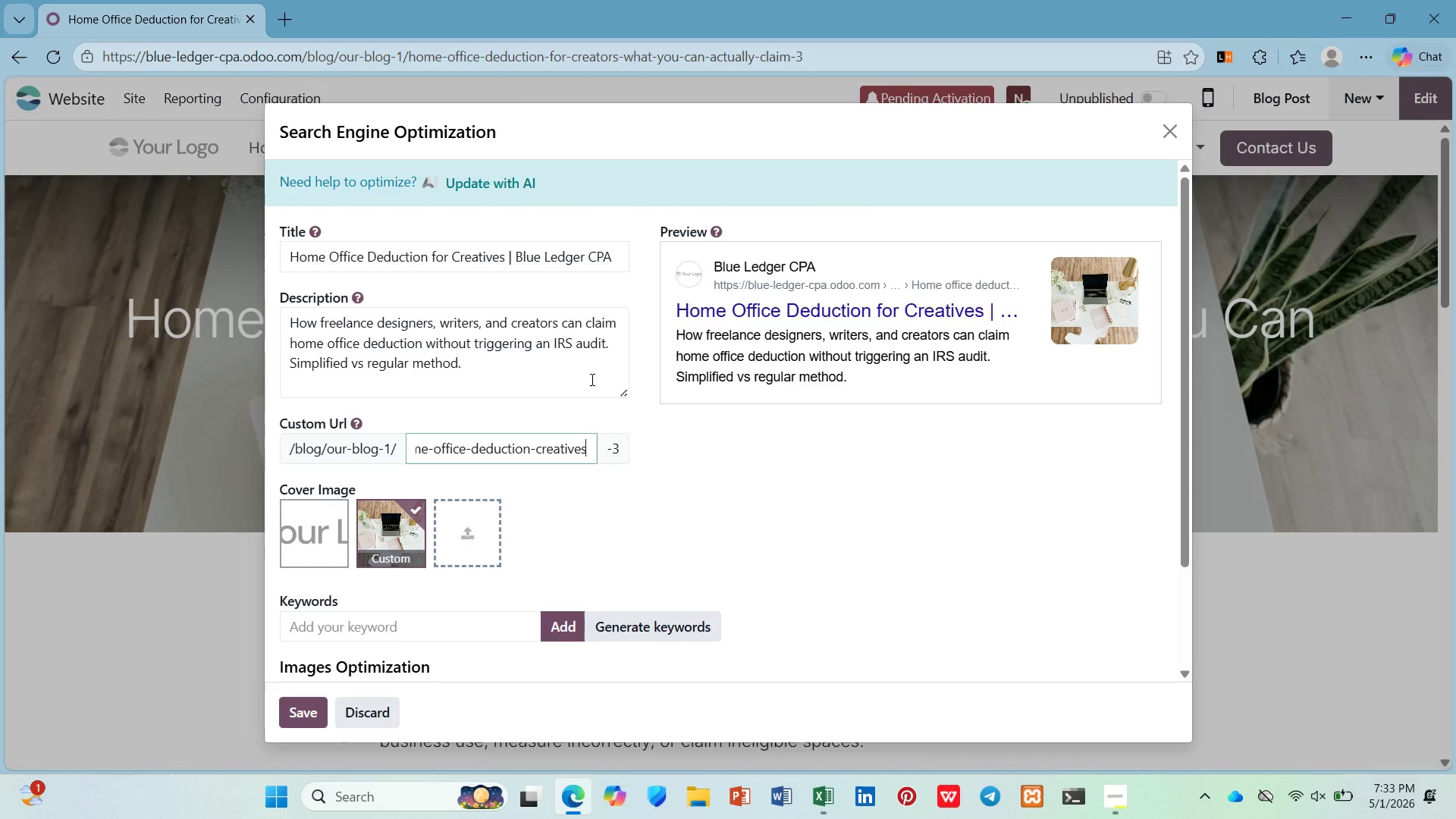 
wait(14.95)
 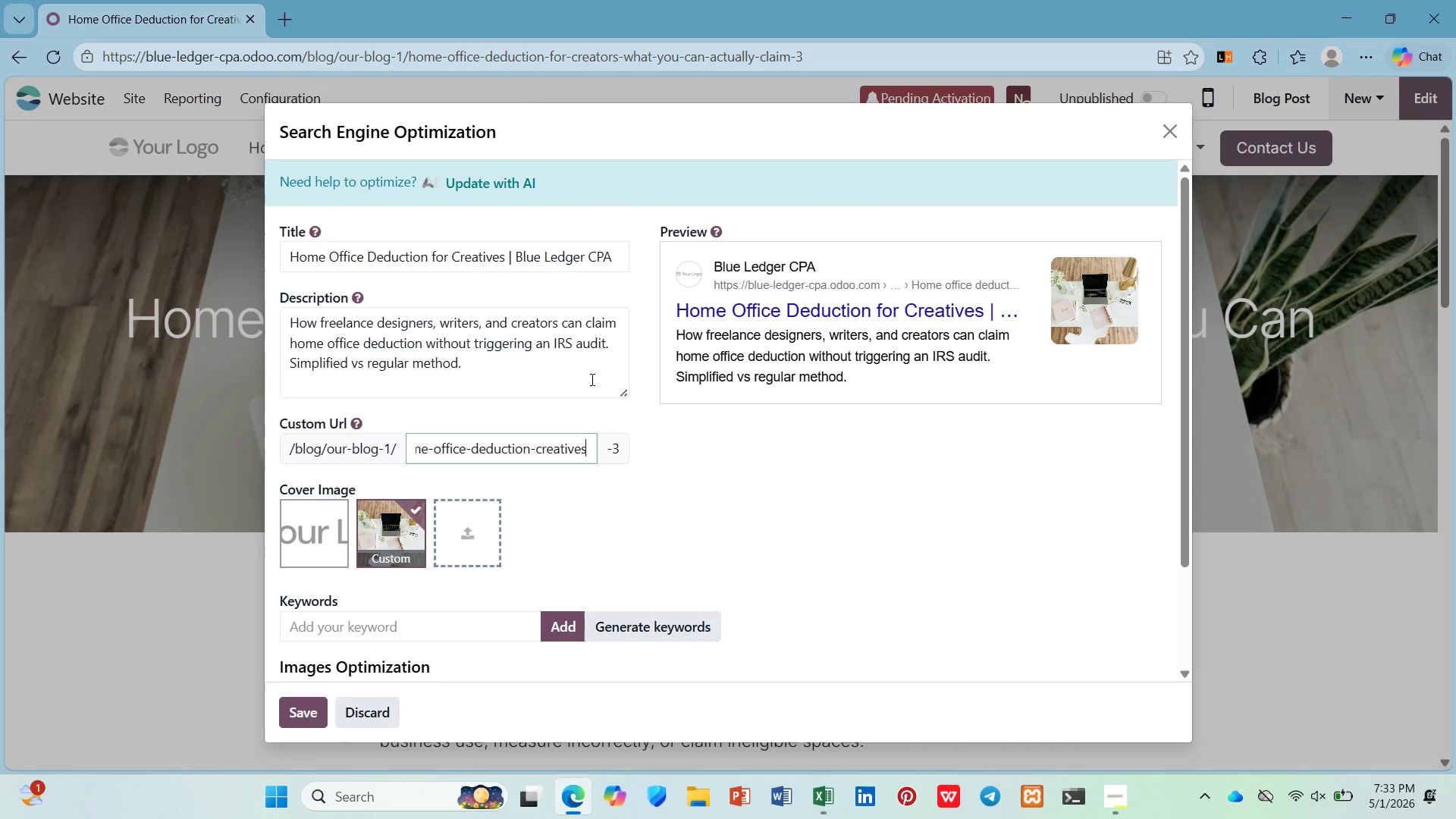 
left_click_drag(start_coordinate=[554, 342], to_coordinate=[604, 341])
 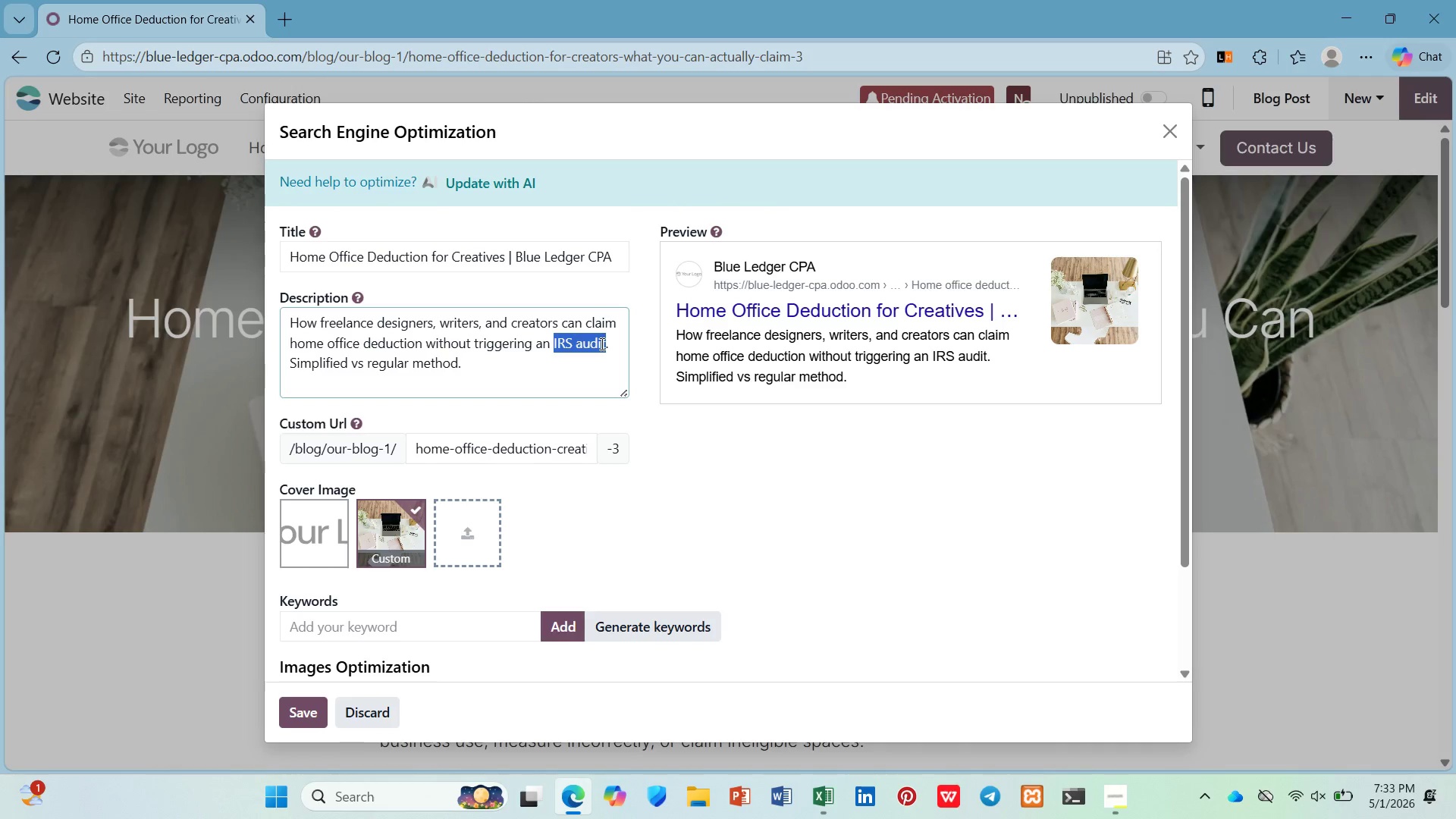 
key(Control+C)
 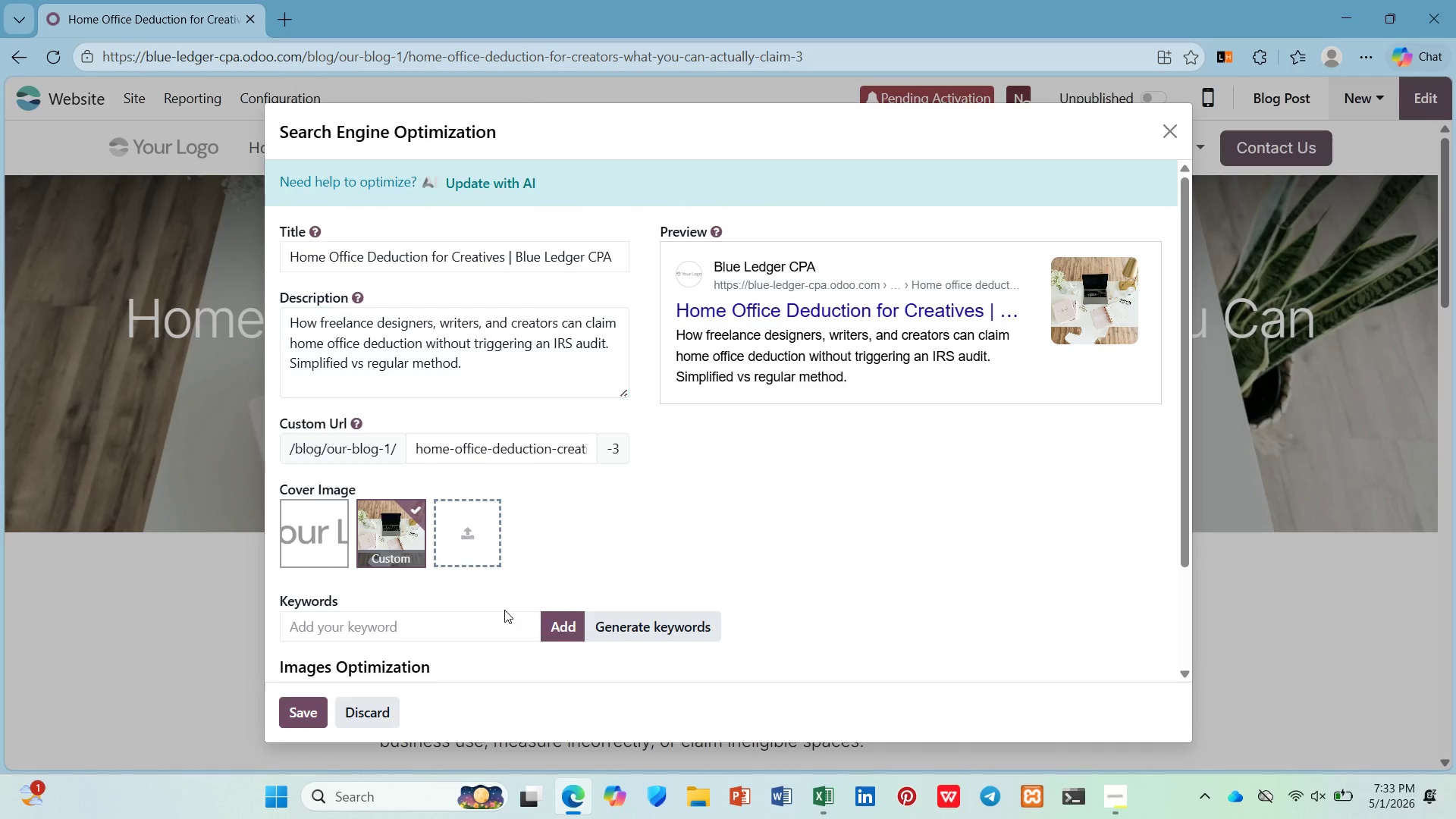 
double_click([504, 611])
 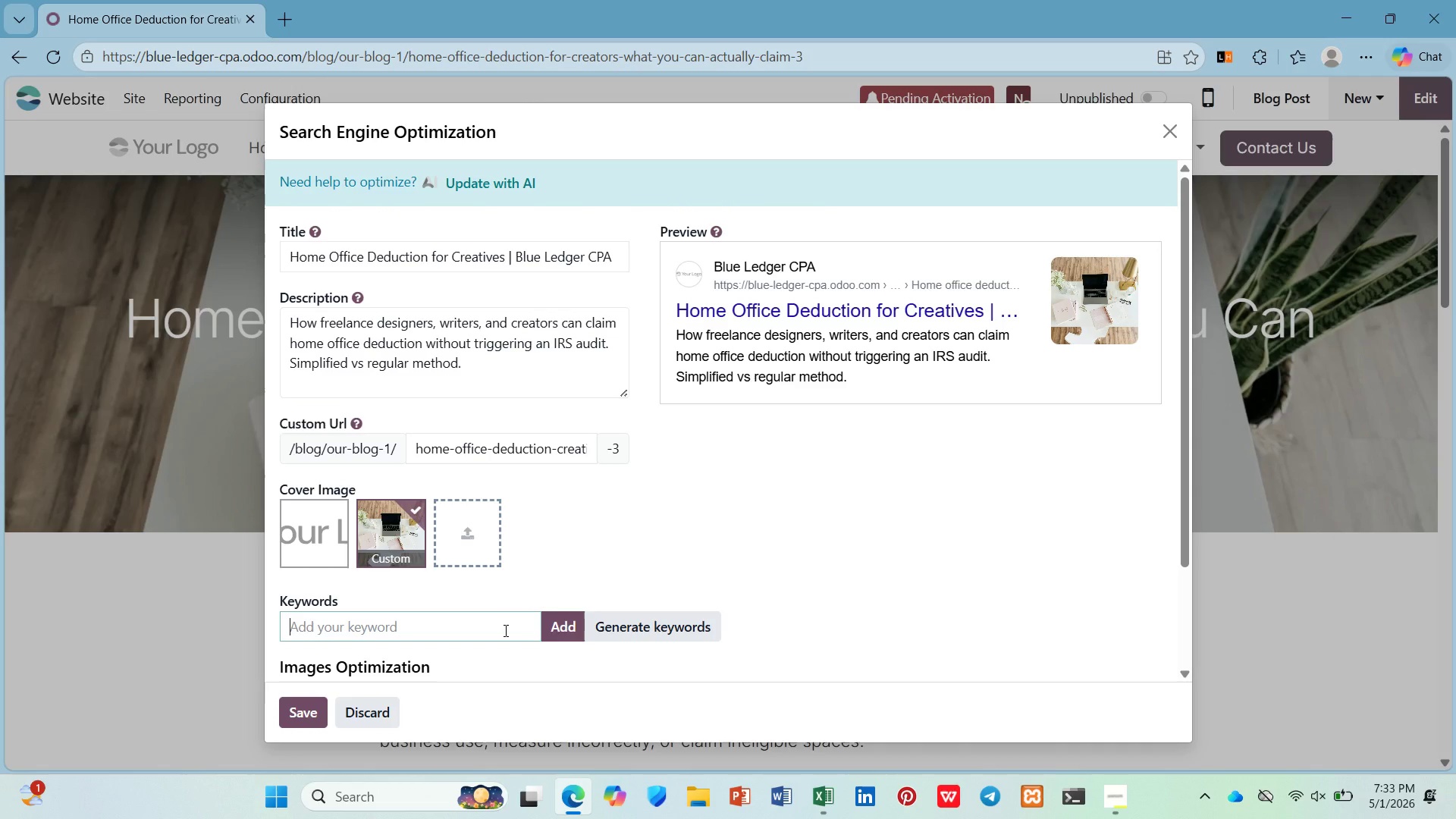 
triple_click([504, 630])
 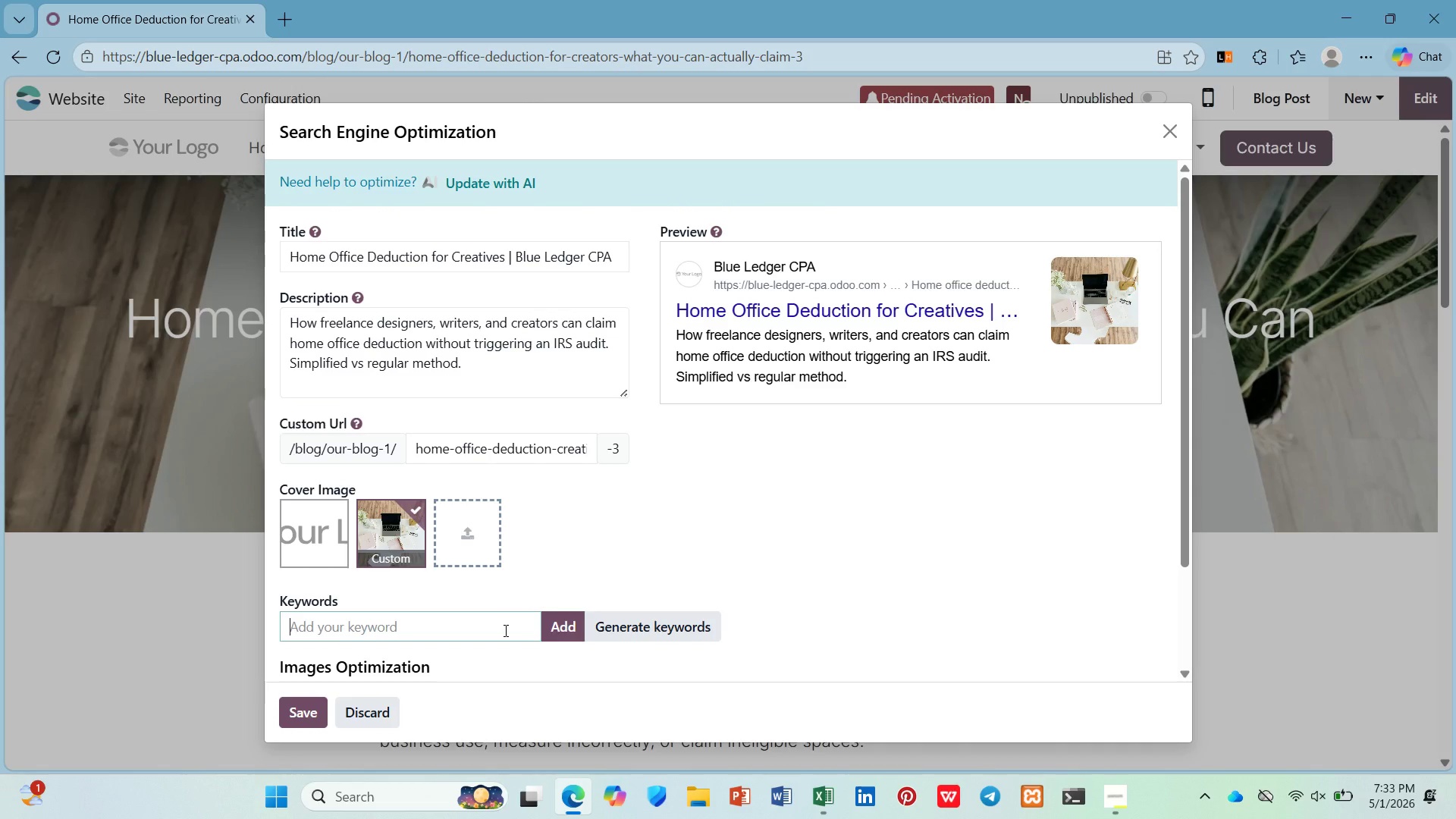 
key(Control+V)
 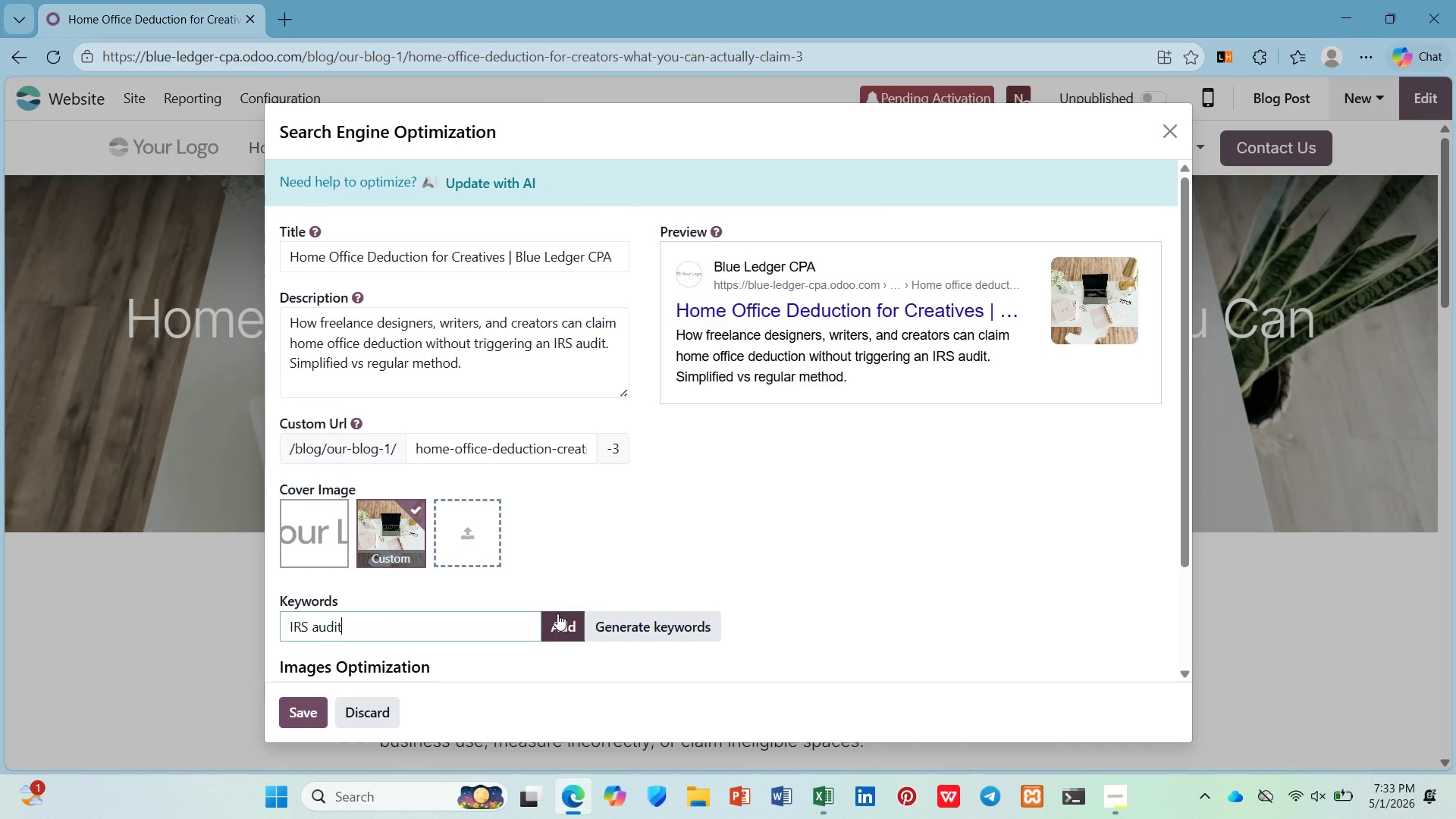 
left_click([559, 613])
 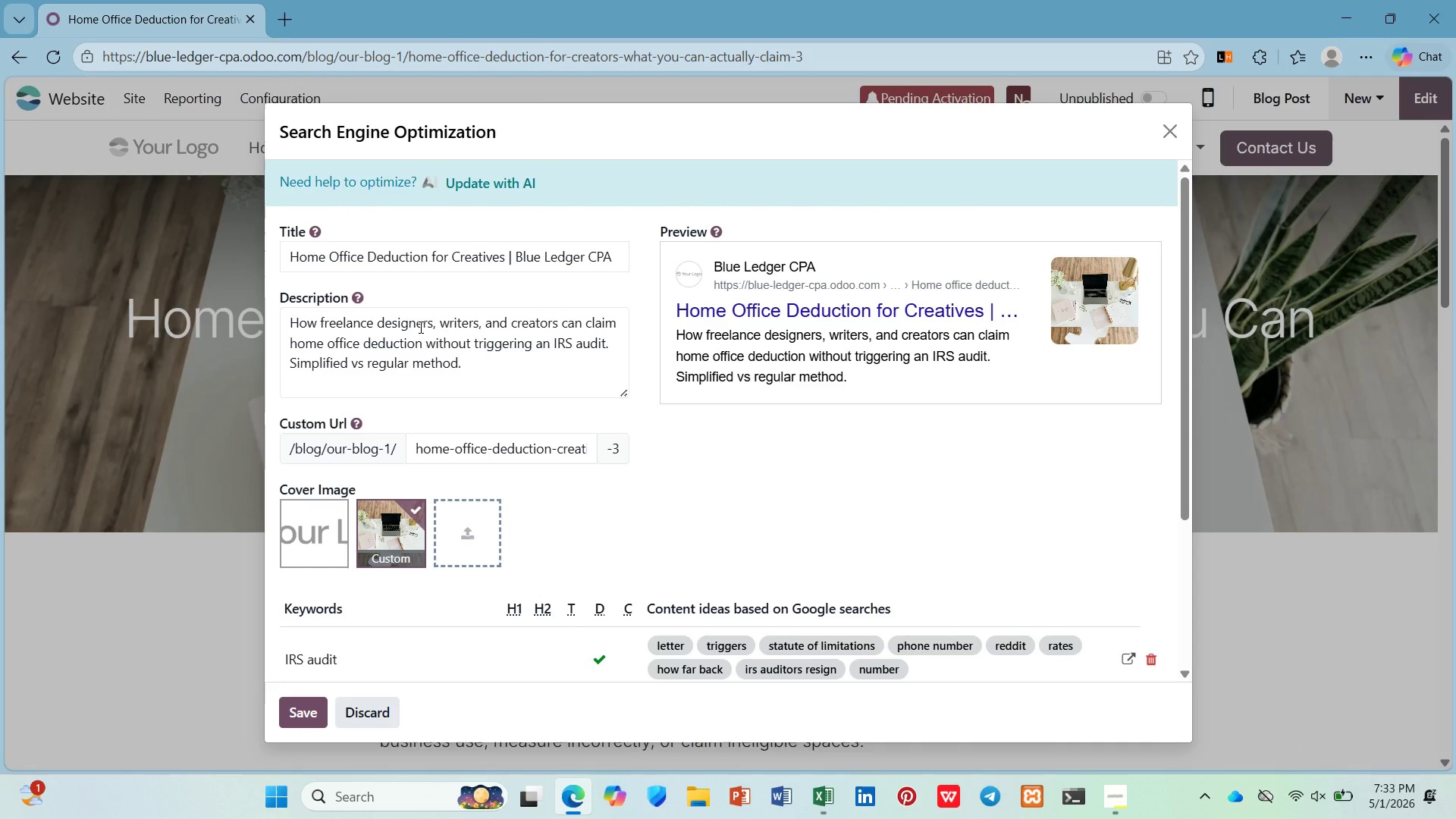 
double_click([362, 325])
 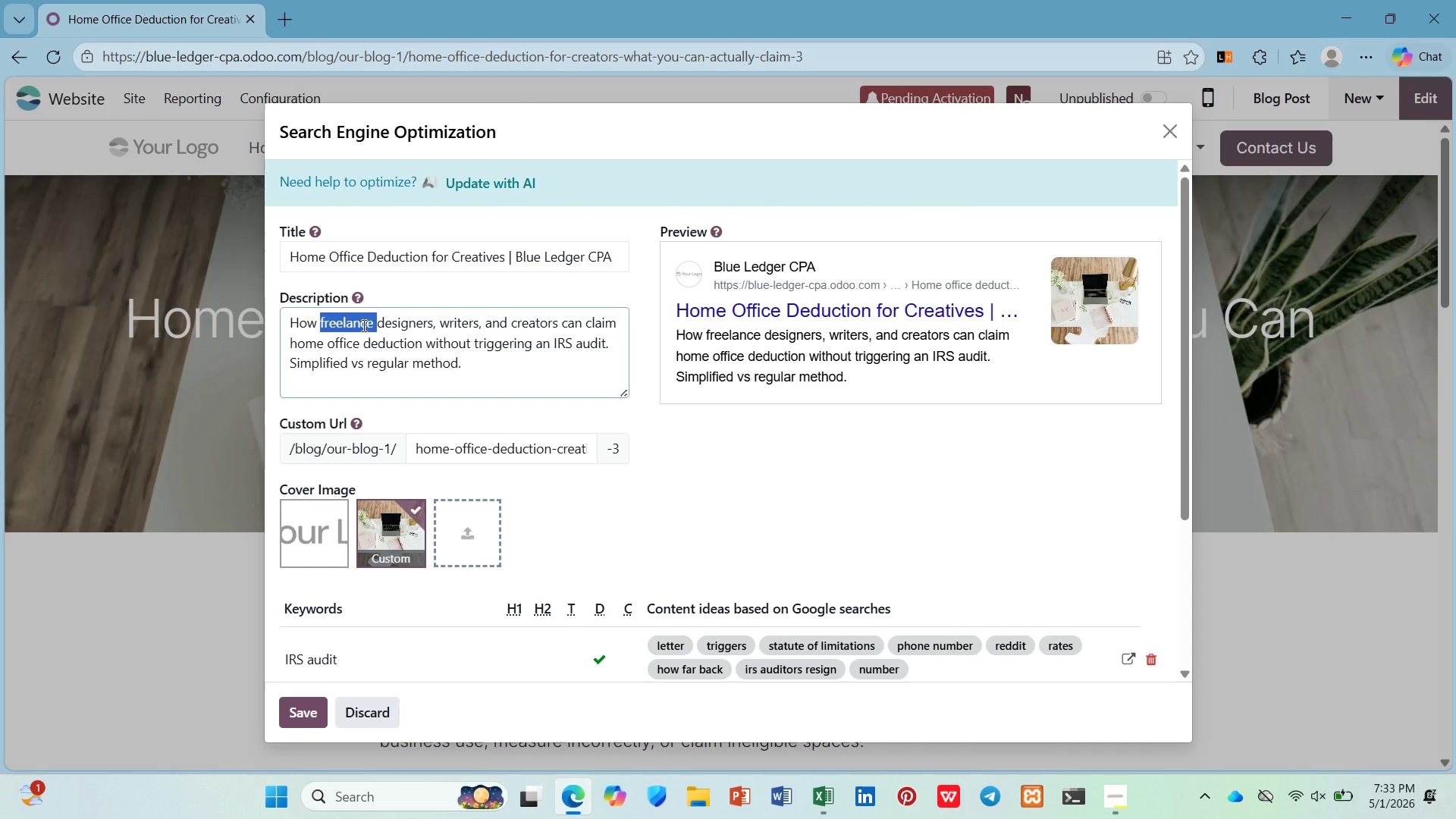 
key(Control+C)
 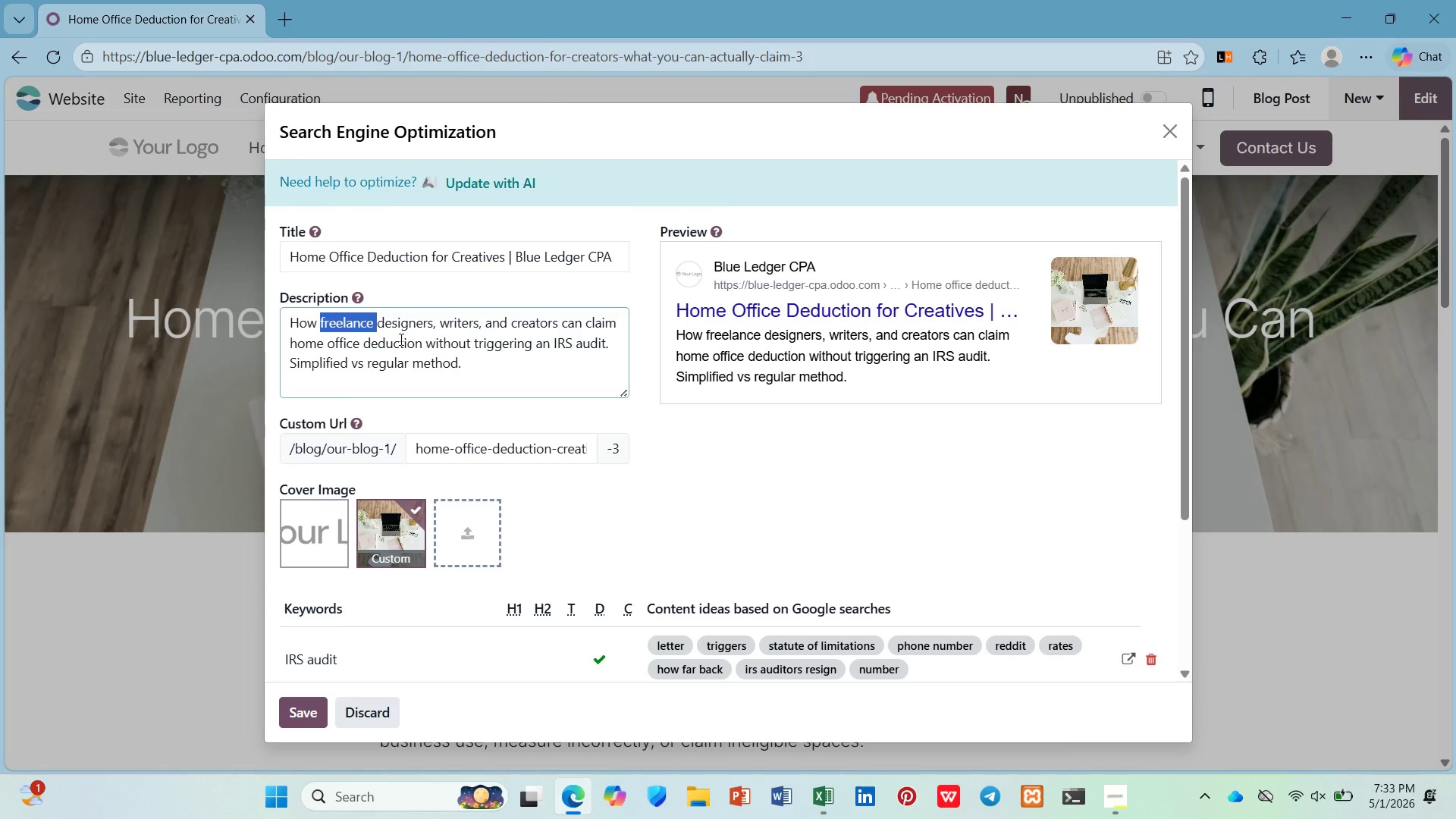 
scroll: coordinate [416, 384], scroll_direction: down, amount: 2.0
 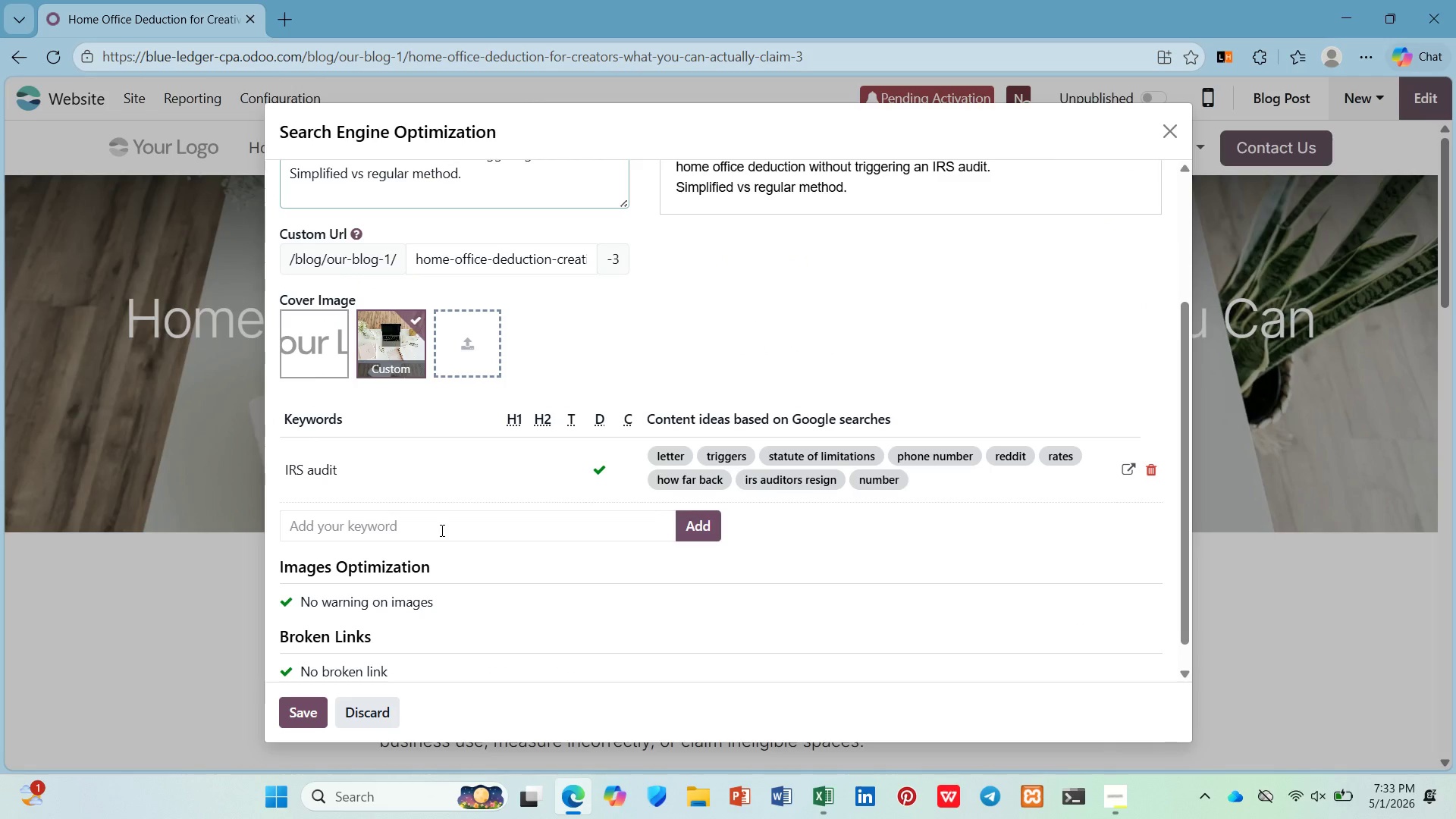 
left_click([441, 530])
 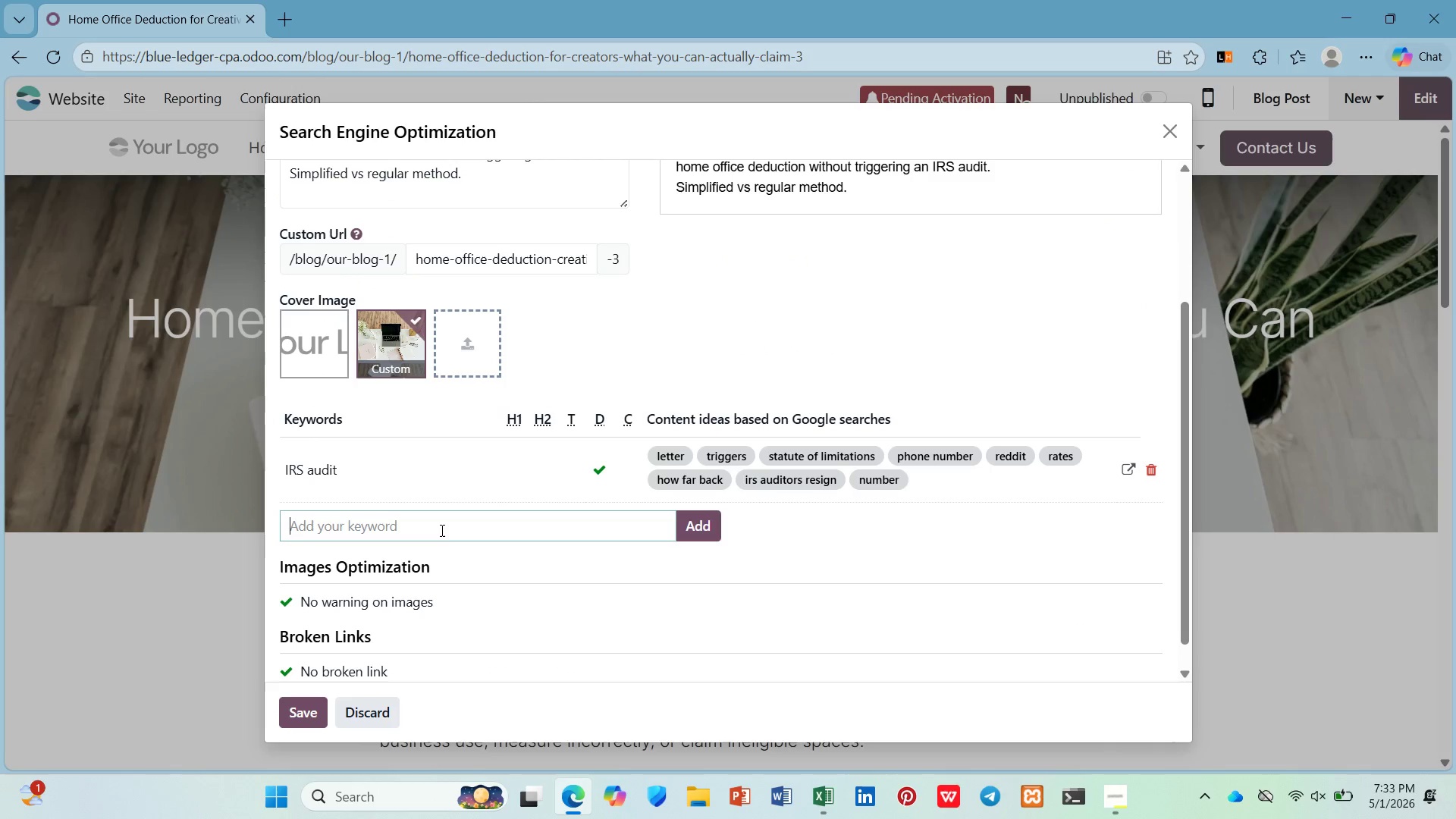 
key(Control+V)
 